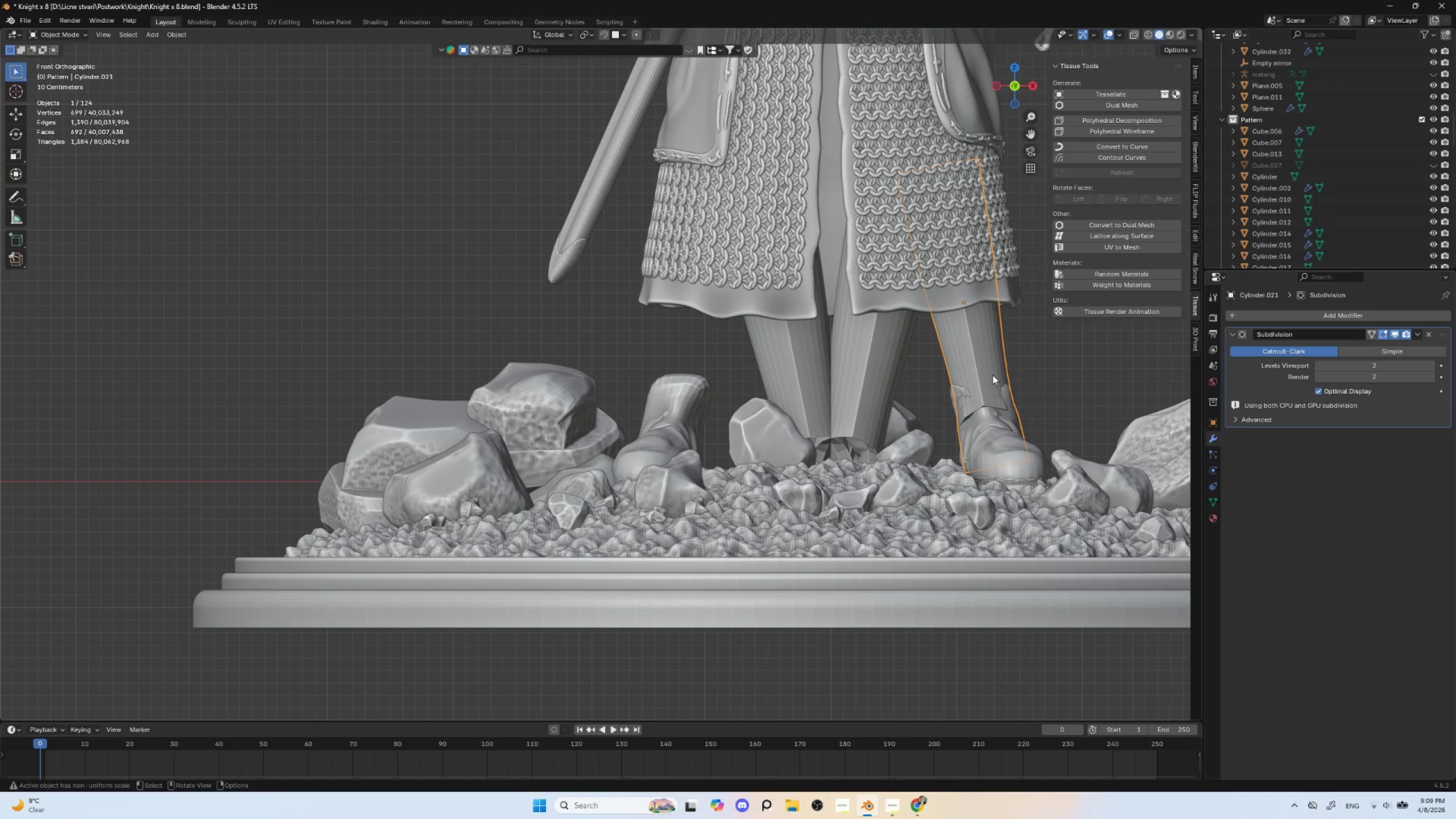 
key(G)
 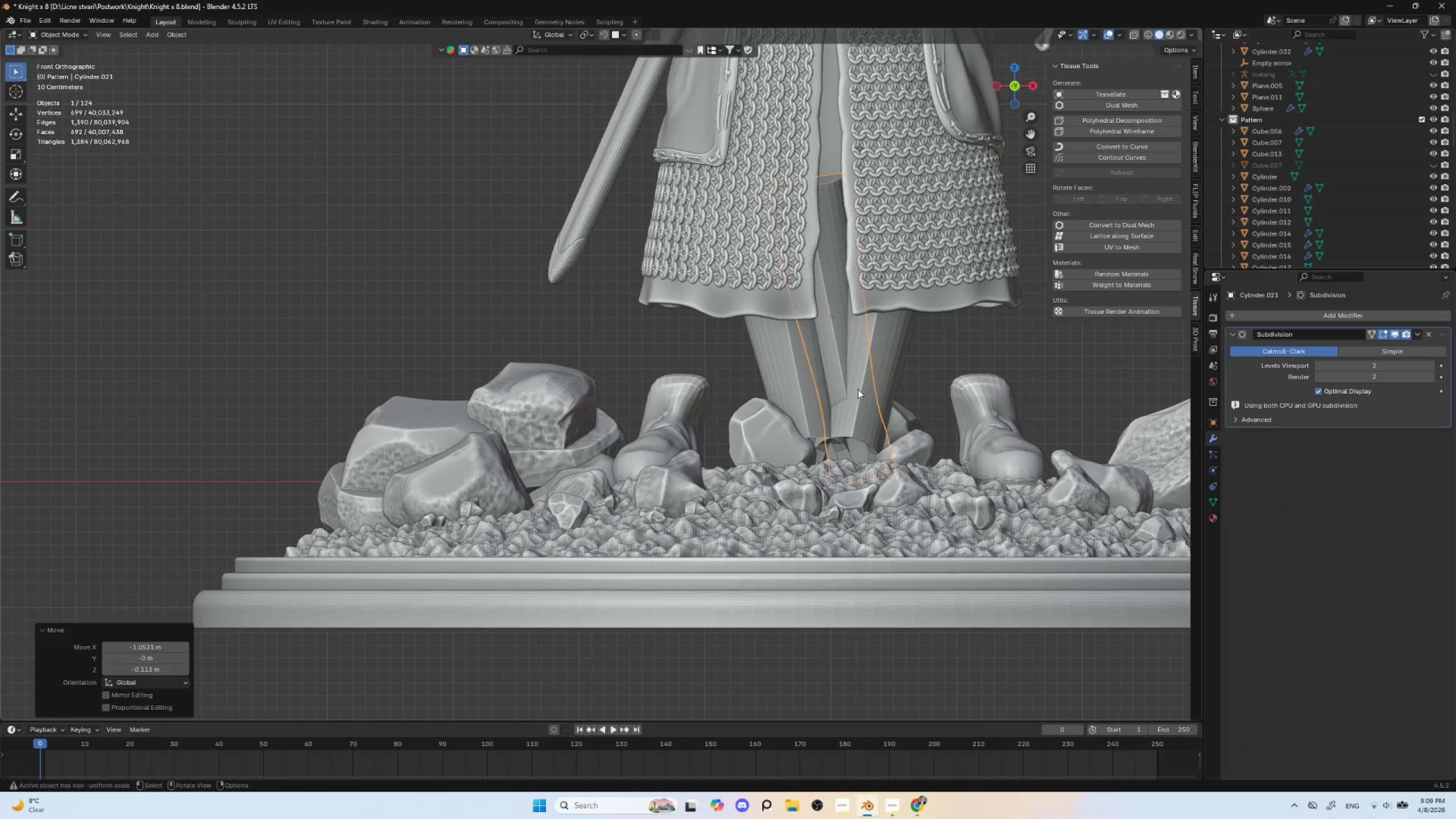 
key(Control+Z)
 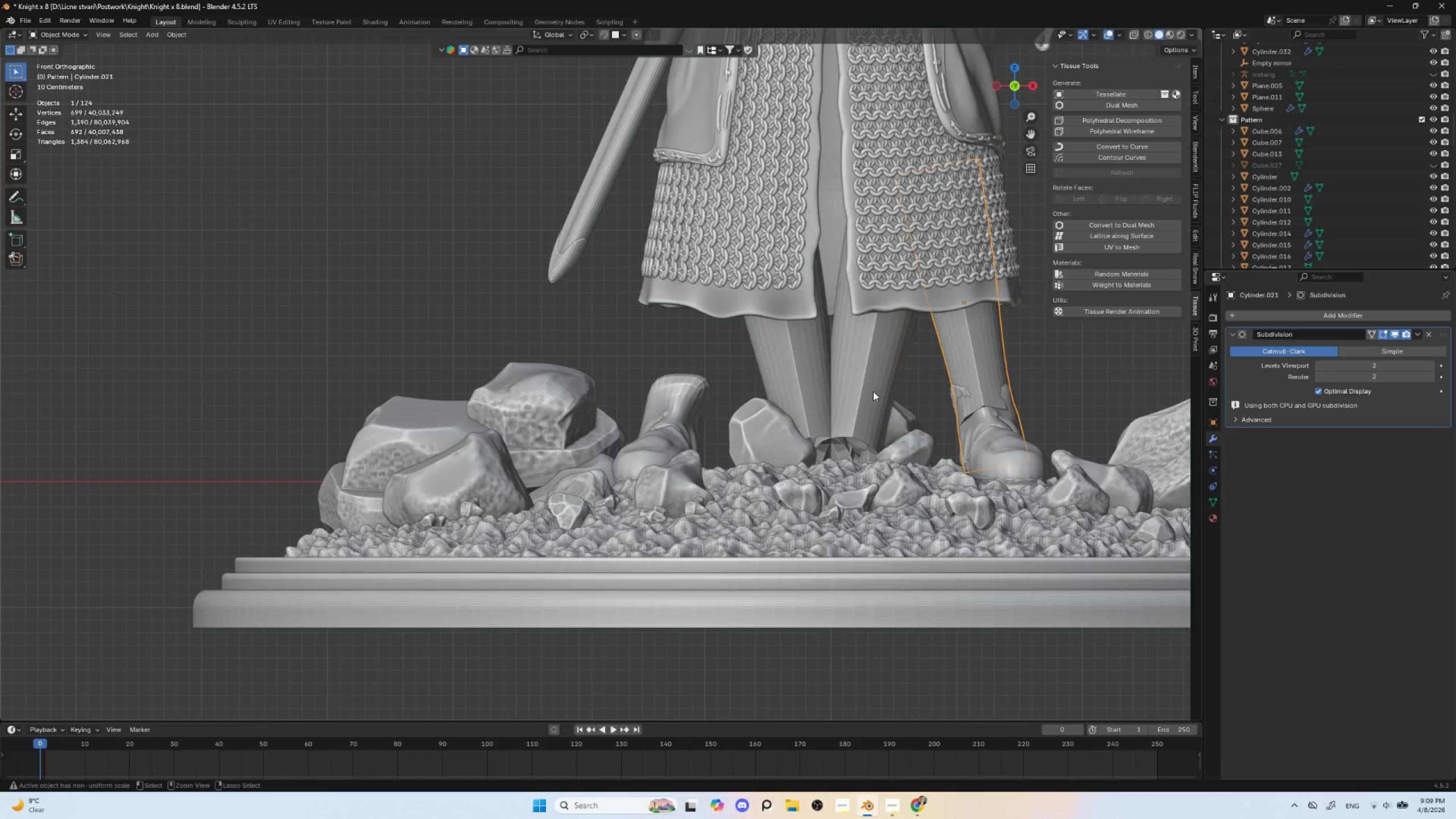 
key(Control+Z)
 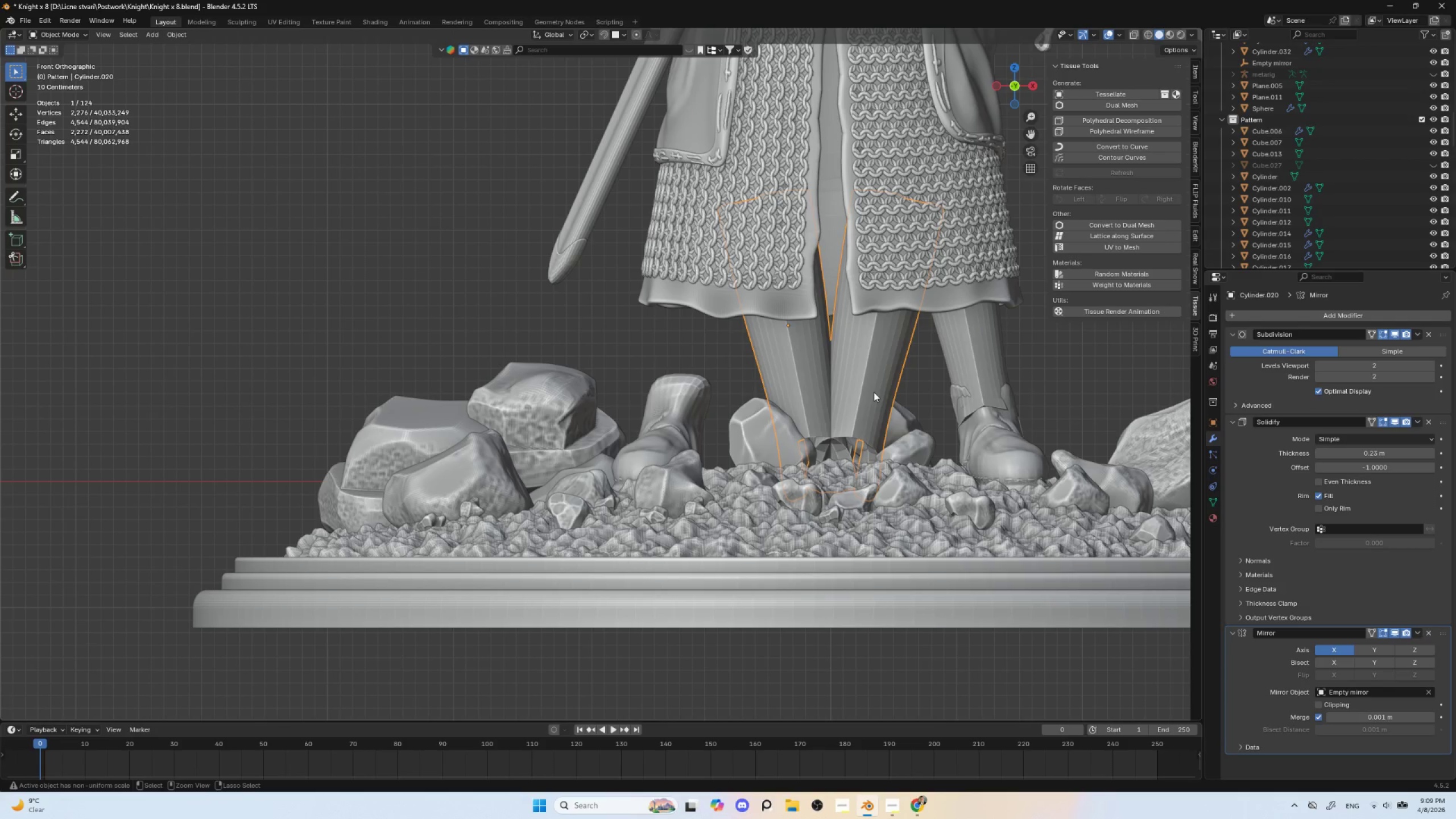 
key(Control+Z)
 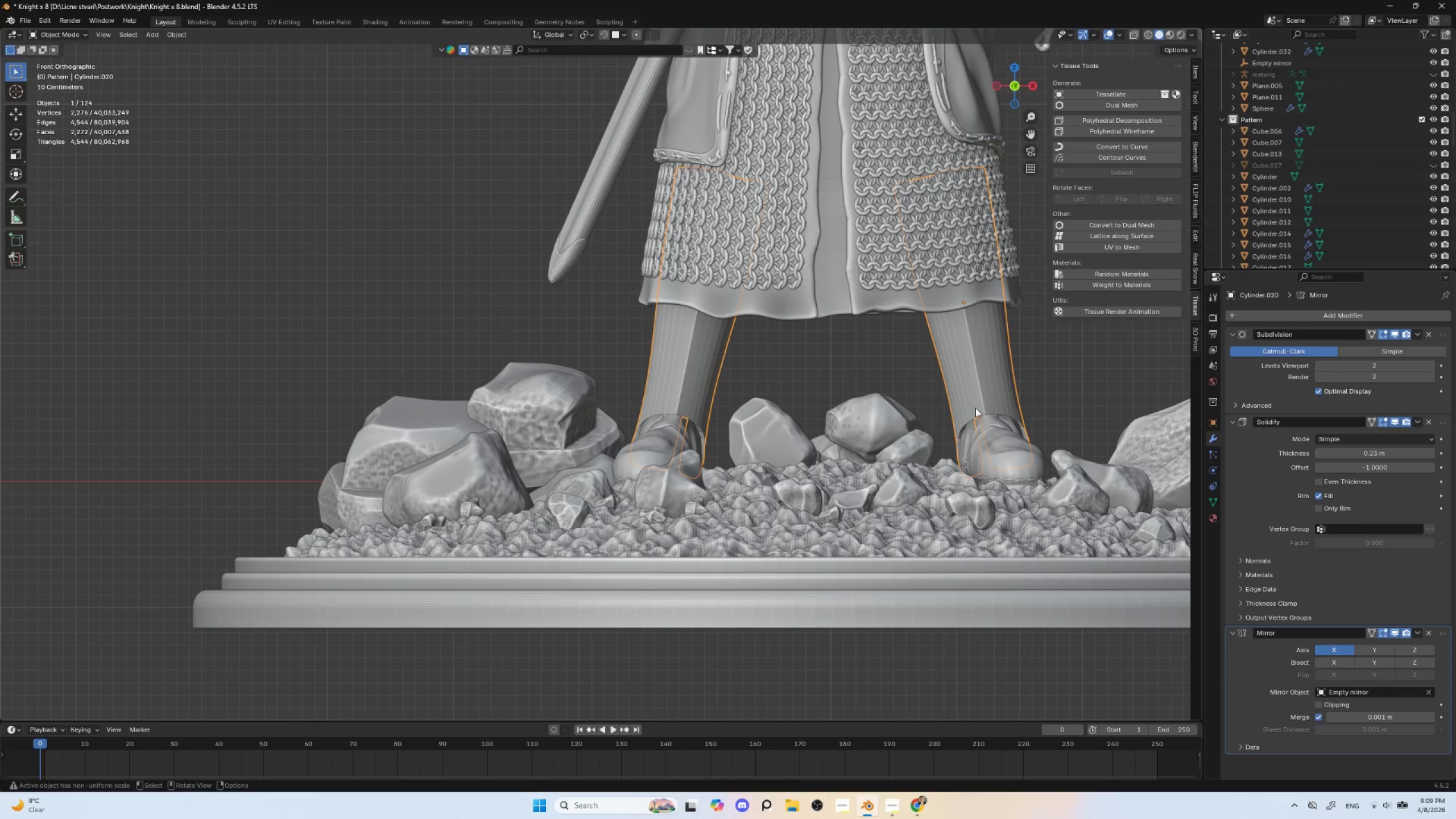 
hold_key(key=AltLeft, duration=0.59)
 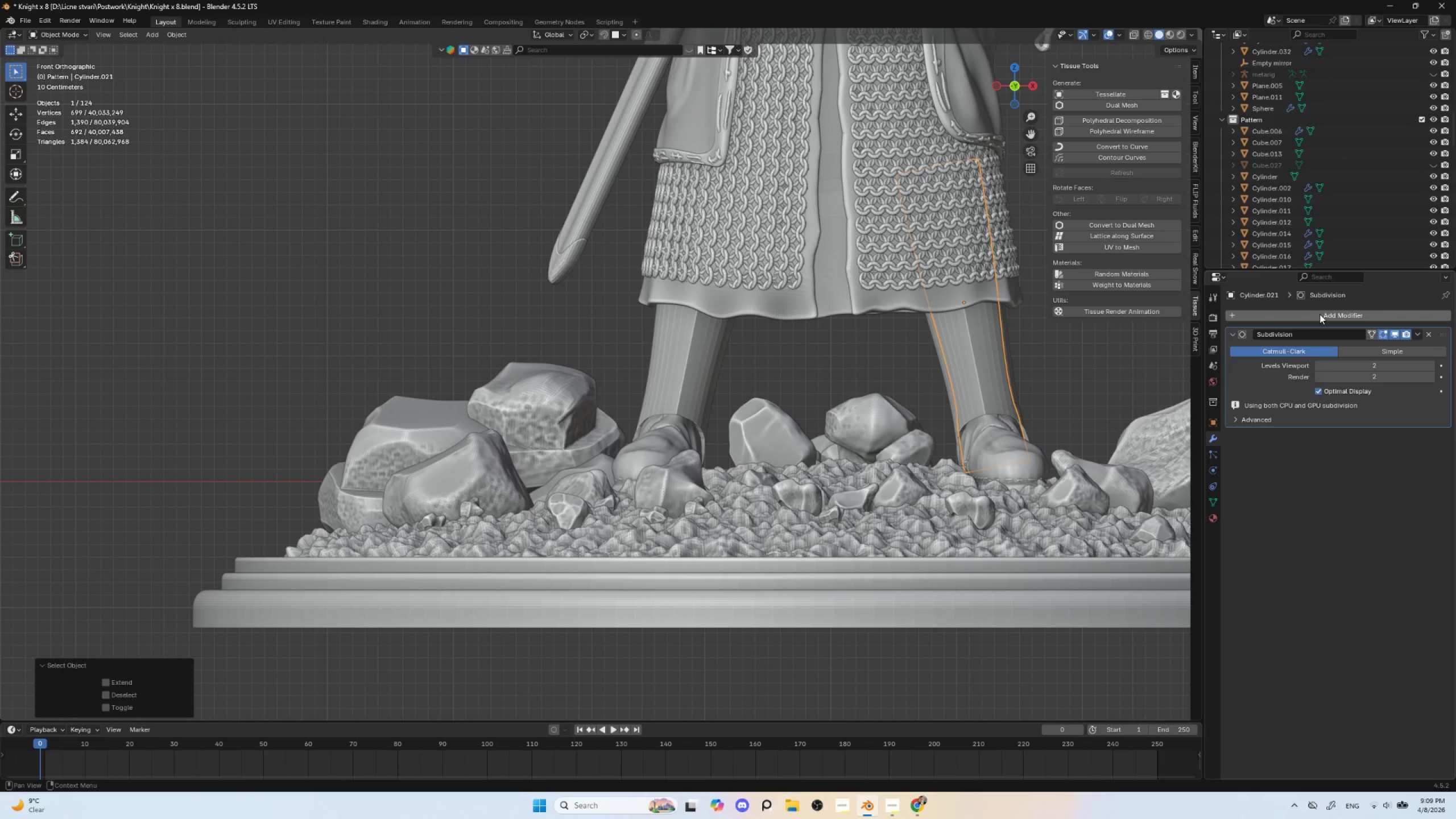 
left_click([1306, 314])
 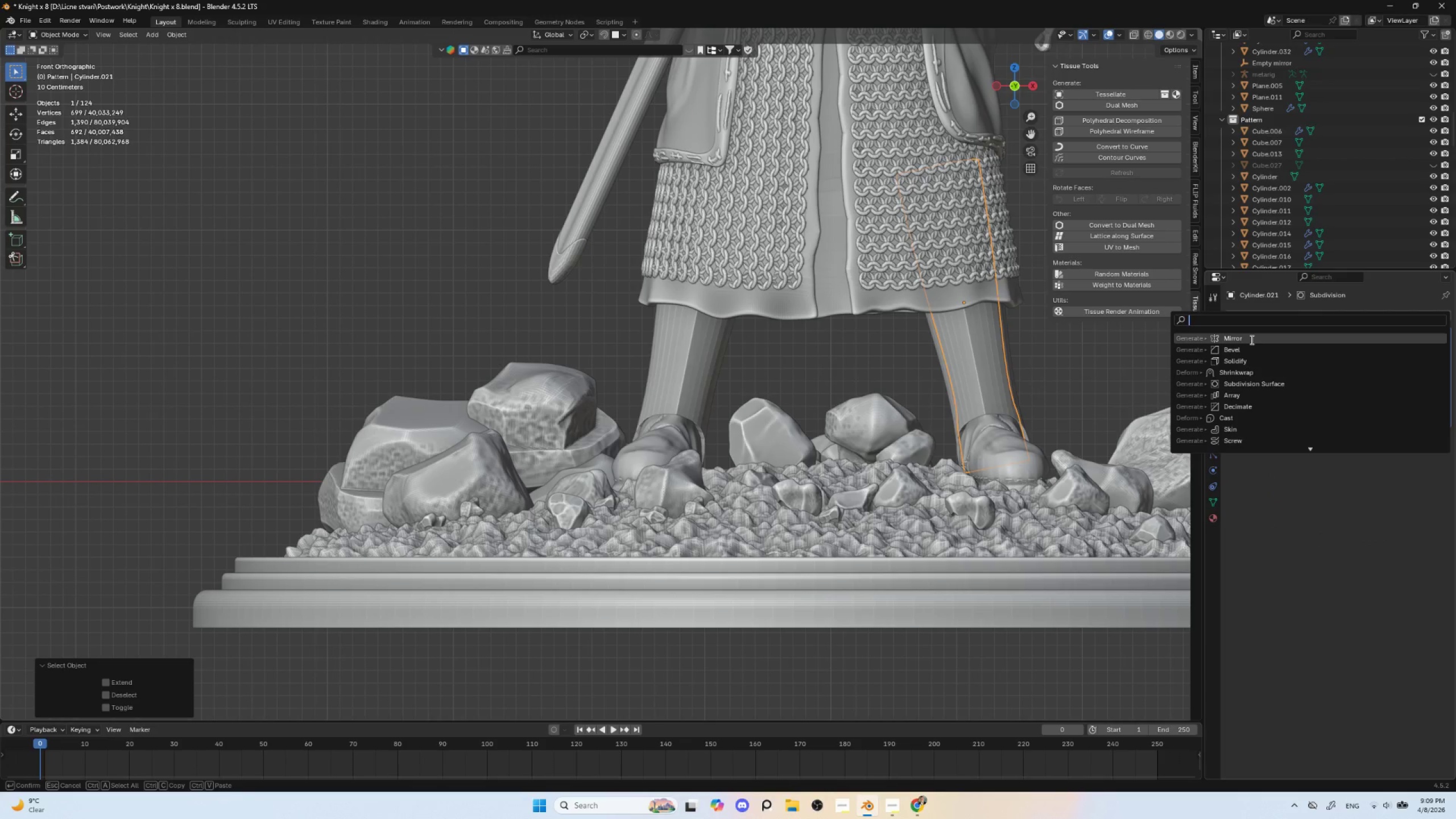 
left_click([1253, 338])
 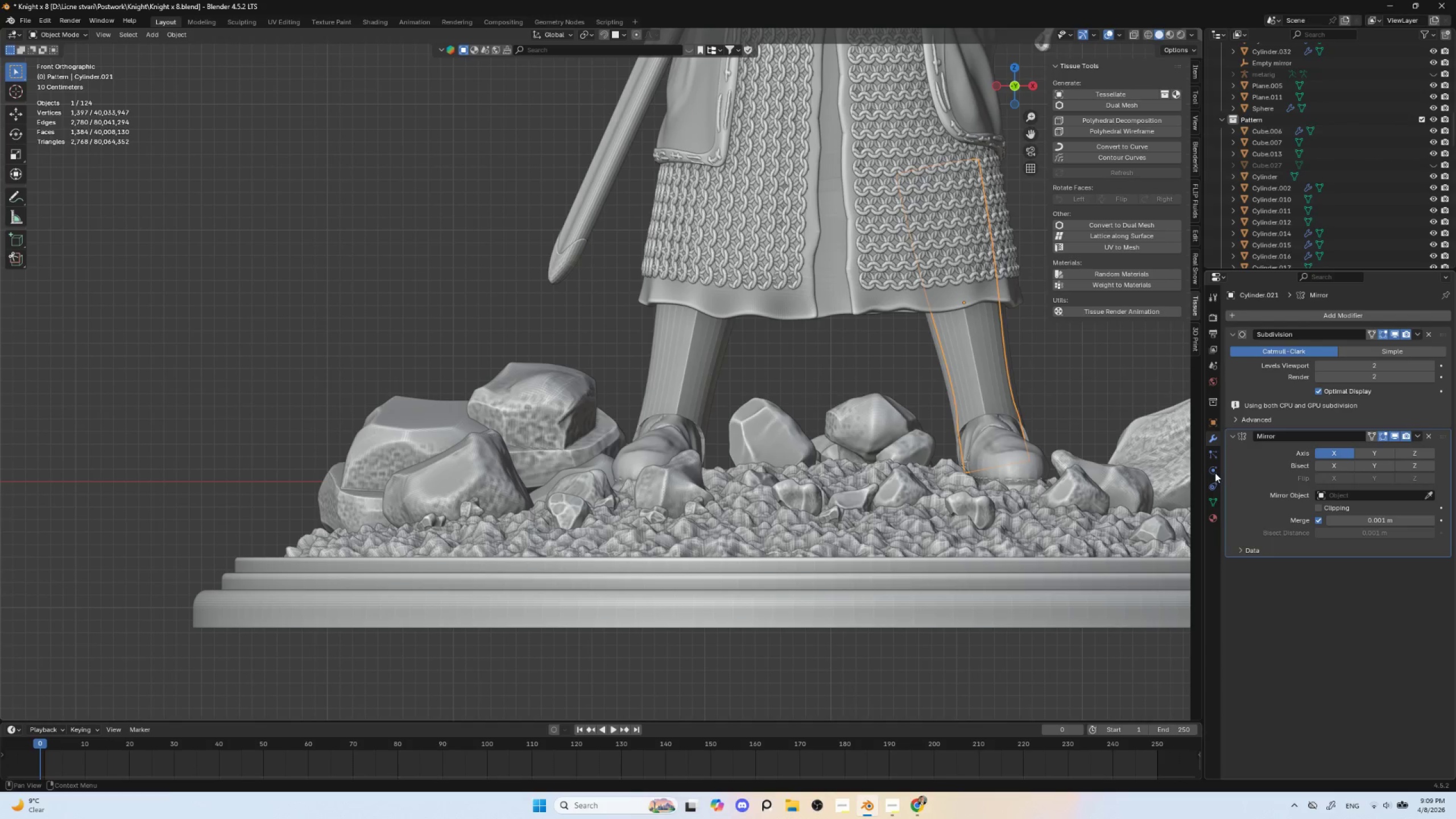 
hold_key(key=ControlLeft, duration=0.48)
 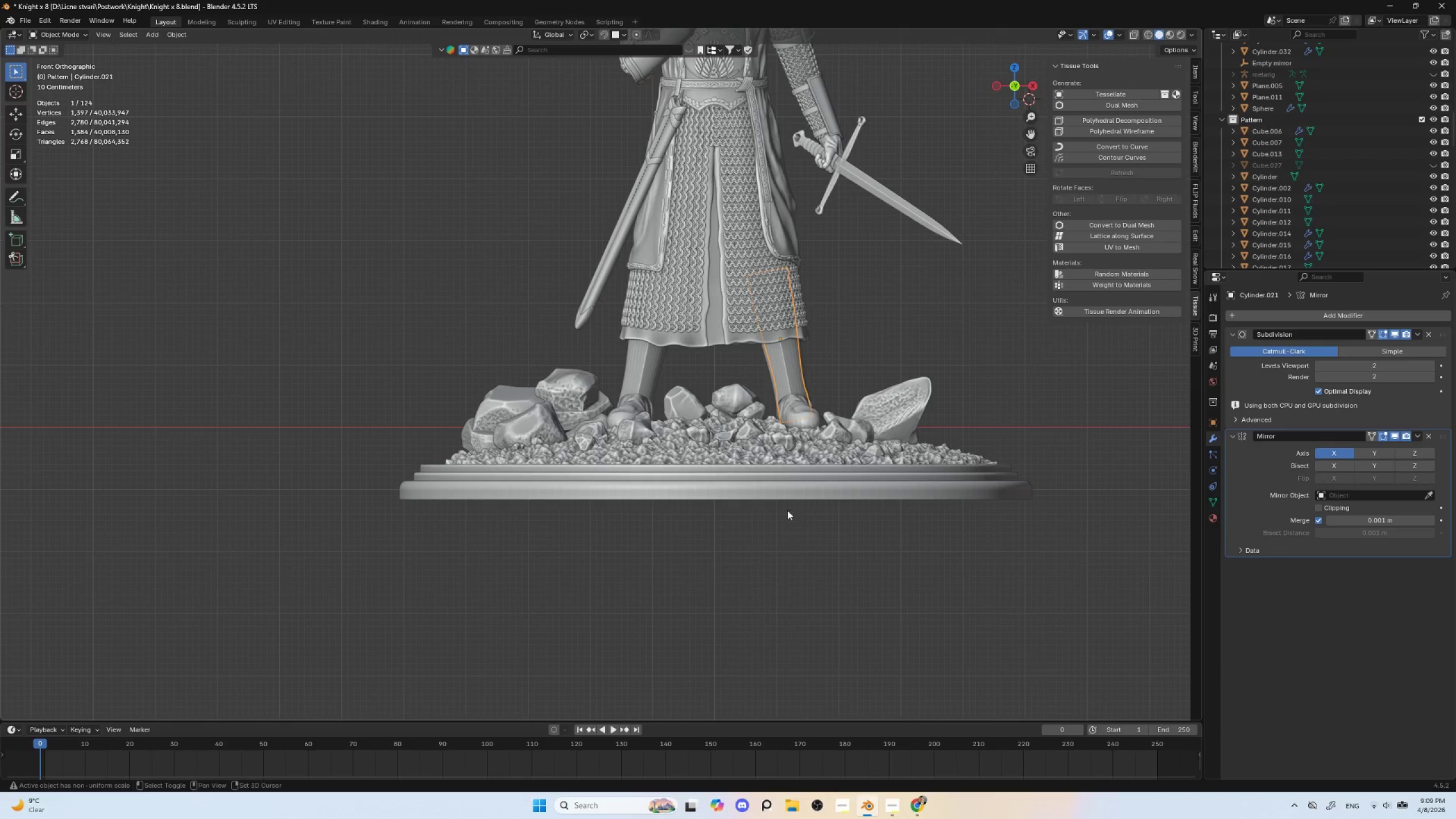 
hold_key(key=ShiftLeft, duration=0.36)
 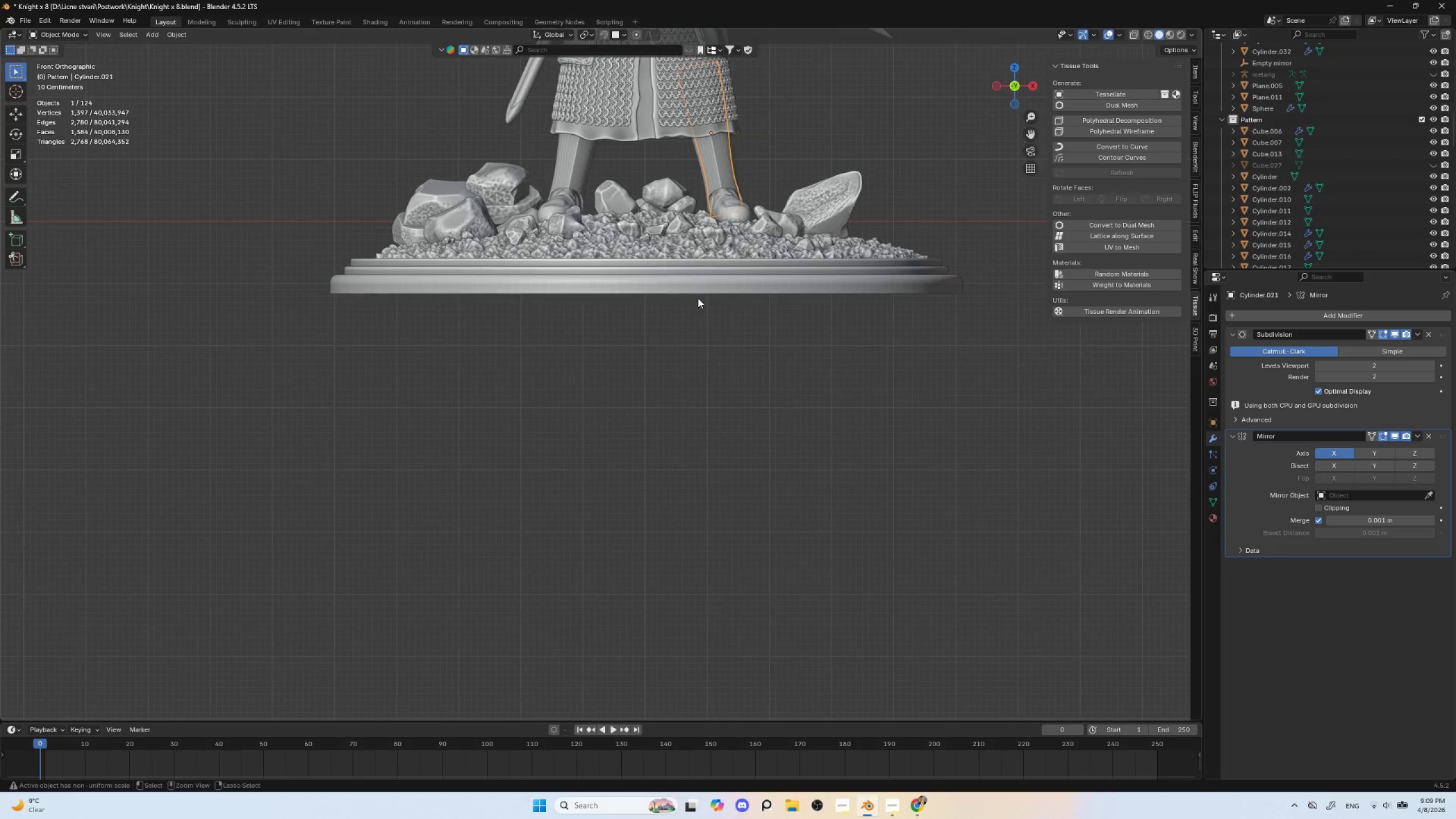 
hold_key(key=ControlLeft, duration=0.33)
 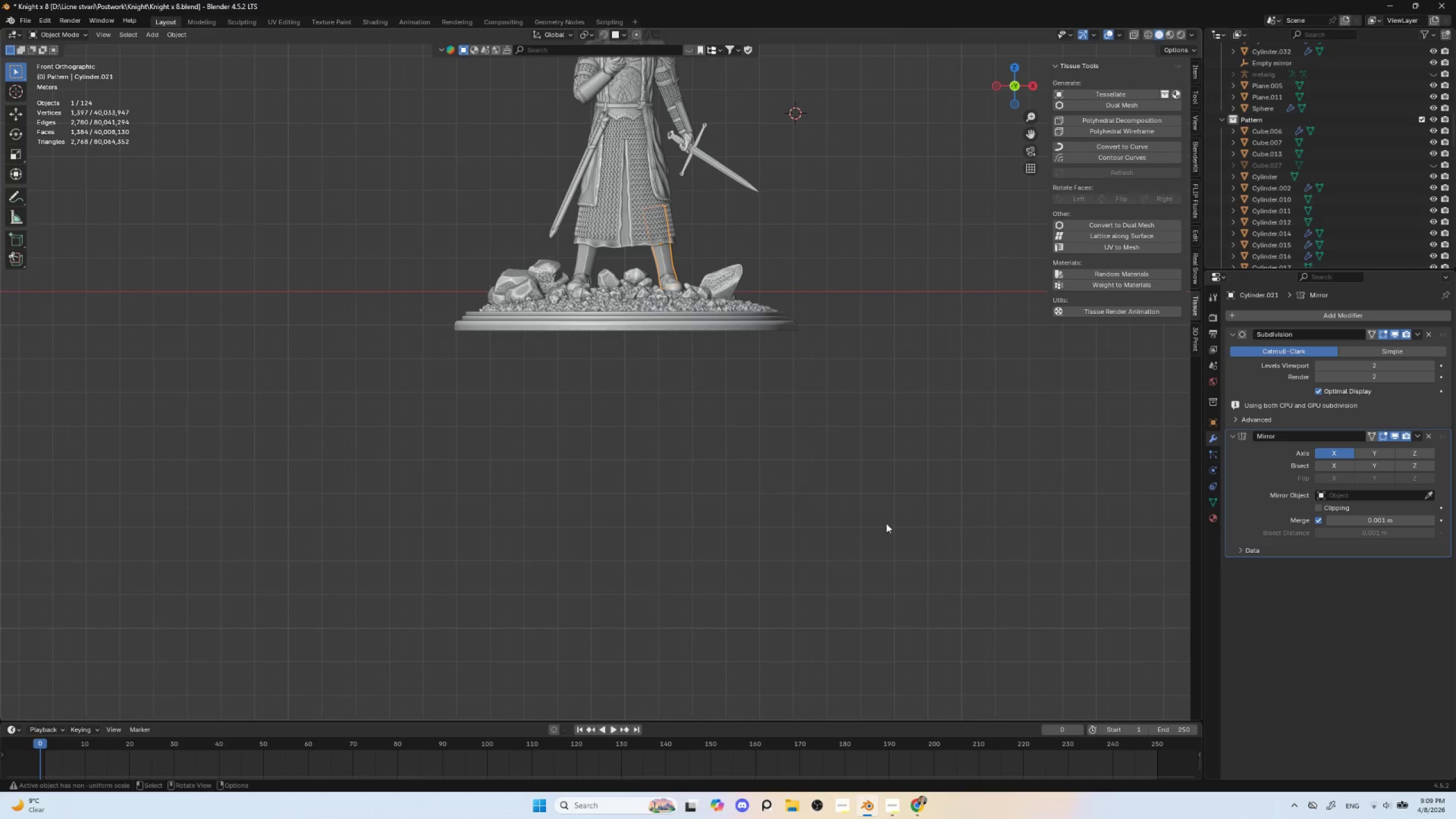 
hold_key(key=ShiftLeft, duration=0.67)
 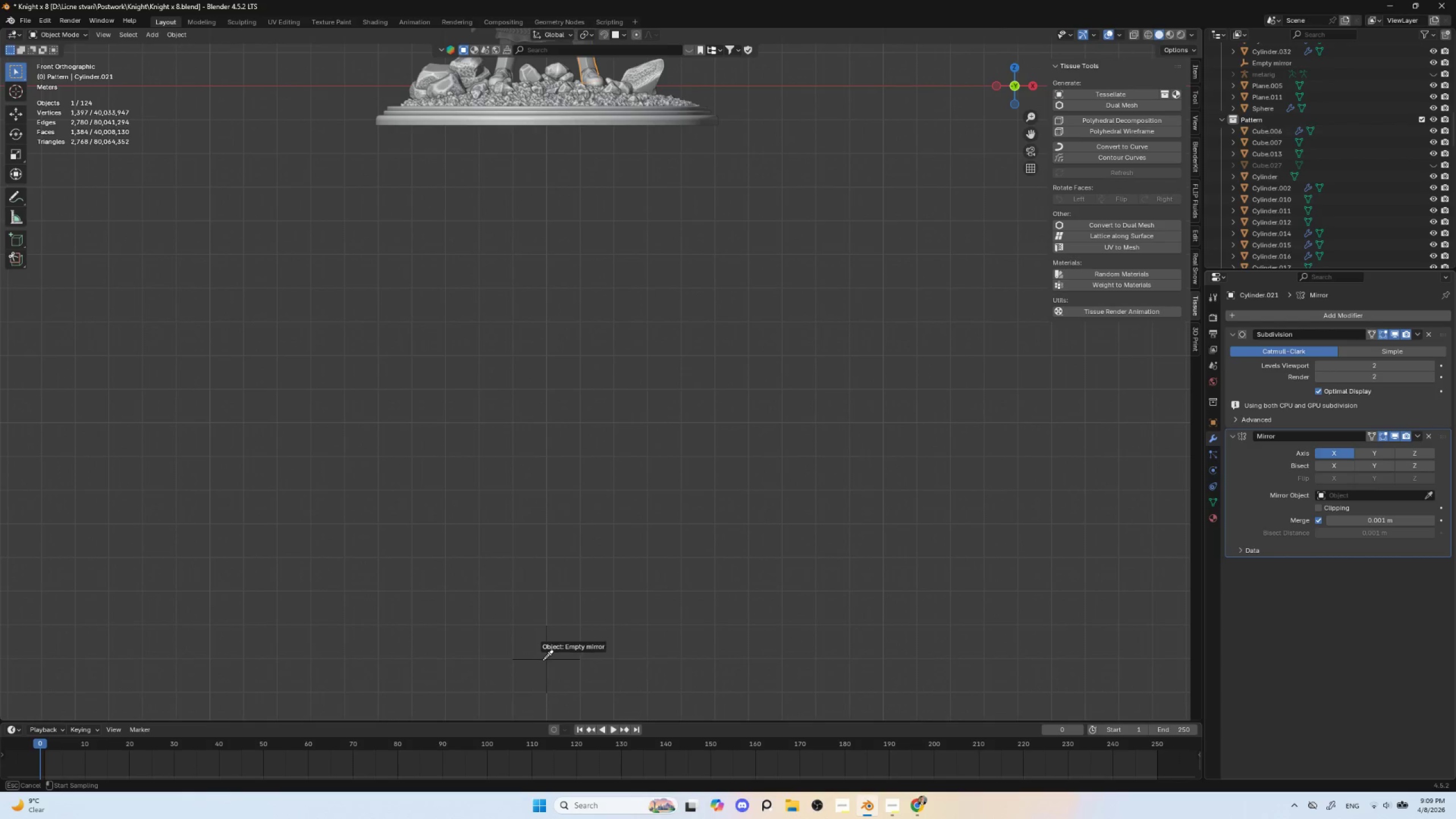 
hold_key(key=ShiftLeft, duration=1.0)
 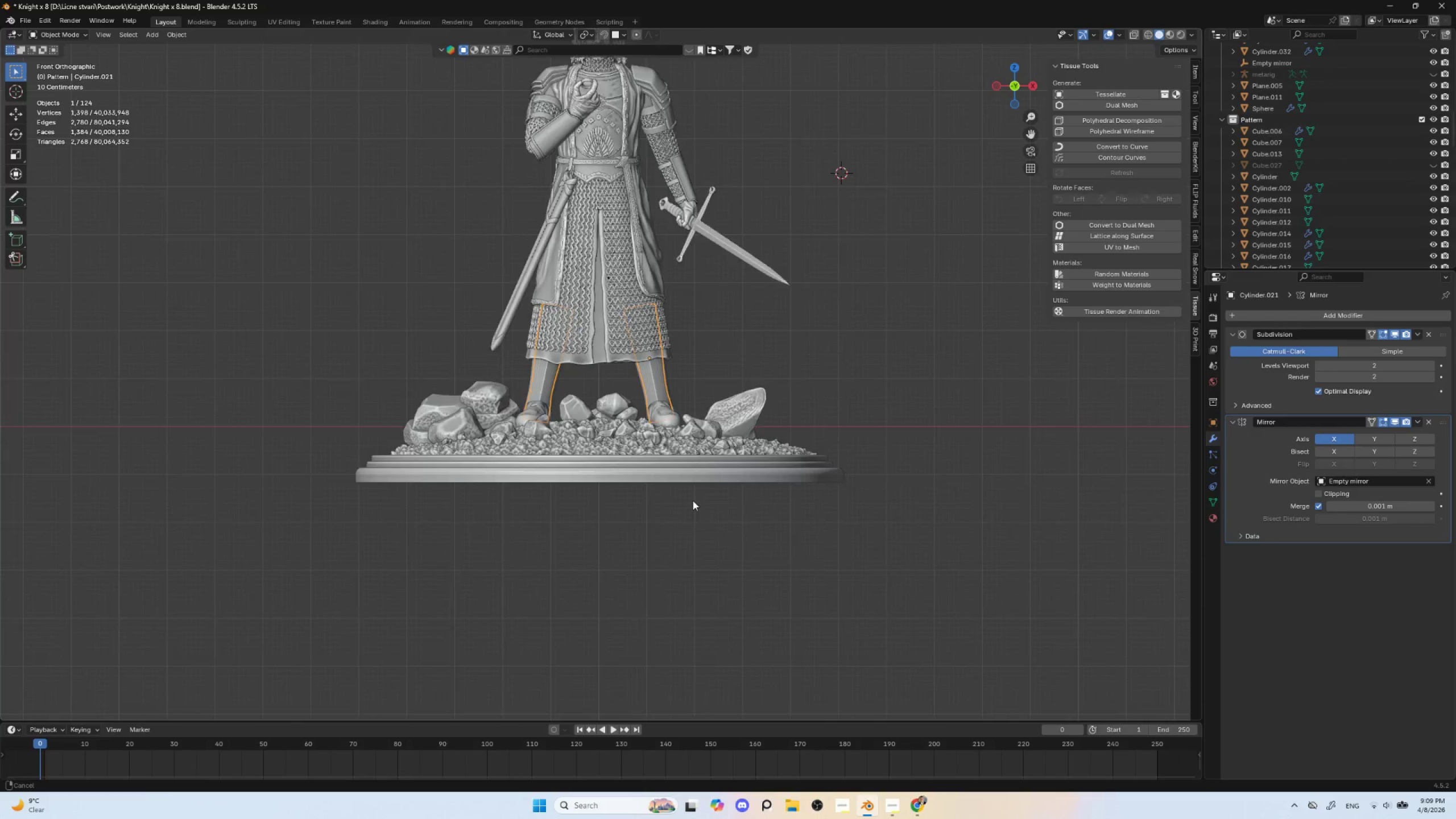 
hold_key(key=ShiftLeft, duration=5.5)
 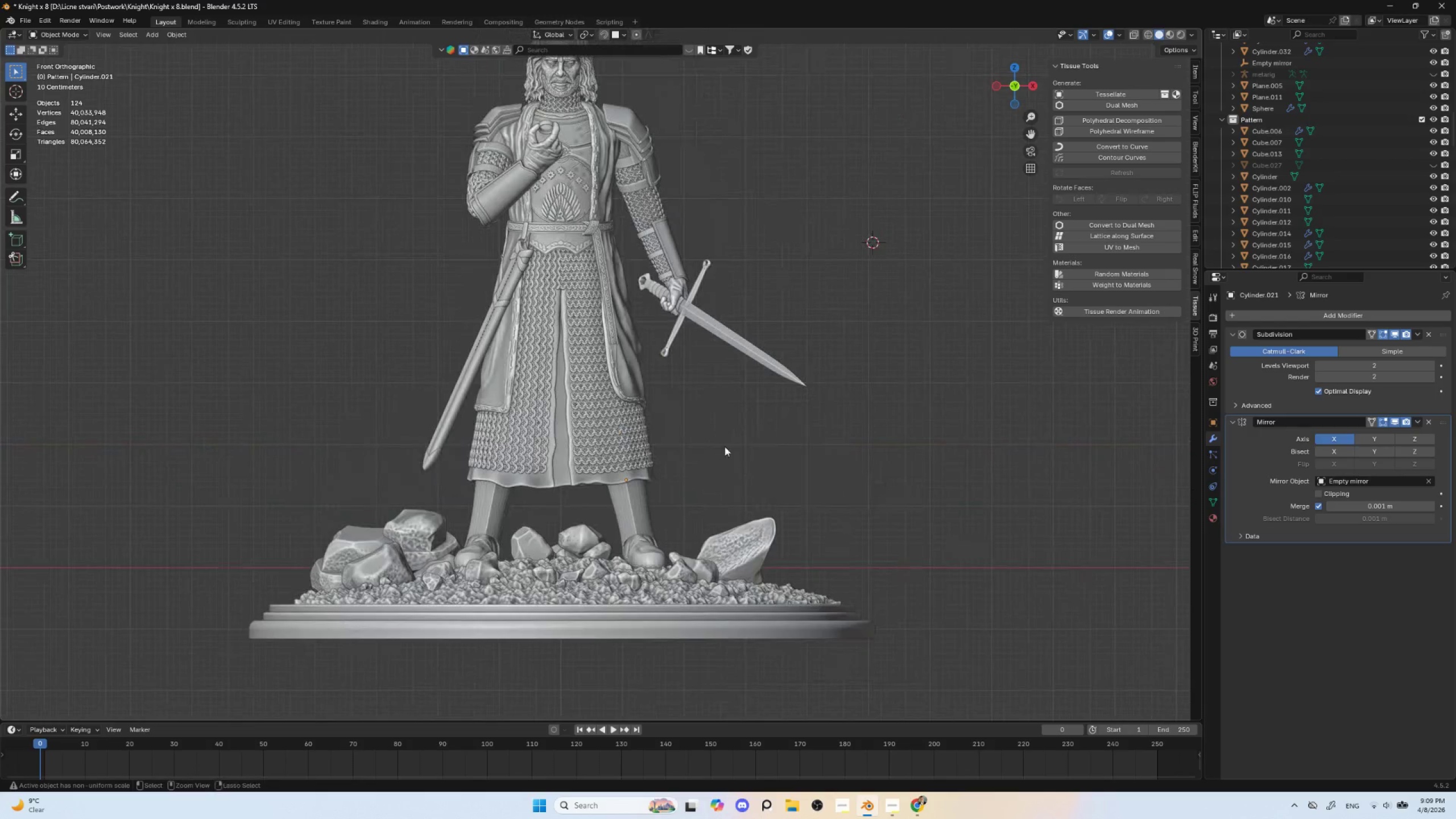 
hold_key(key=ControlLeft, duration=0.42)
 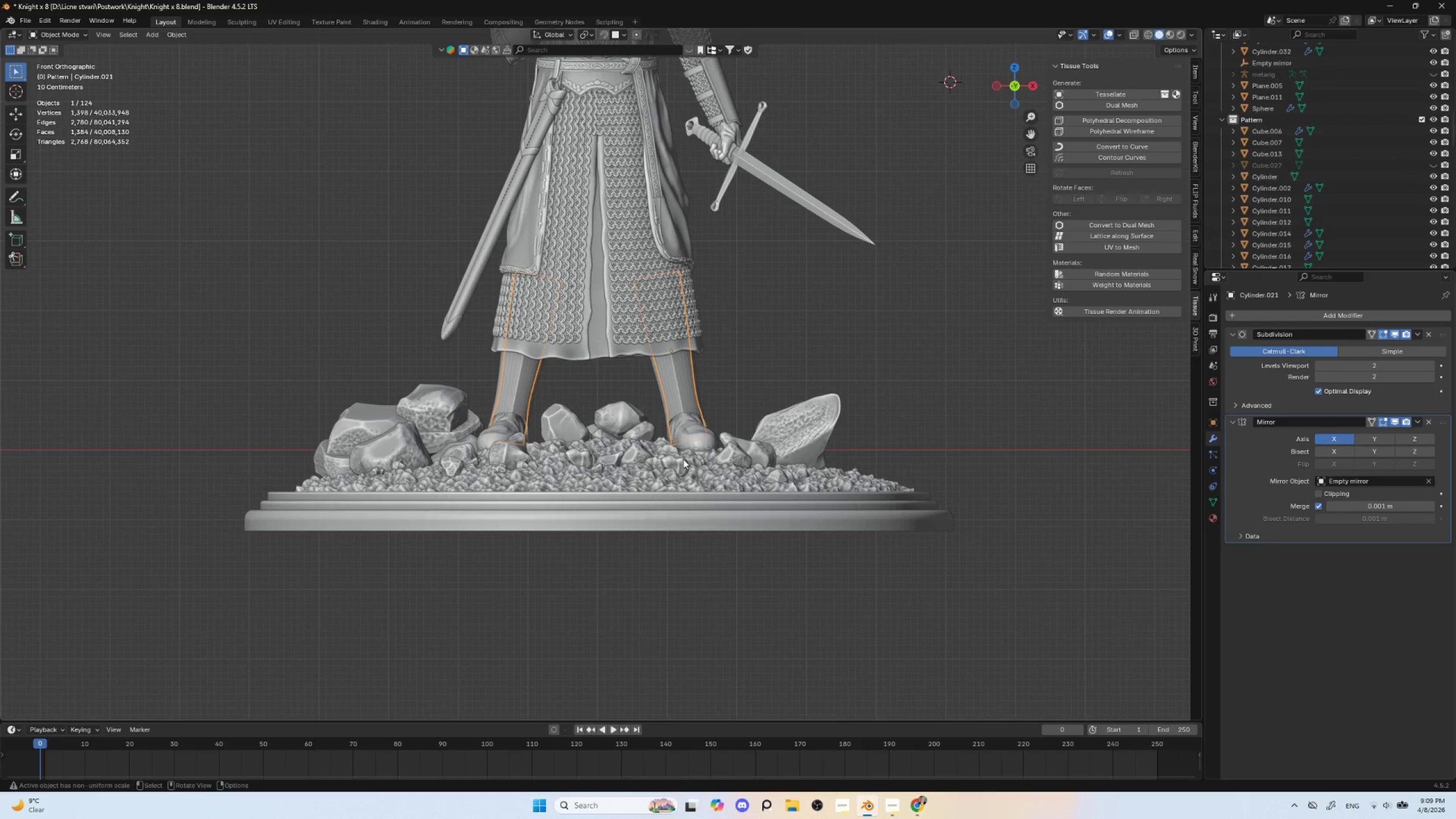 
hold_key(key=ControlLeft, duration=0.41)
 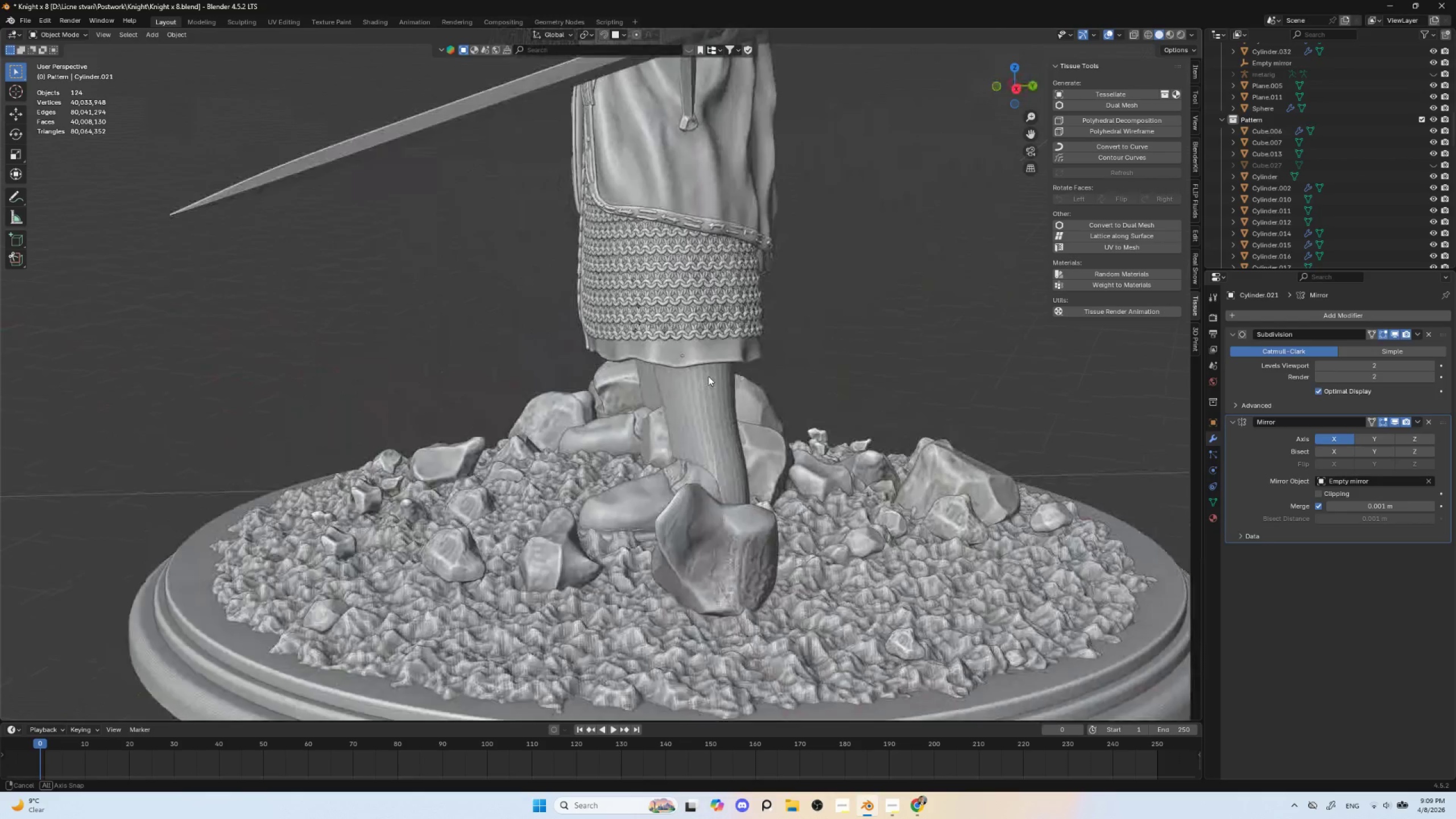 
key(Alt+AltLeft)
 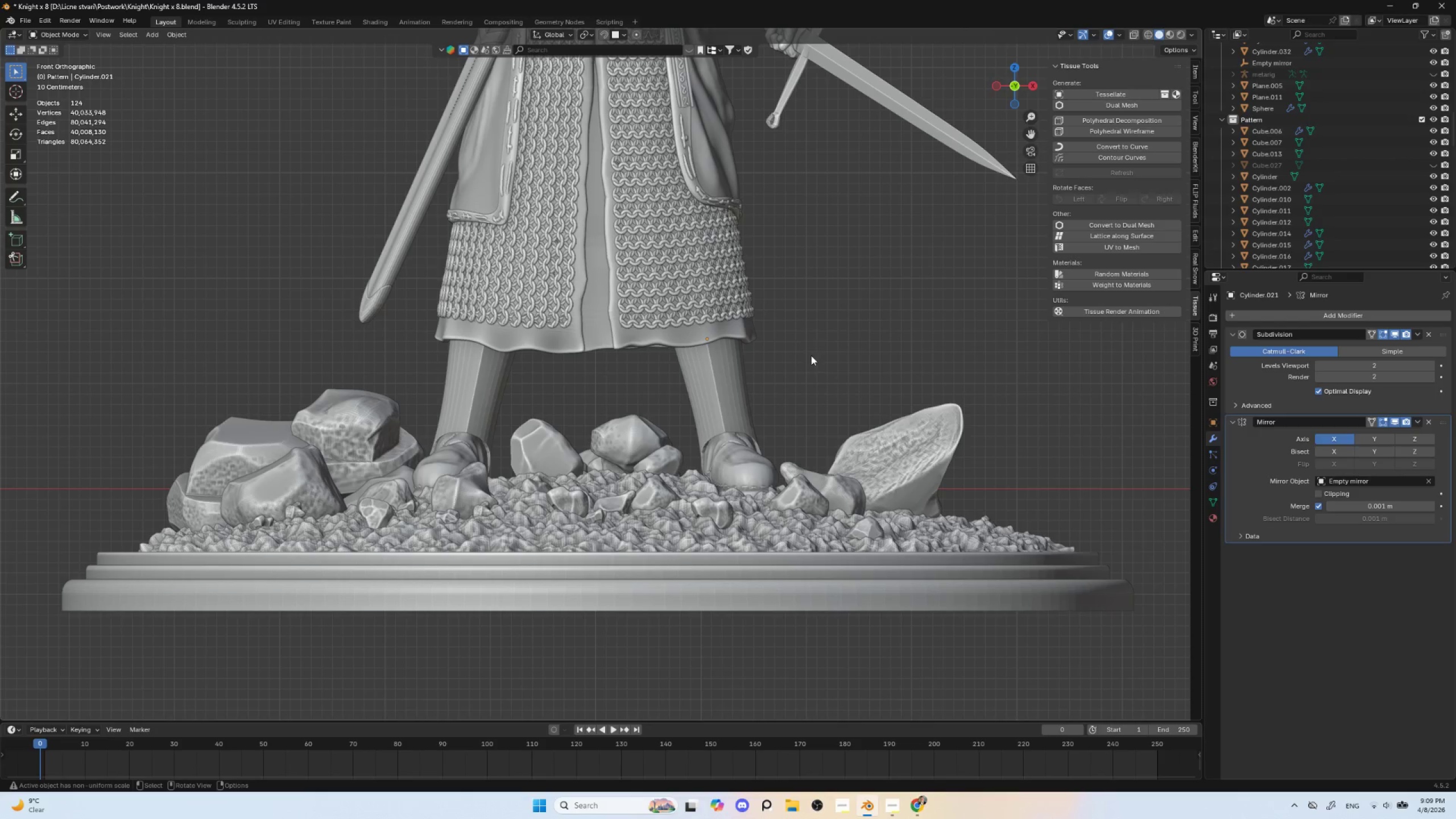 
hold_key(key=ControlLeft, duration=0.38)
 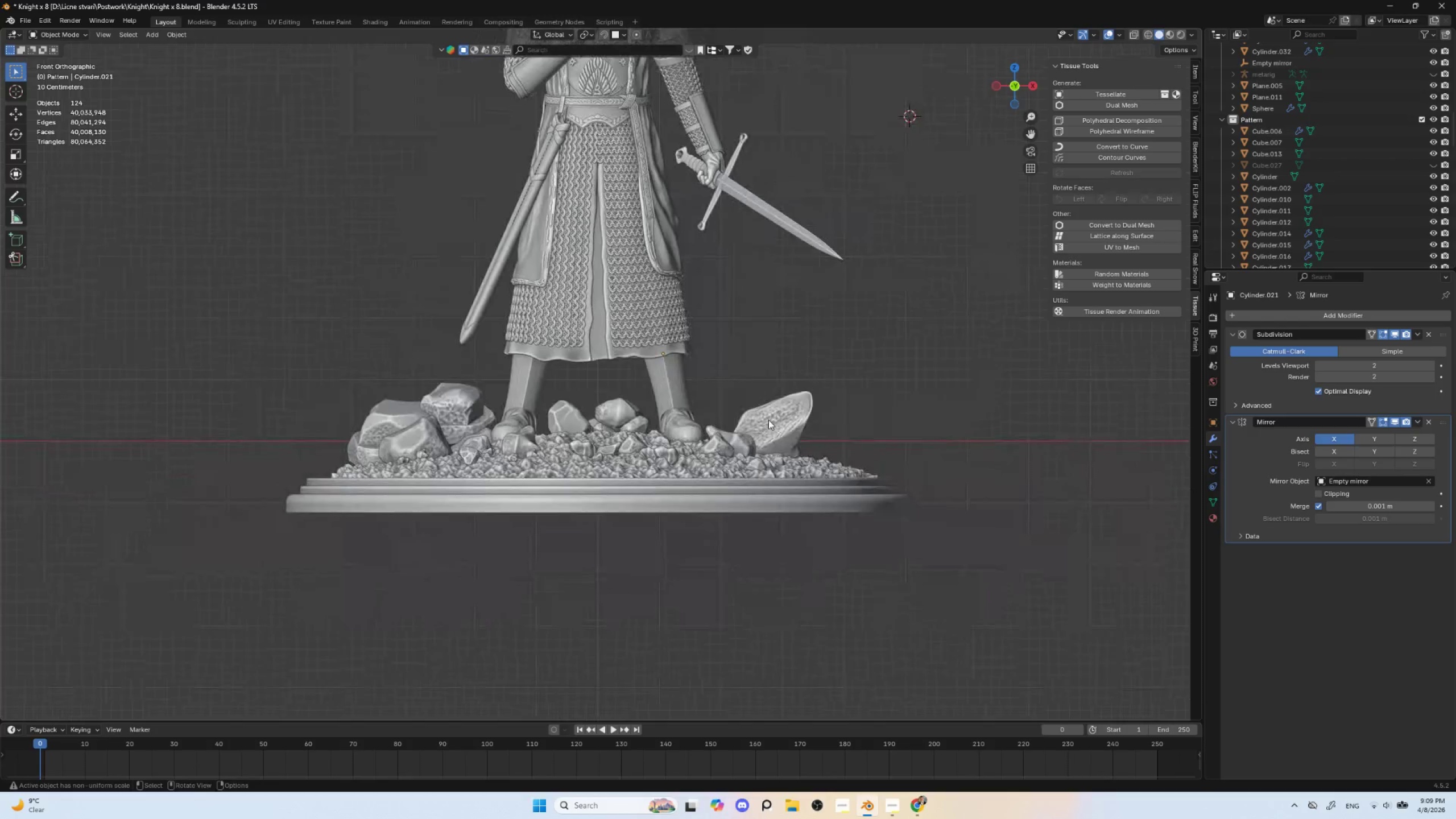 
hold_key(key=ShiftLeft, duration=0.36)
 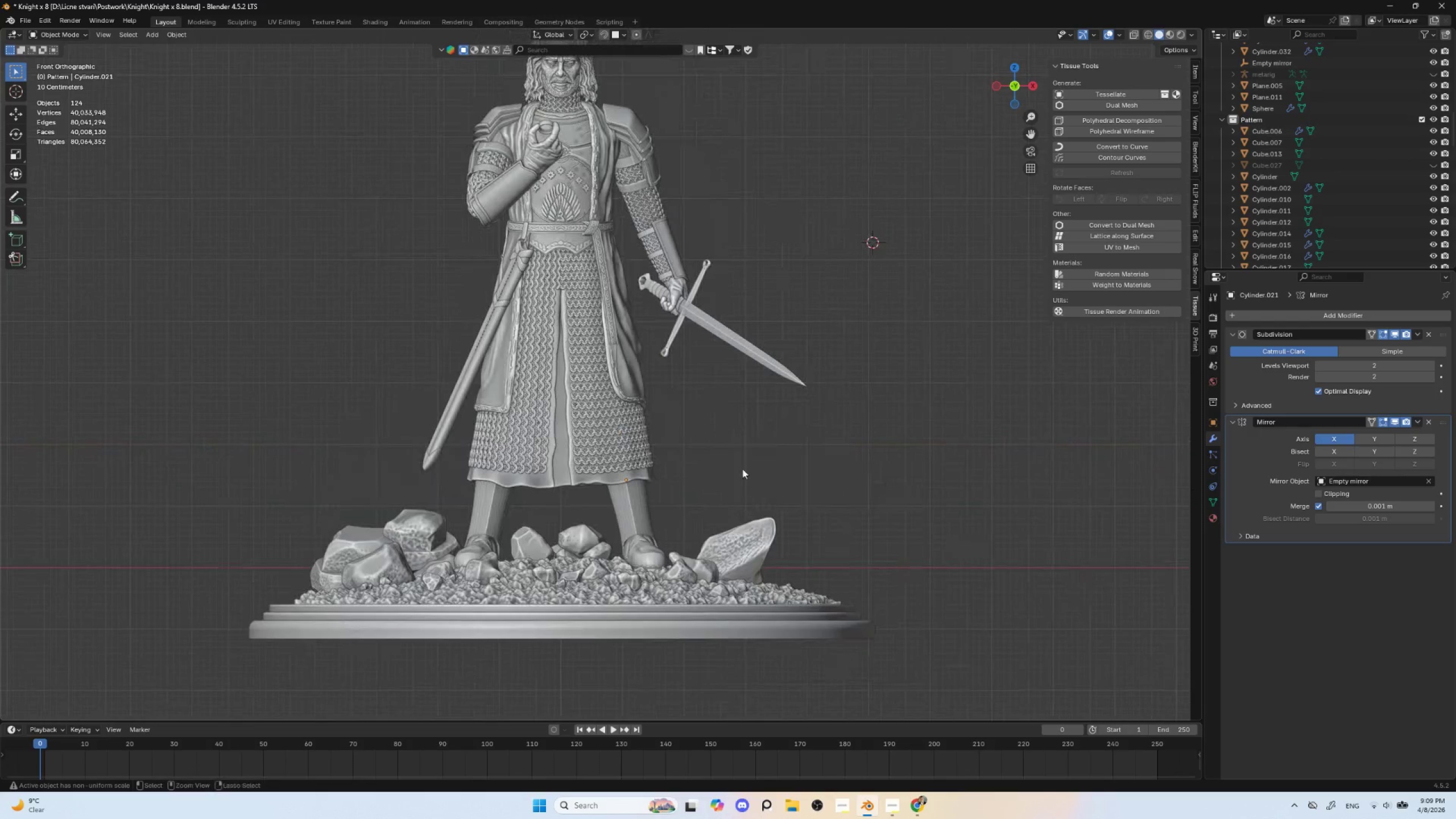 
hold_key(key=ControlLeft, duration=0.89)
 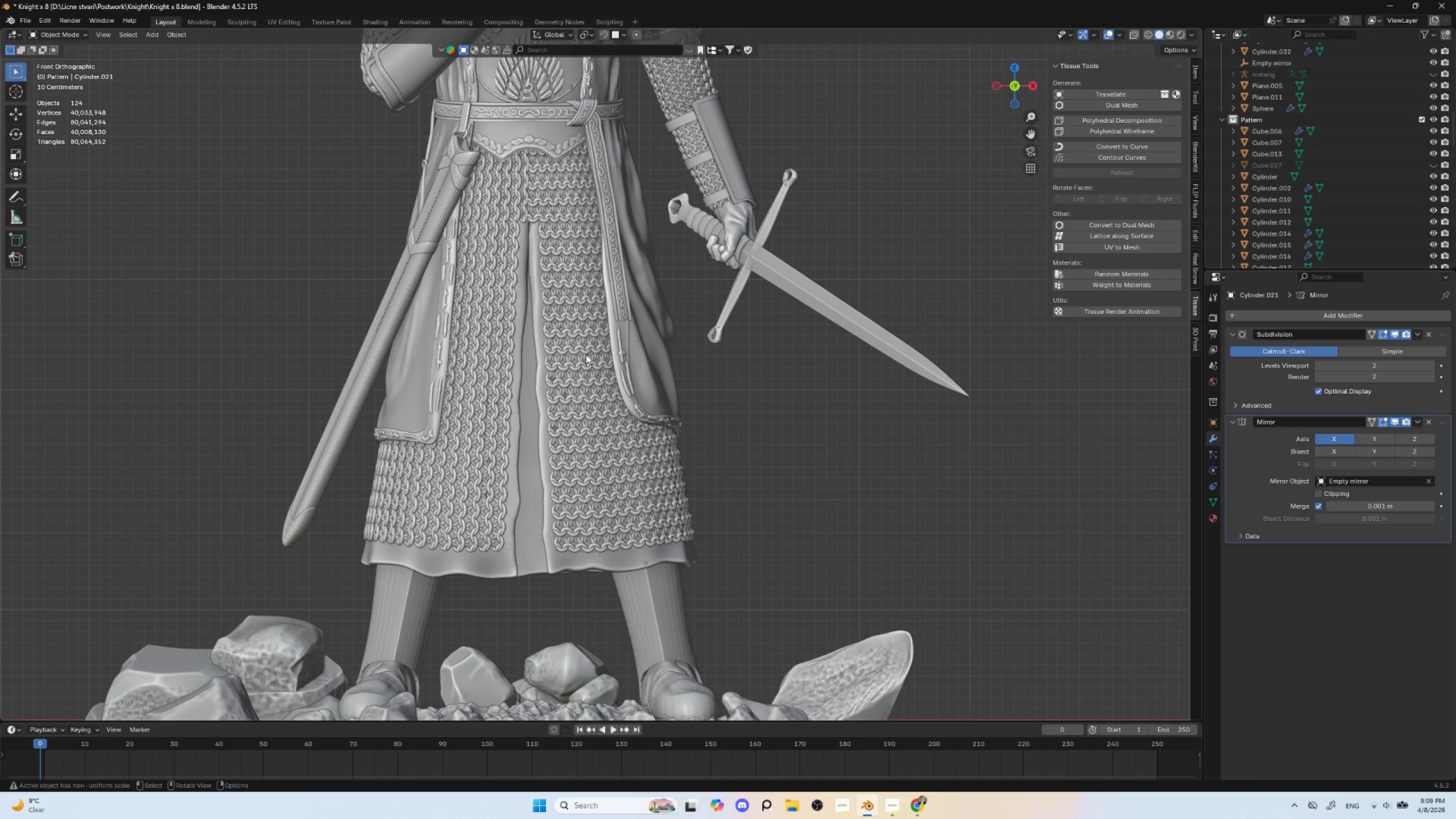 
hold_key(key=ShiftLeft, duration=0.42)
 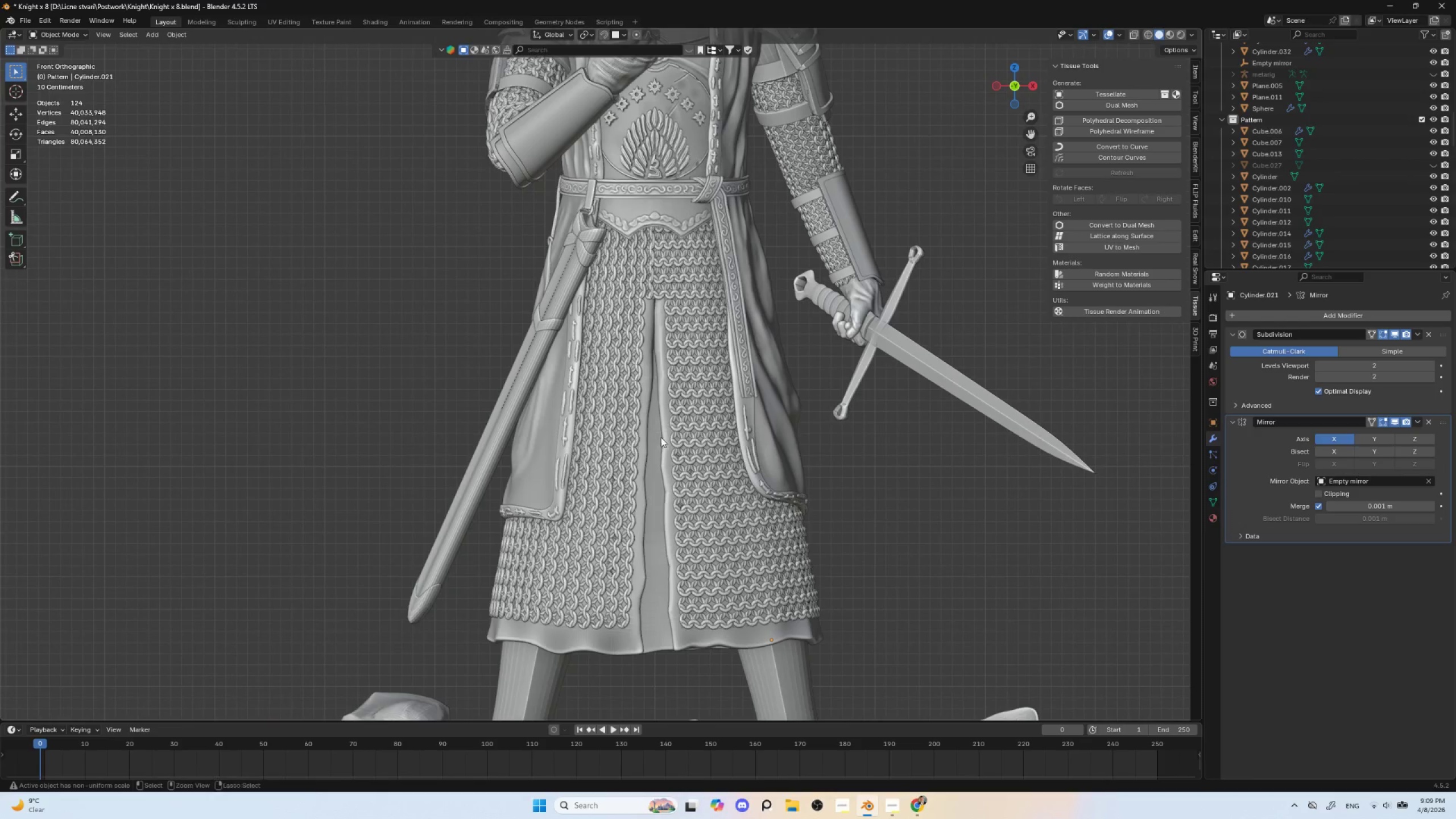 
key(Control+ControlLeft)
 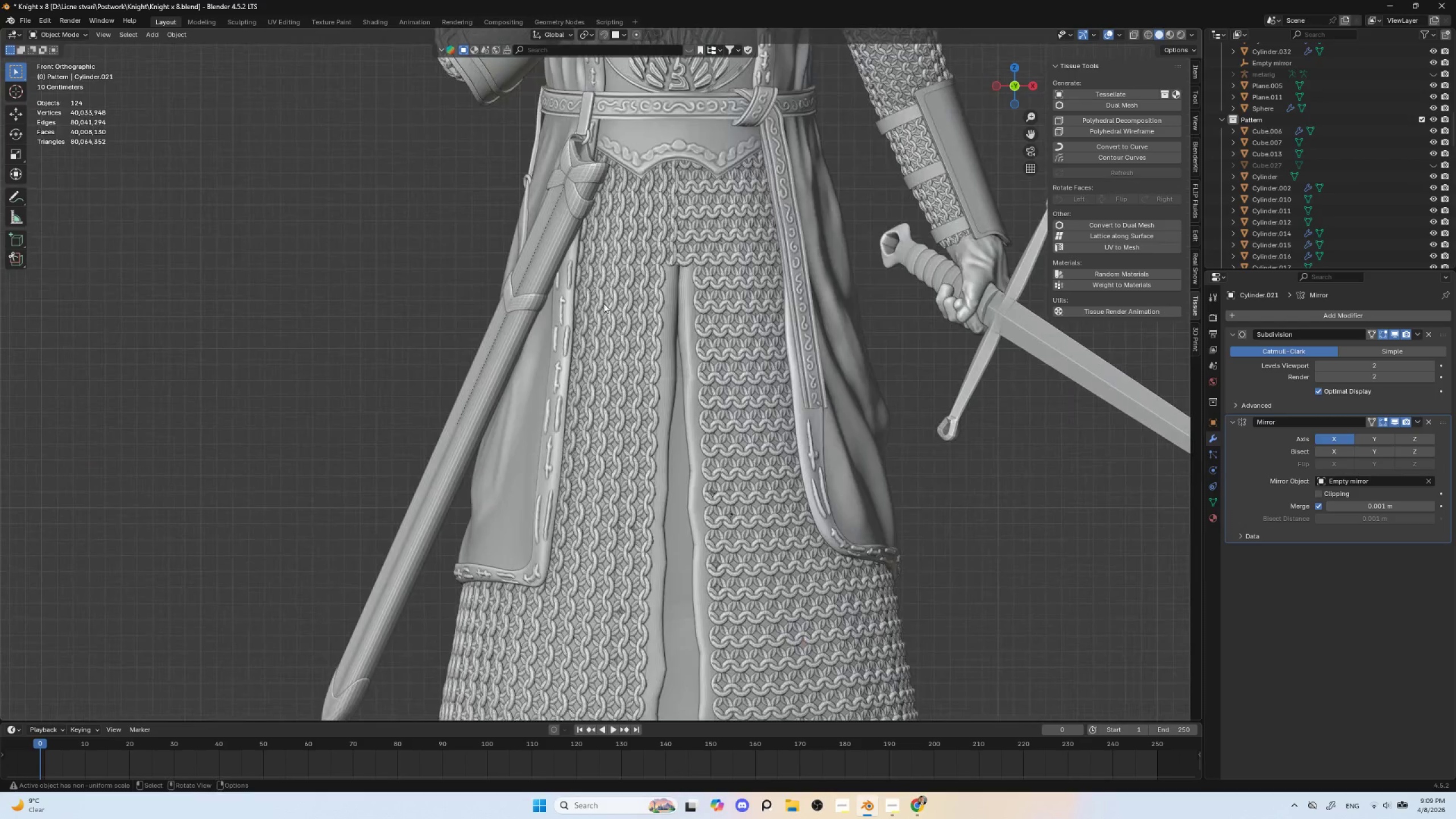 
hold_key(key=ShiftLeft, duration=0.67)
 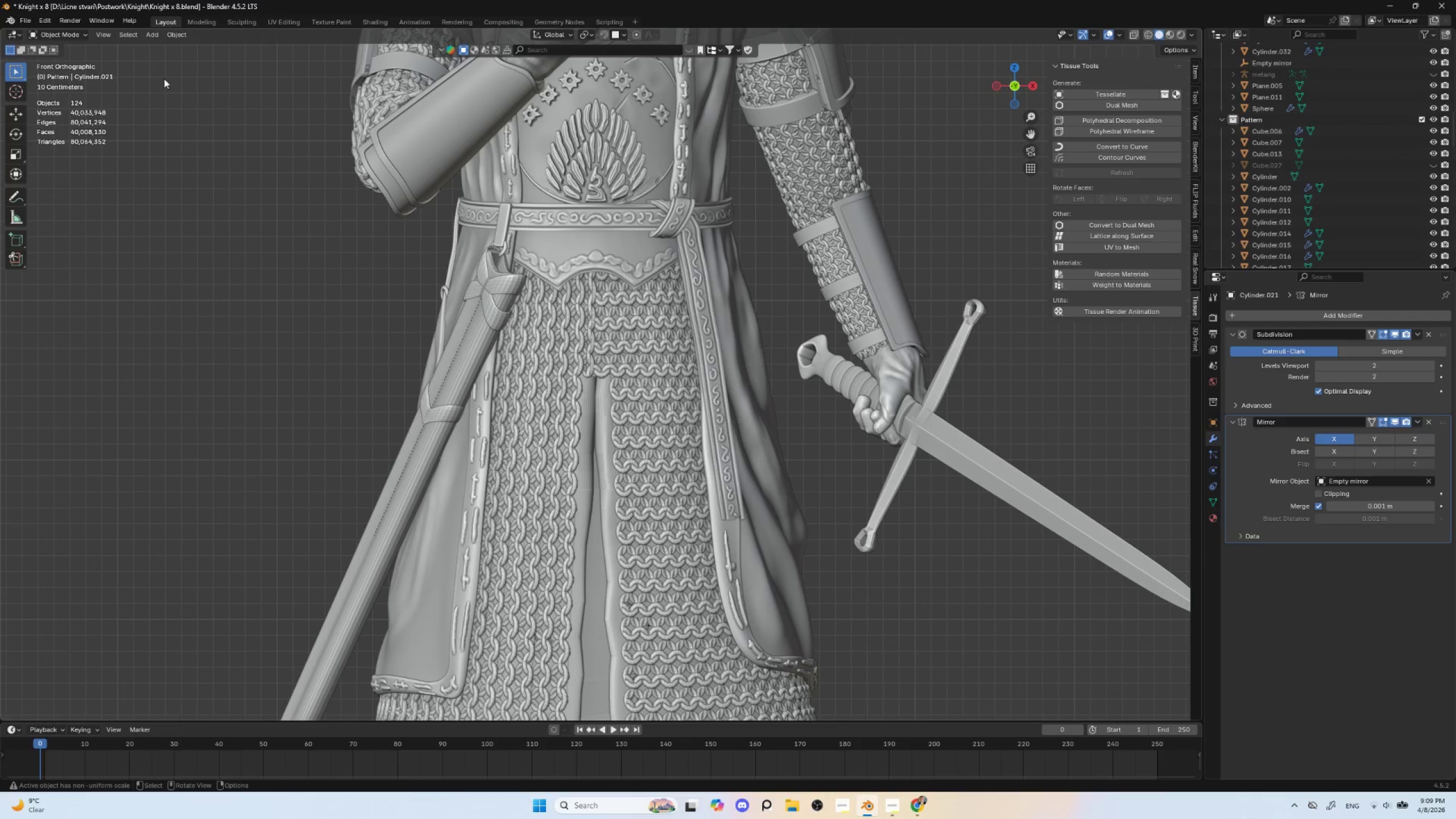 
left_click([25, 20])
 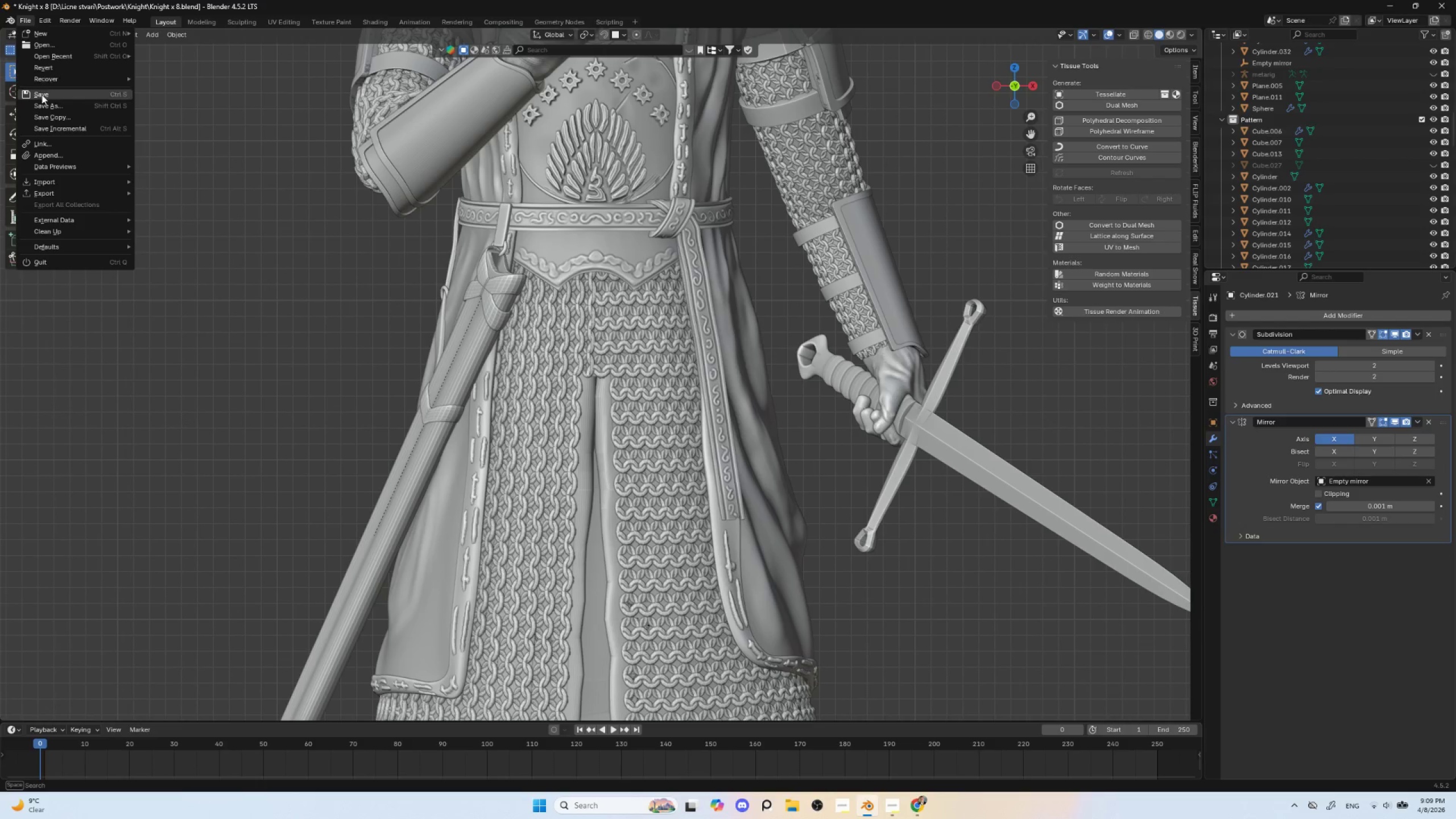 
left_click([44, 93])
 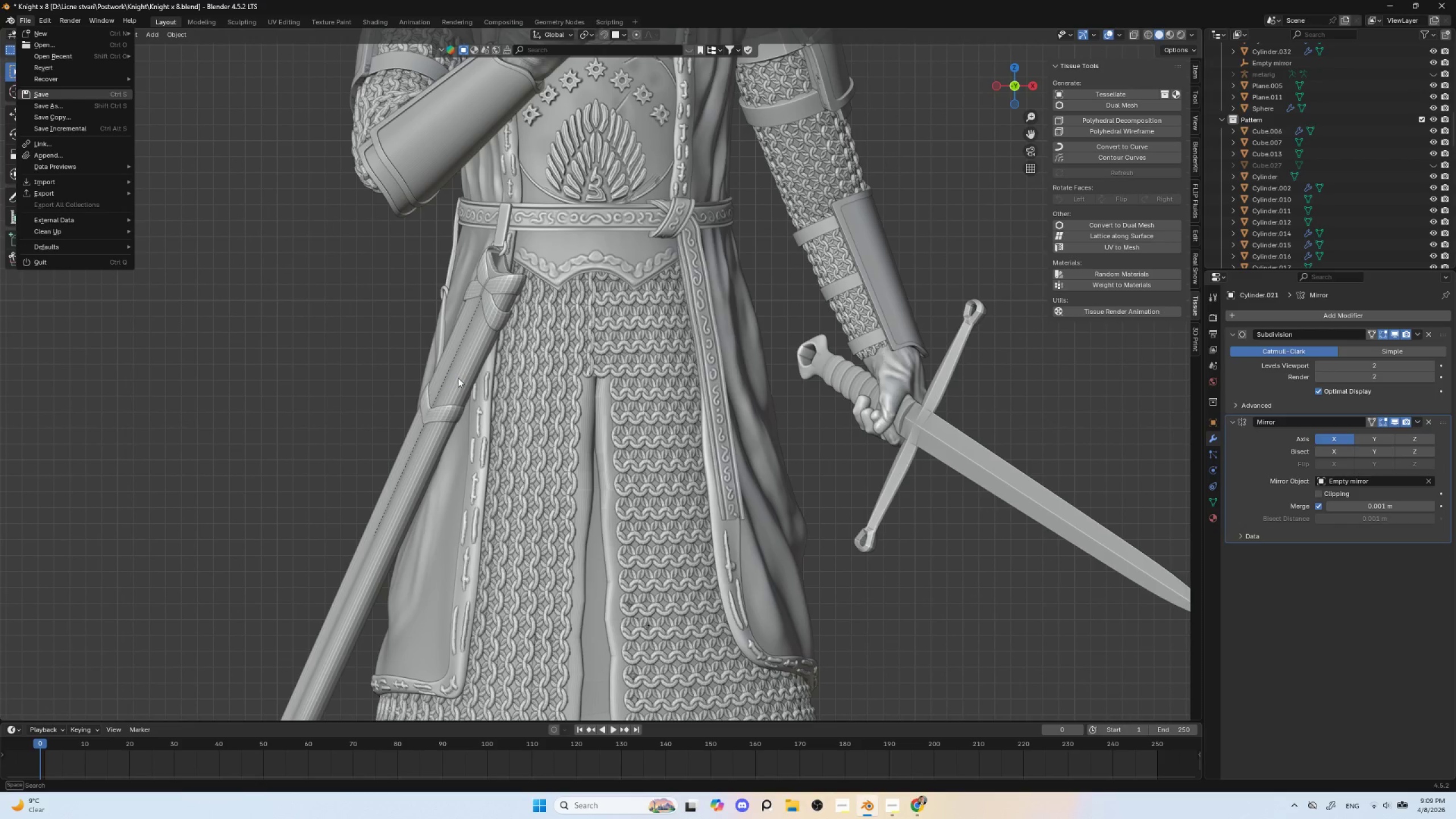 
left_click([461, 369])
 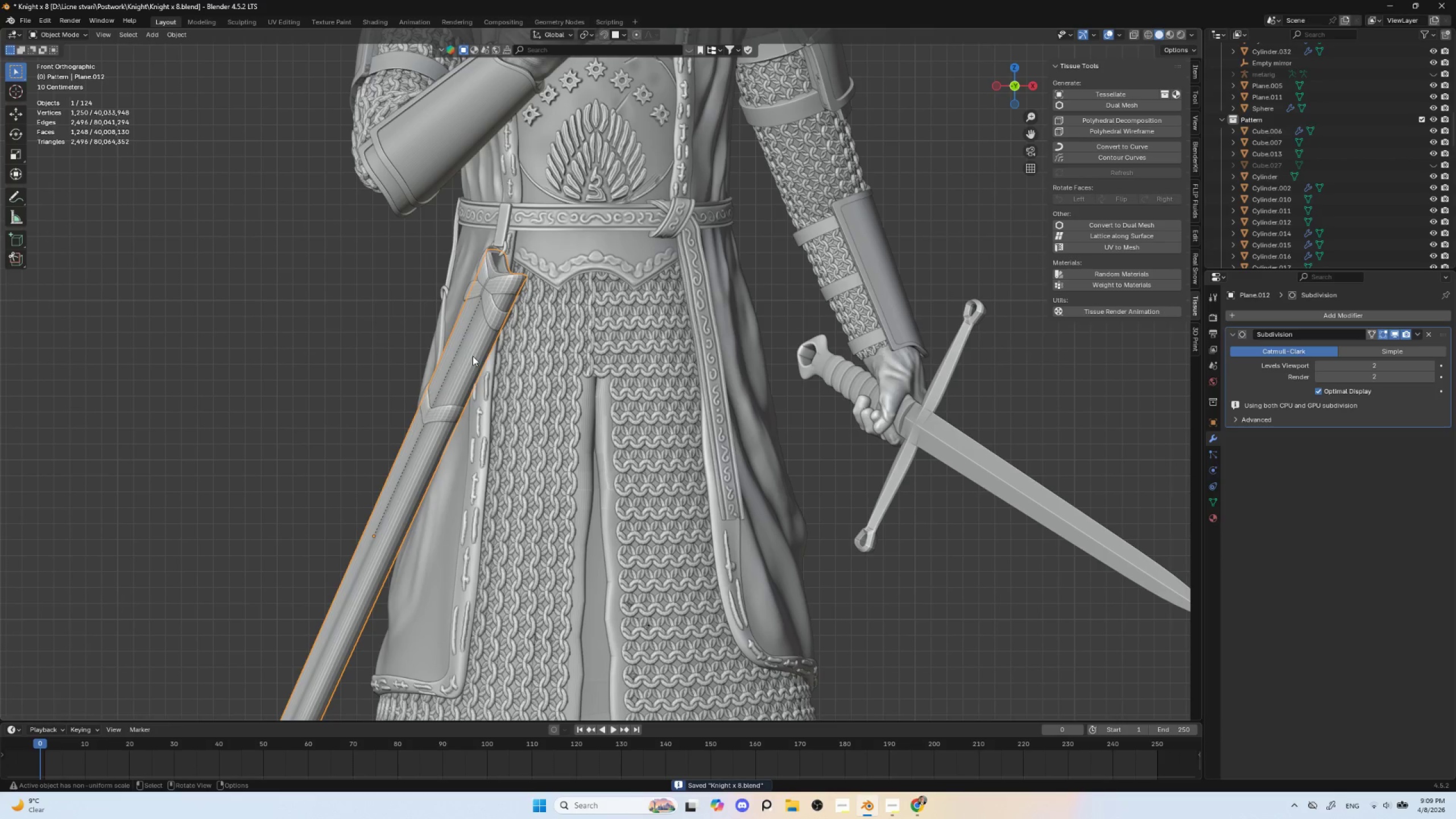 
hold_key(key=ControlLeft, duration=0.53)
 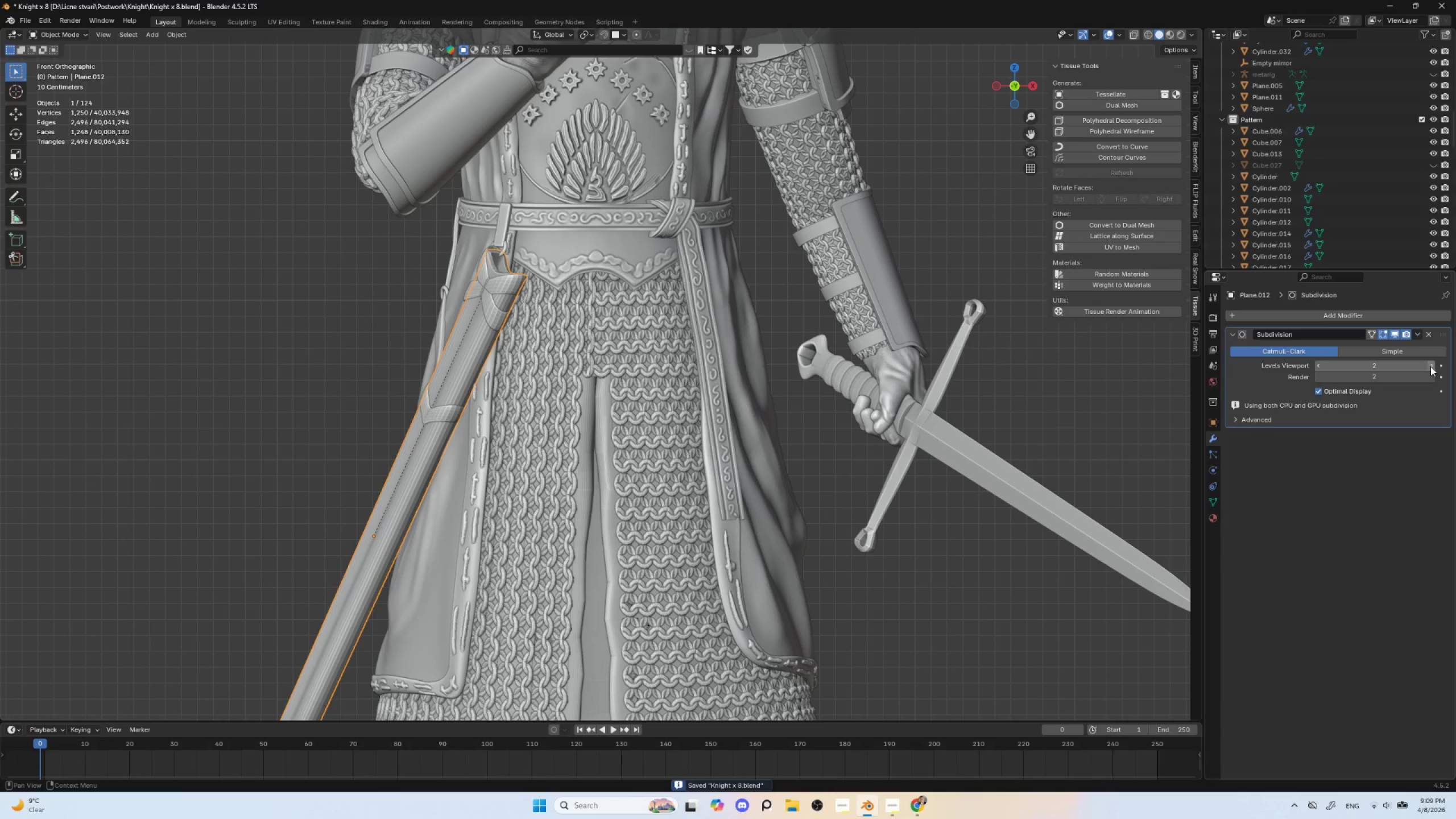 
mouse_move([1311, 354])
 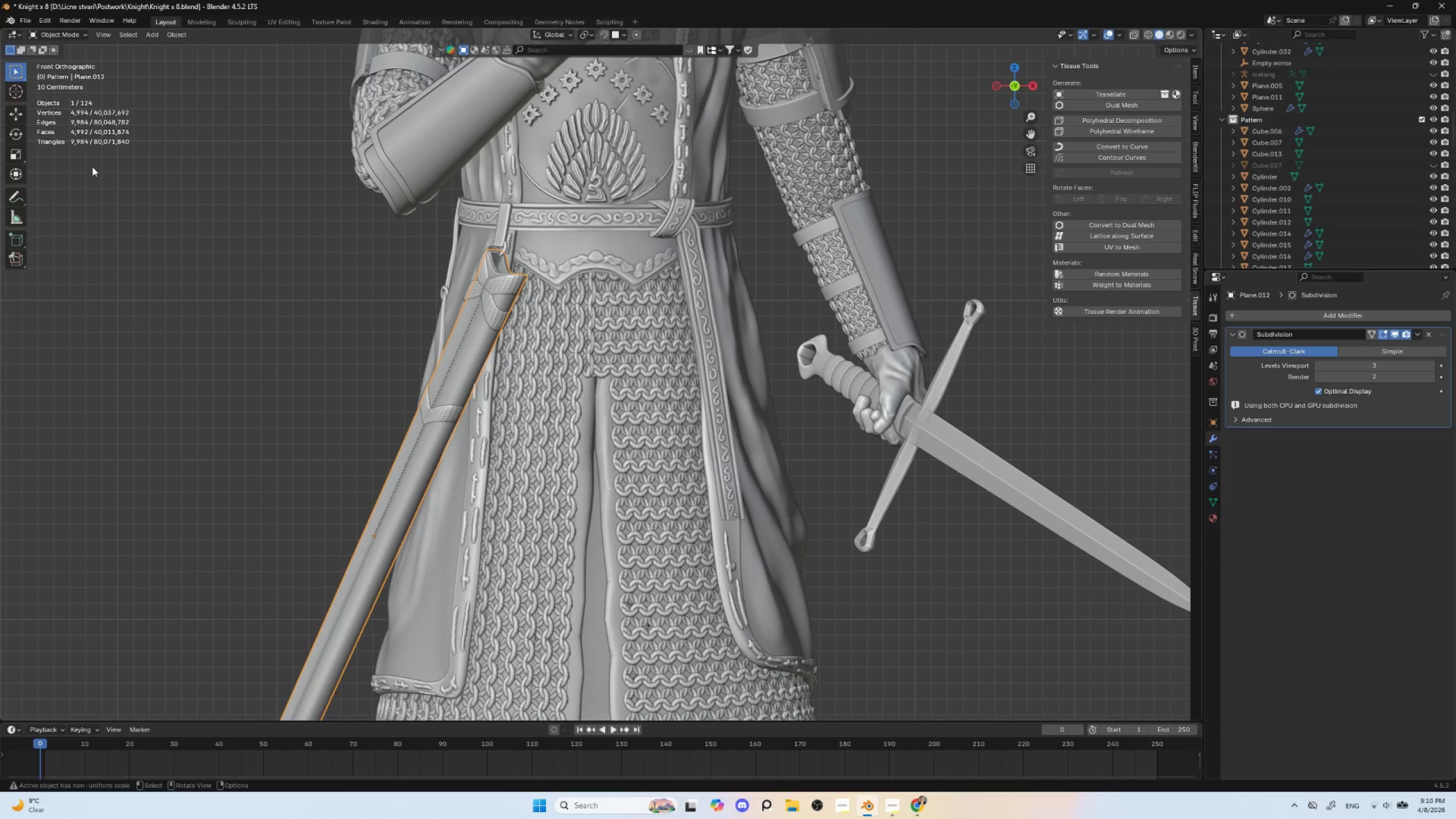 
wait(5.98)
 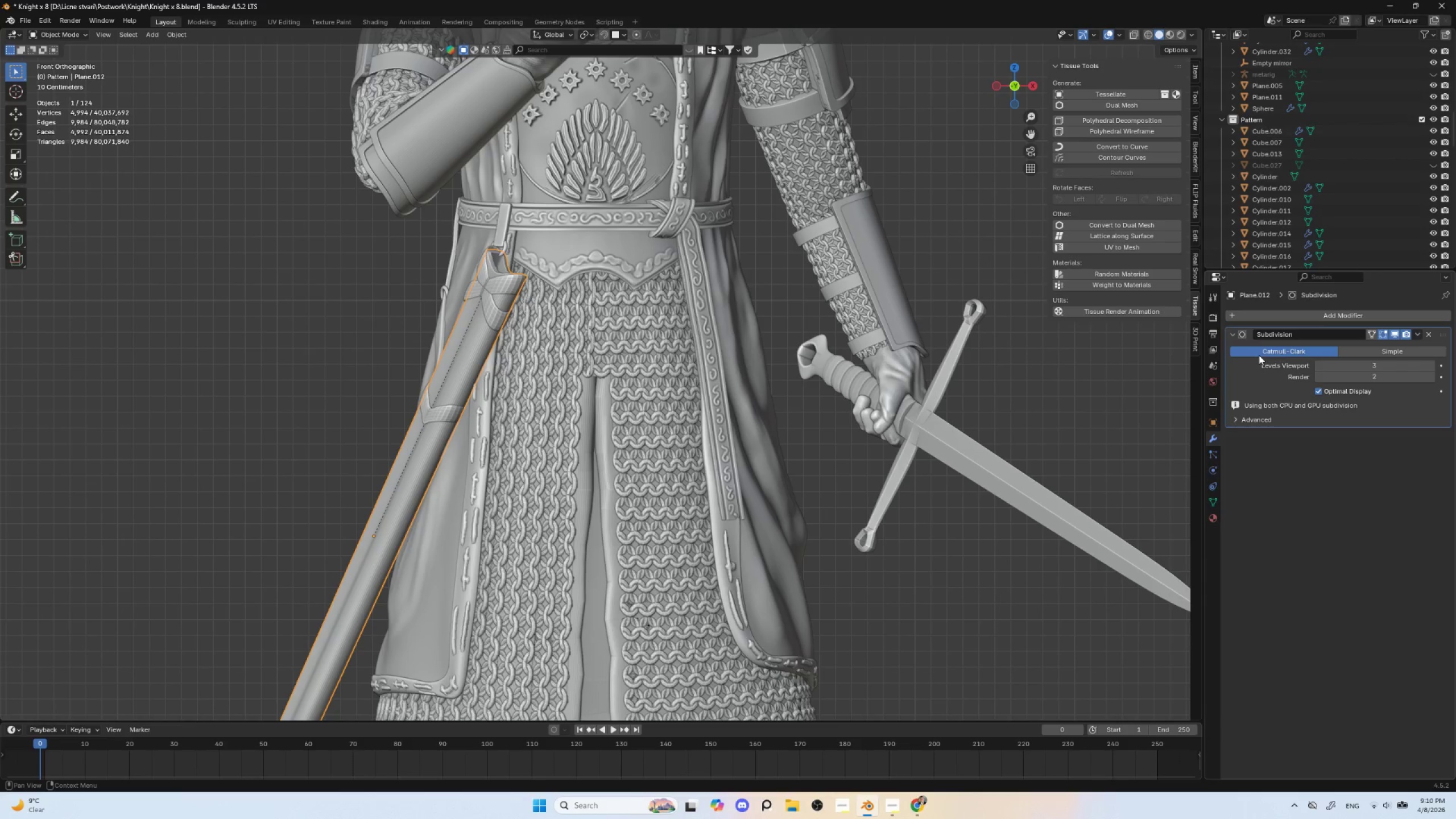 
left_click([303, 253])
 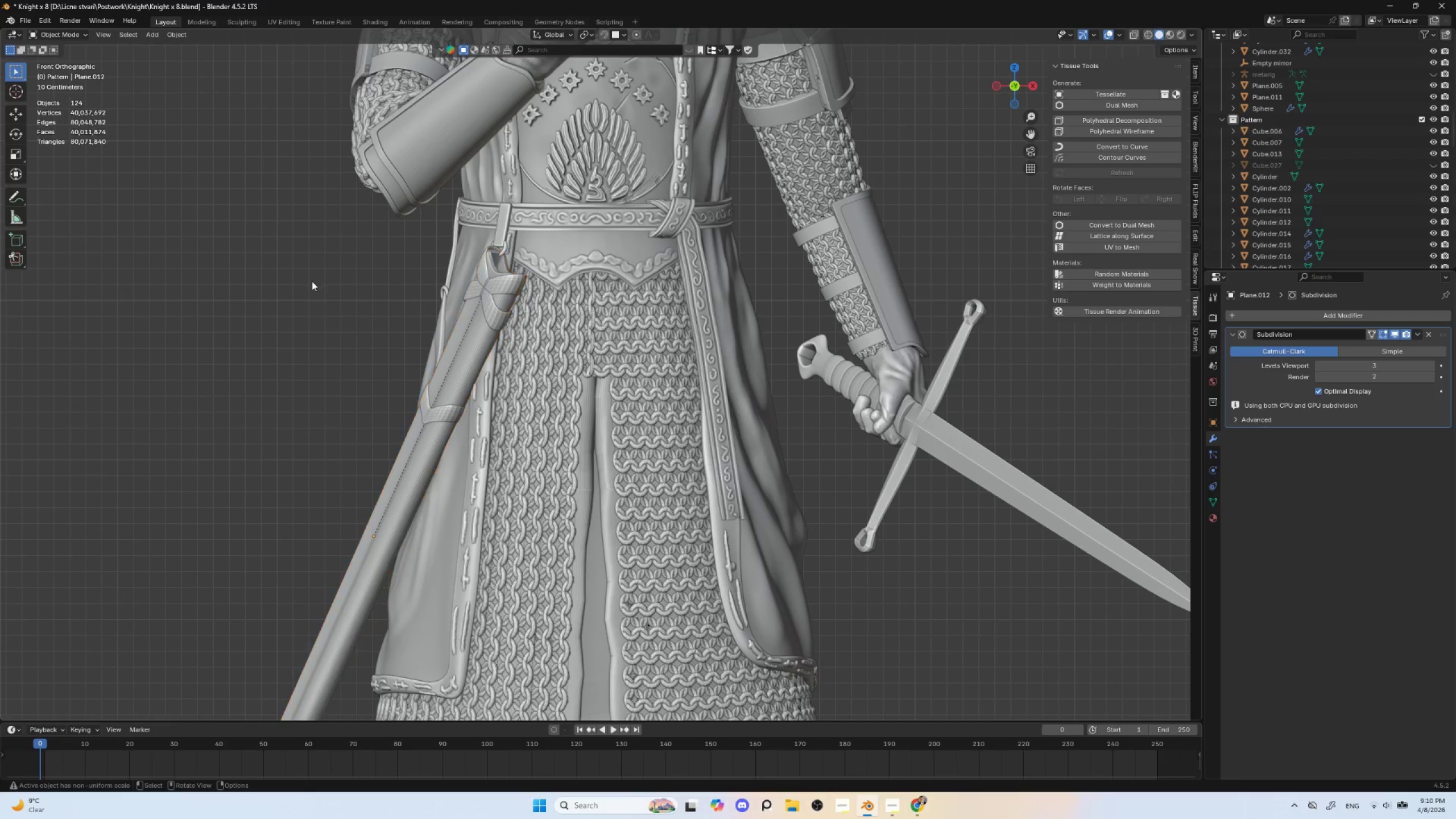 
scroll: coordinate [316, 295], scroll_direction: down, amount: 4.0
 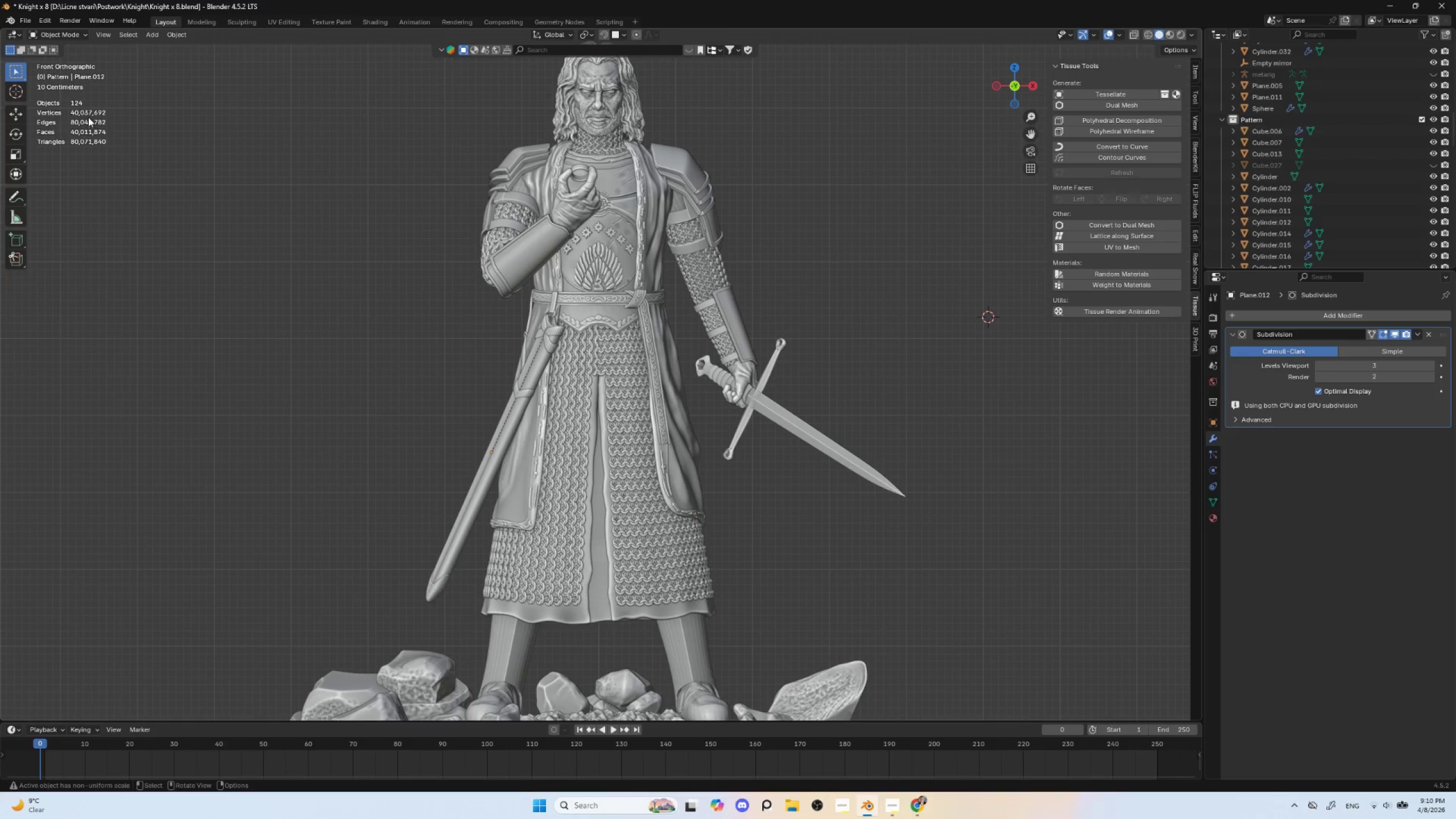 
scroll: coordinate [416, 320], scroll_direction: up, amount: 3.0
 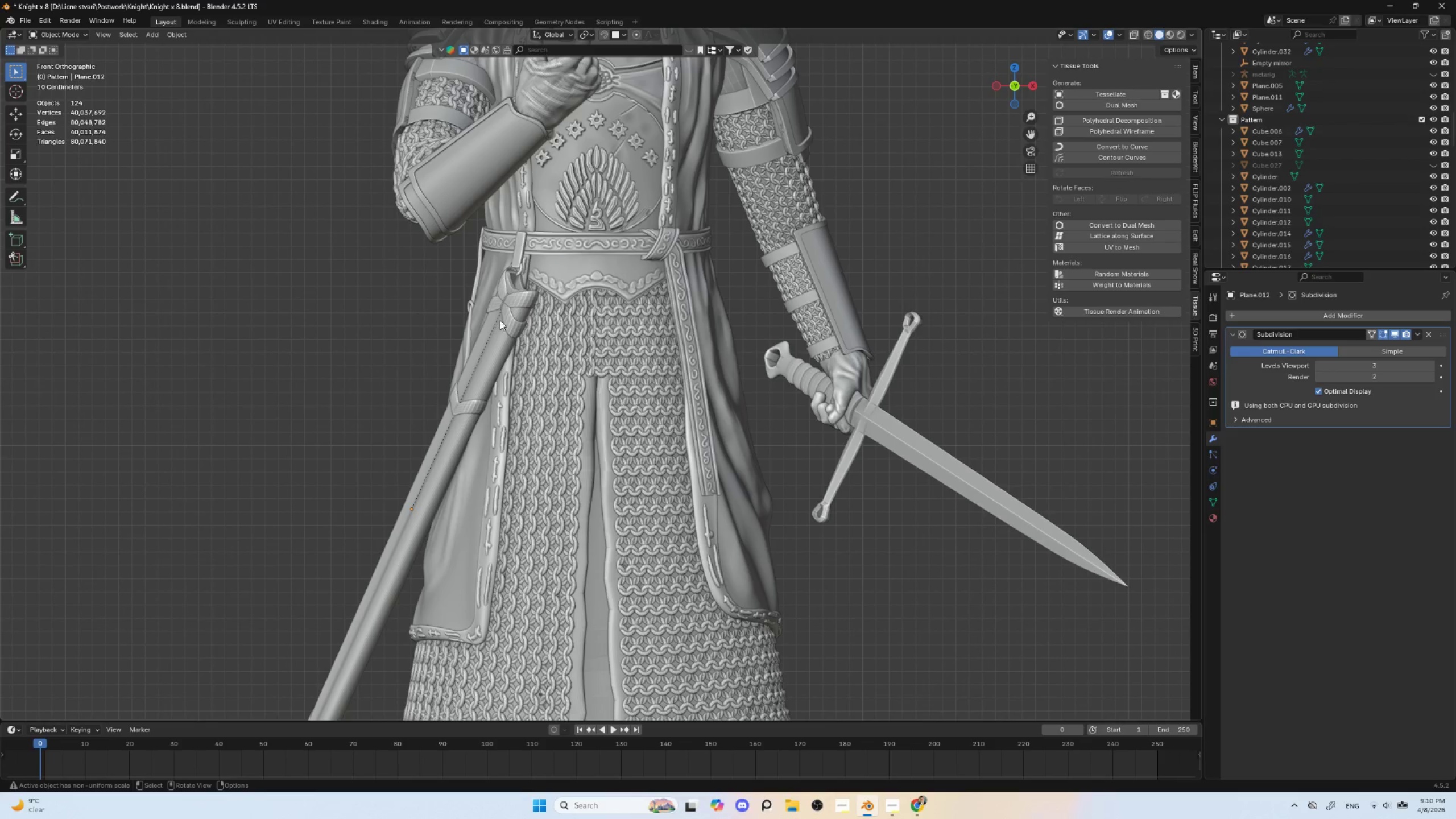 
left_click([508, 316])
 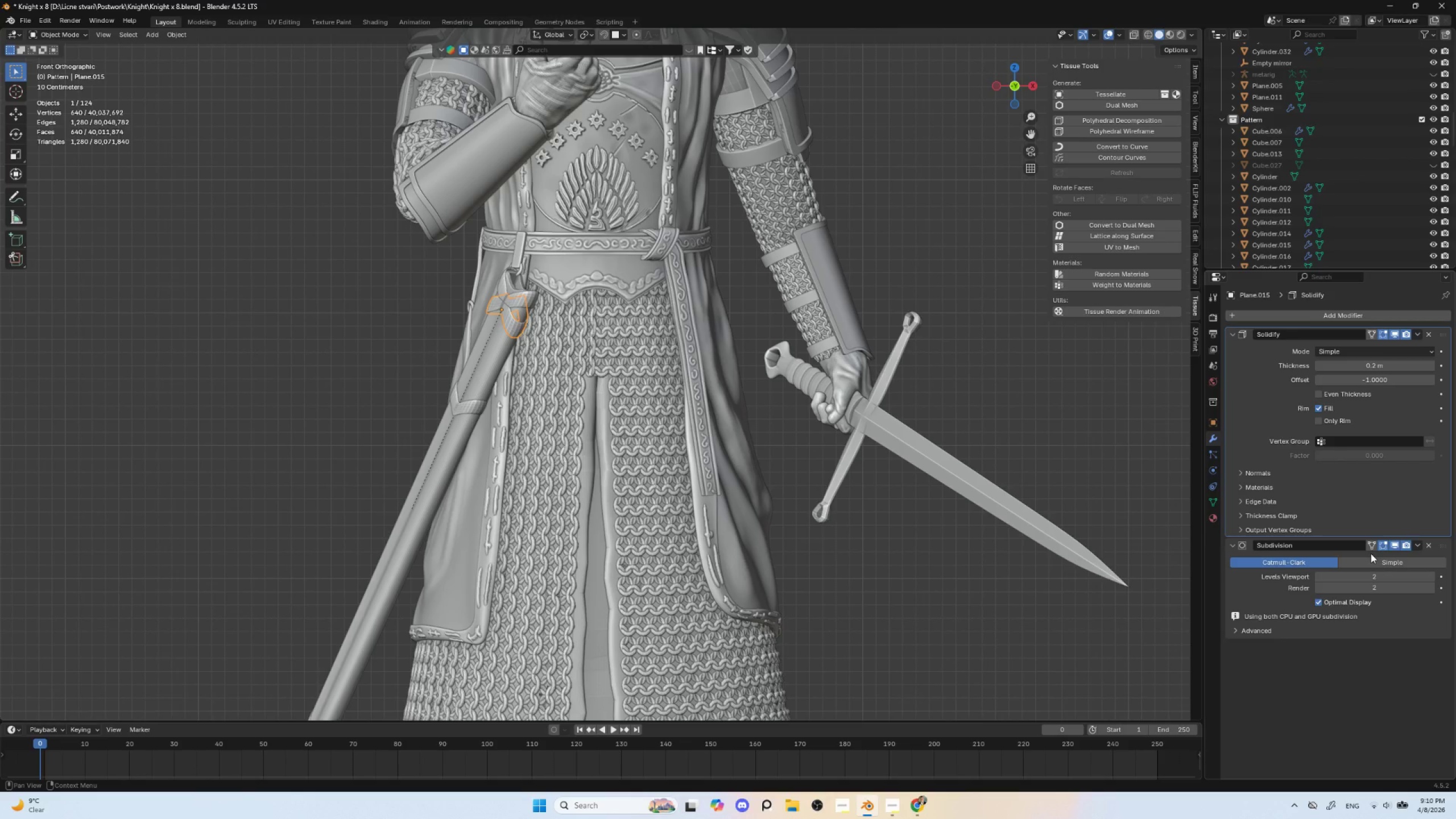 
hold_key(key=ShiftLeft, duration=0.66)
 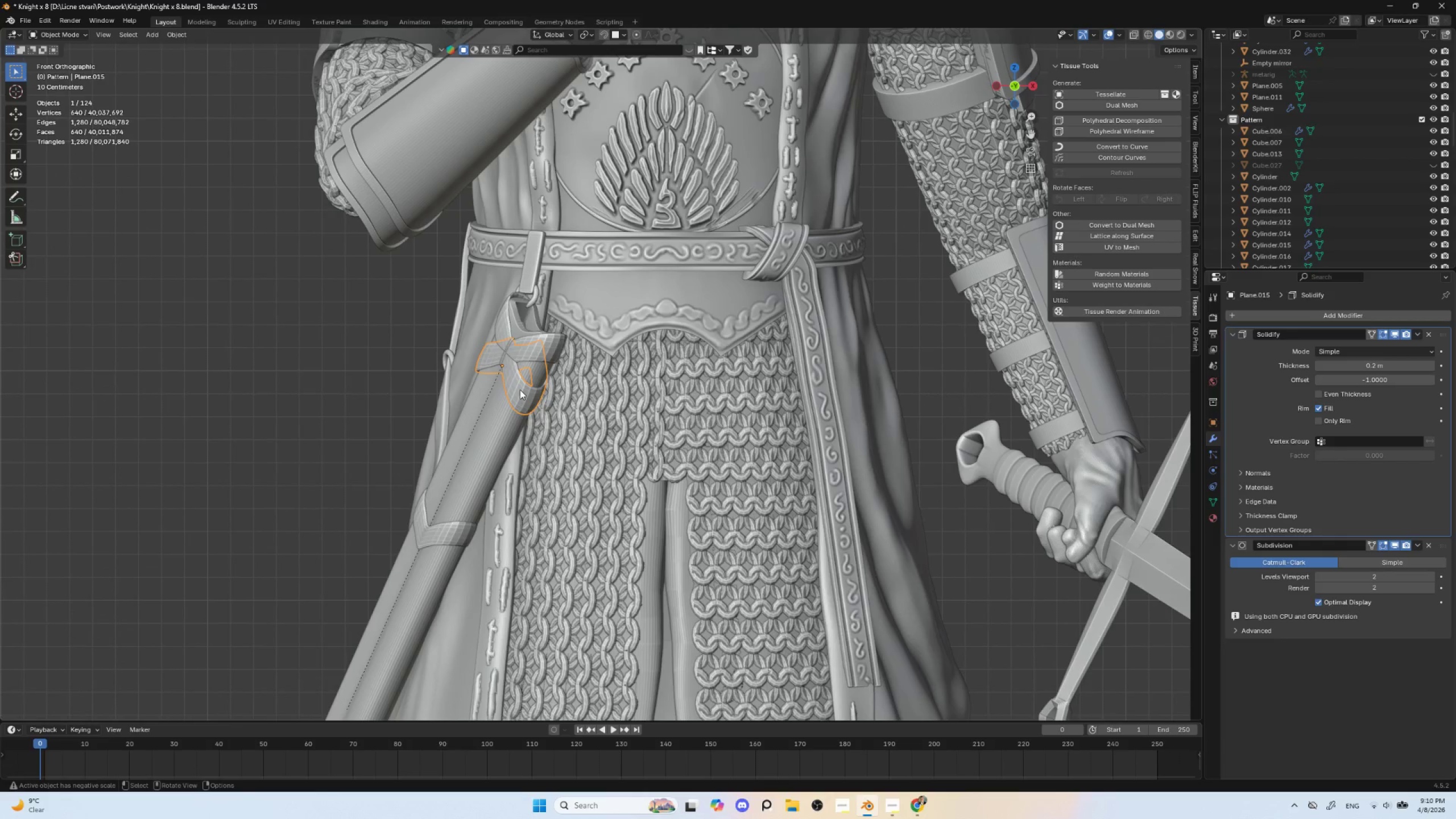 
scroll: coordinate [585, 410], scroll_direction: up, amount: 3.0
 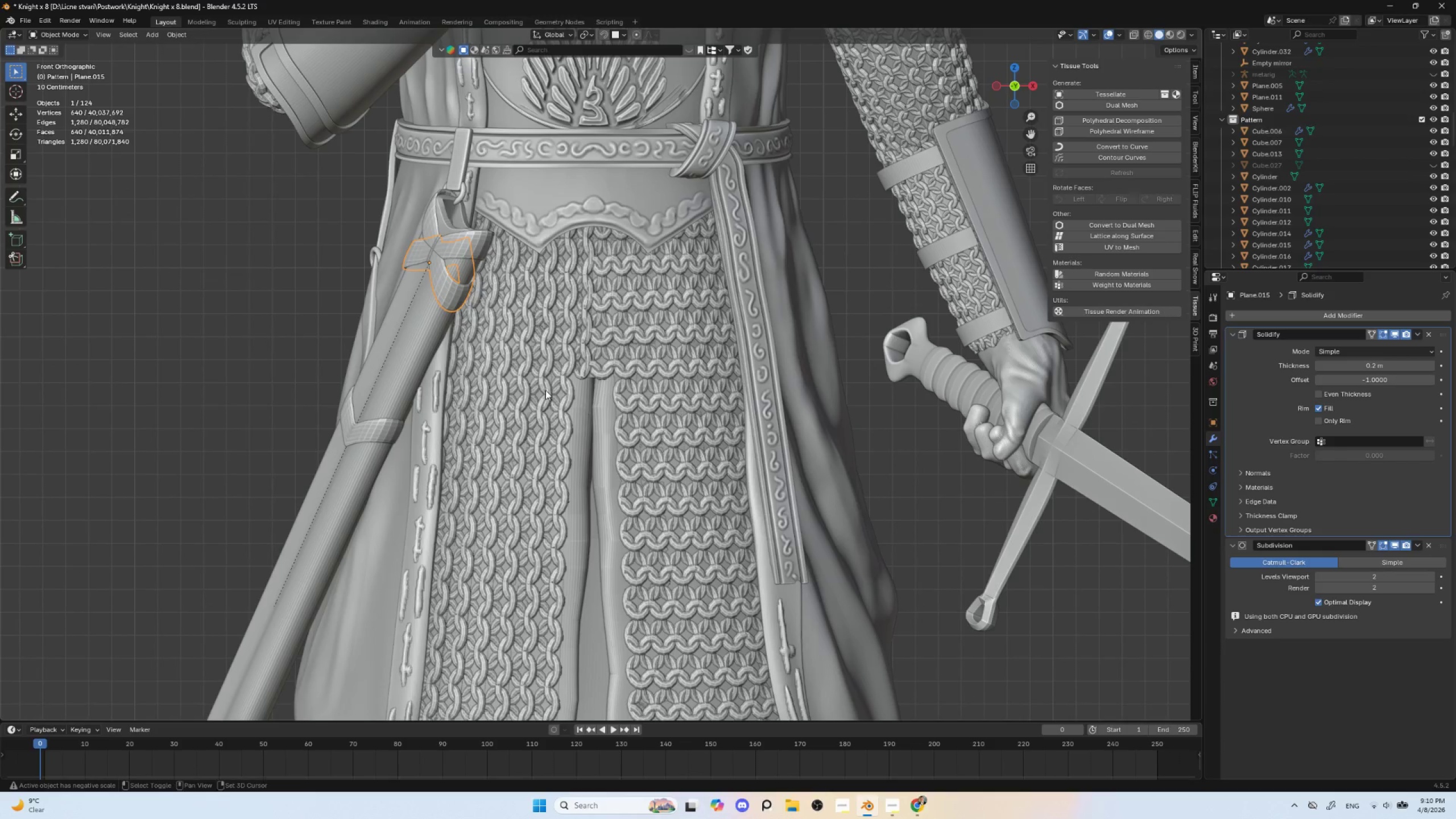 
left_click([520, 390])
 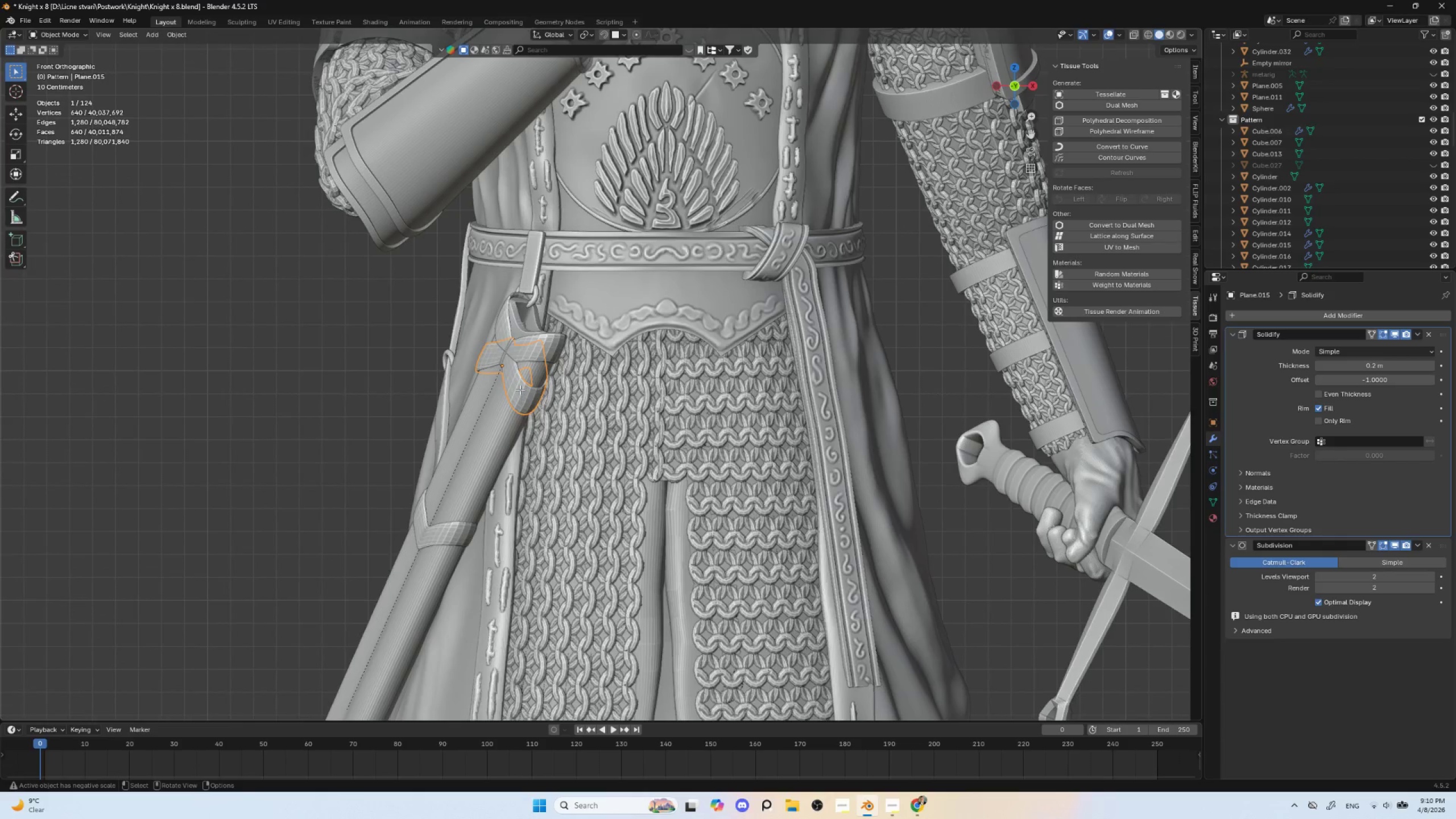 
key(Tab)
 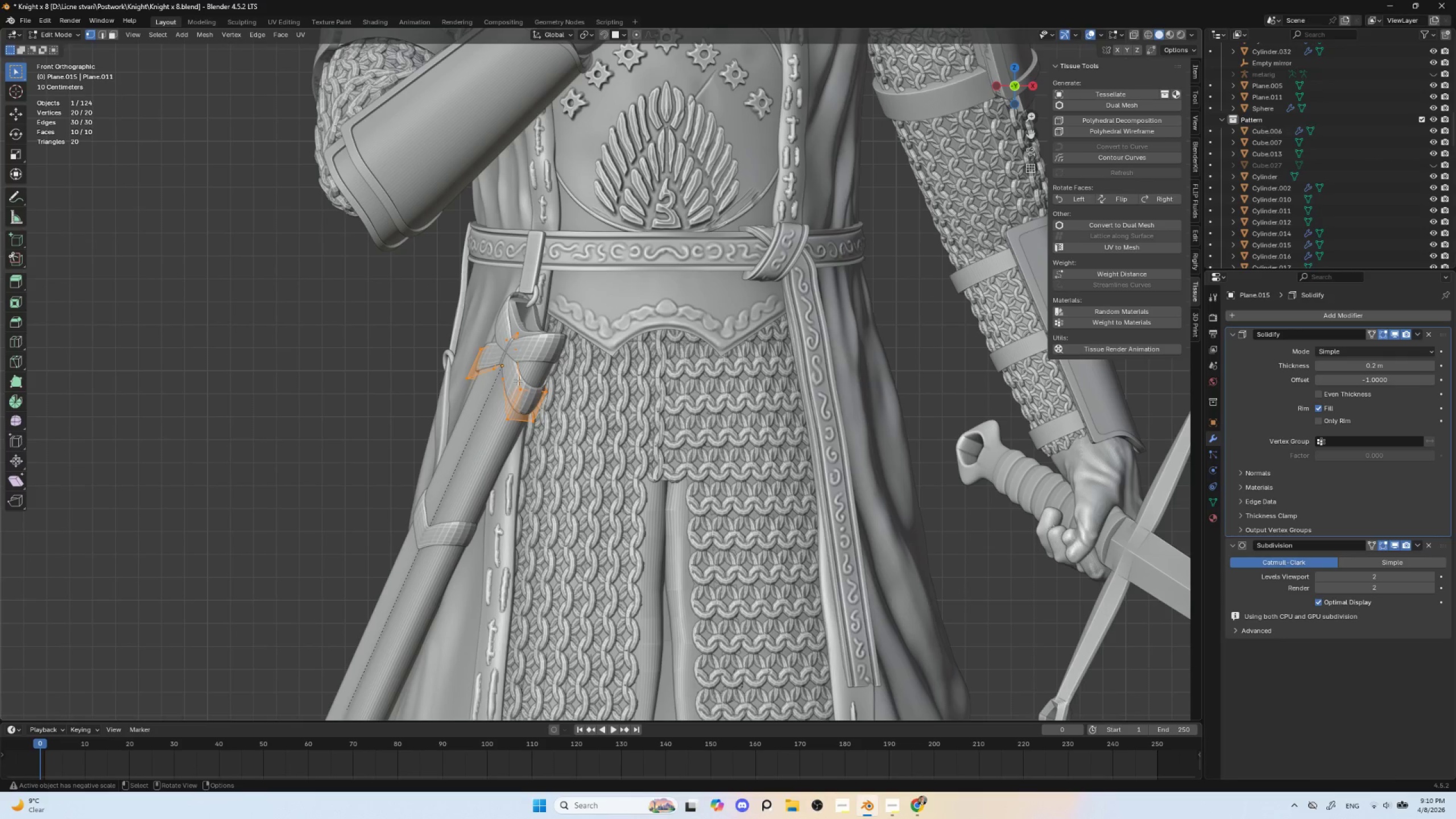 
hold_key(key=AltLeft, duration=0.83)
left_click([518, 379])
 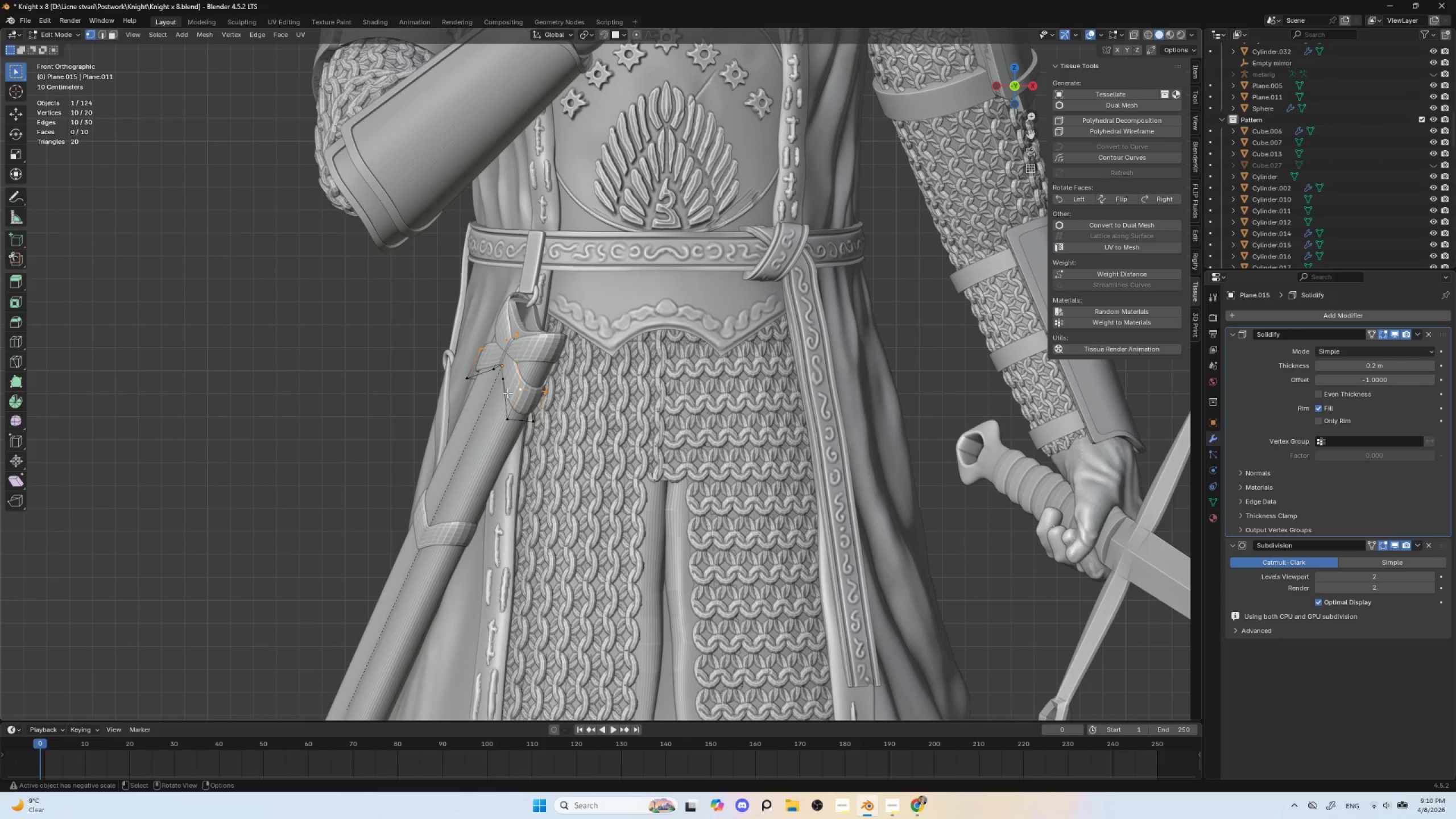 
hold_key(key=AltLeft, duration=0.56)
left_click([505, 393])
 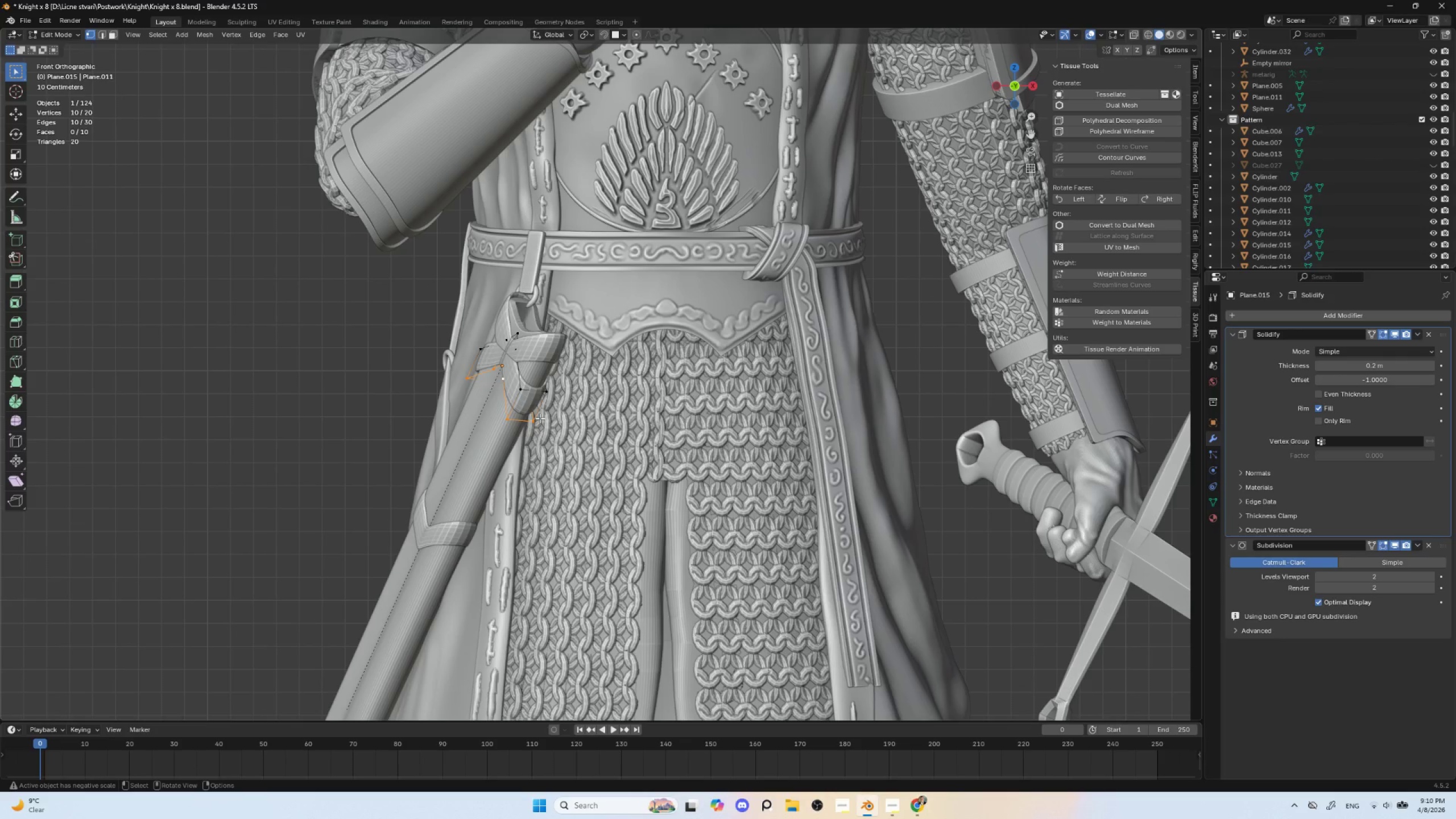 
type(gg)
 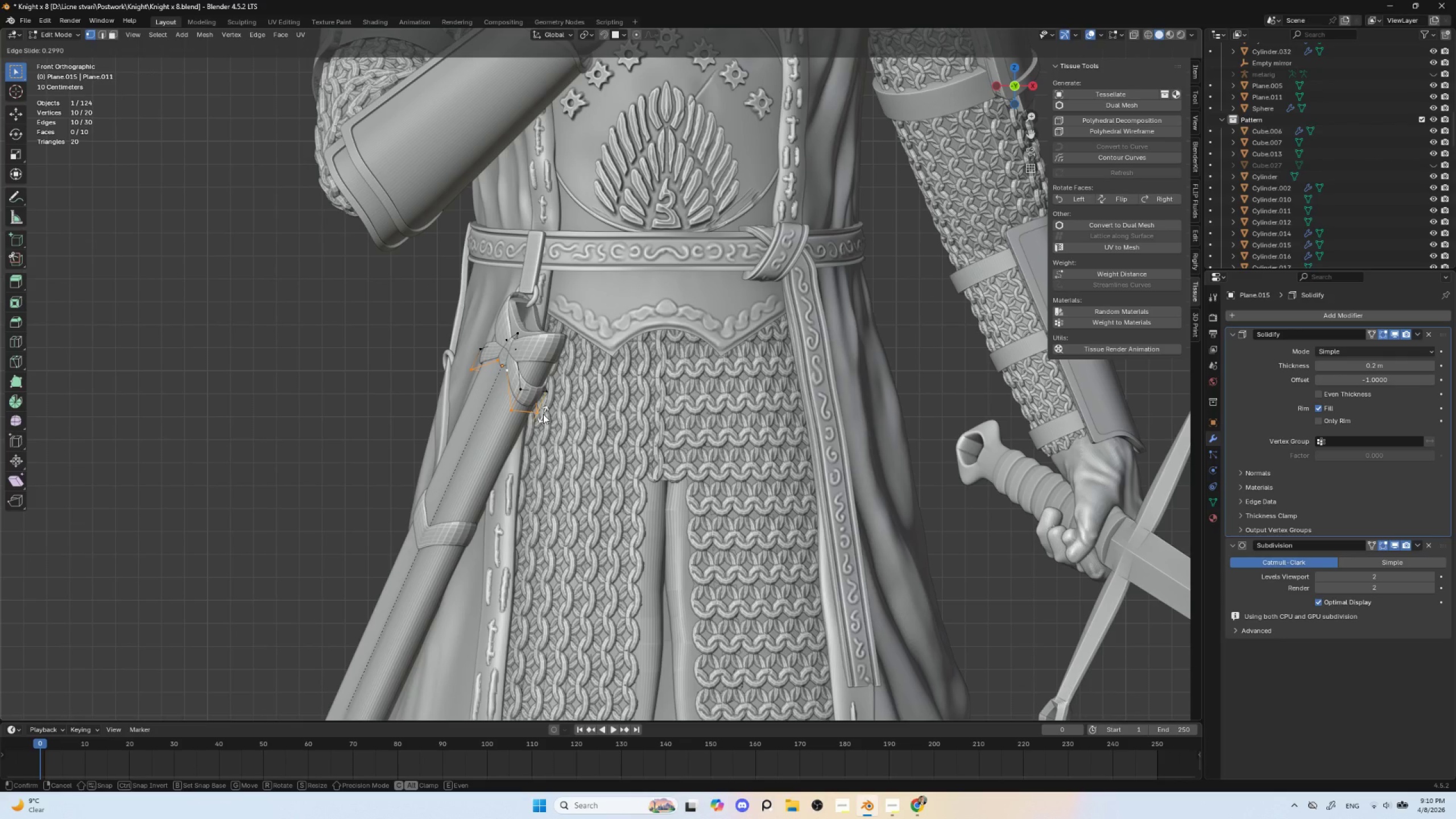 
left_click([543, 414])
 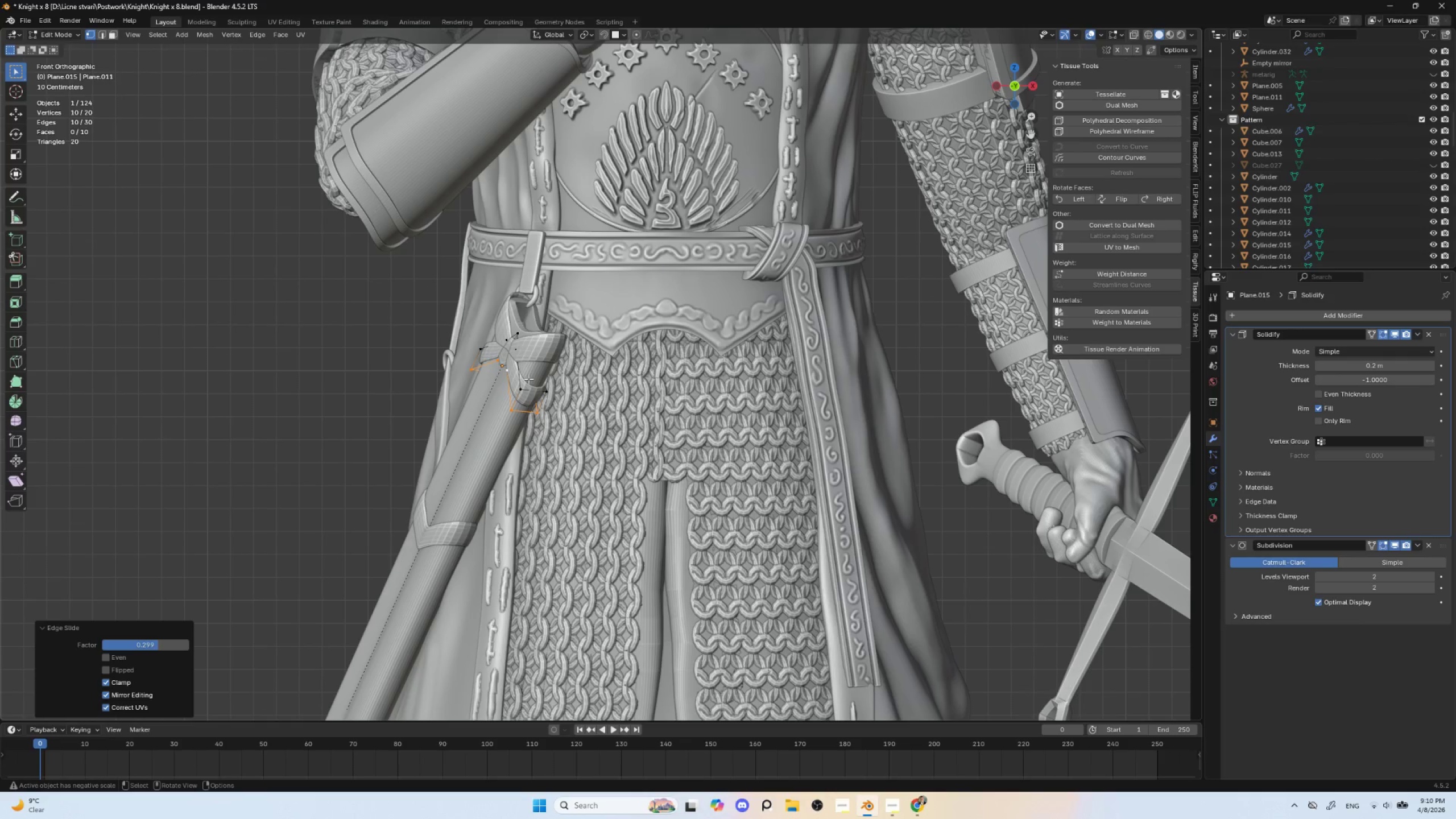 
key(Escape)
 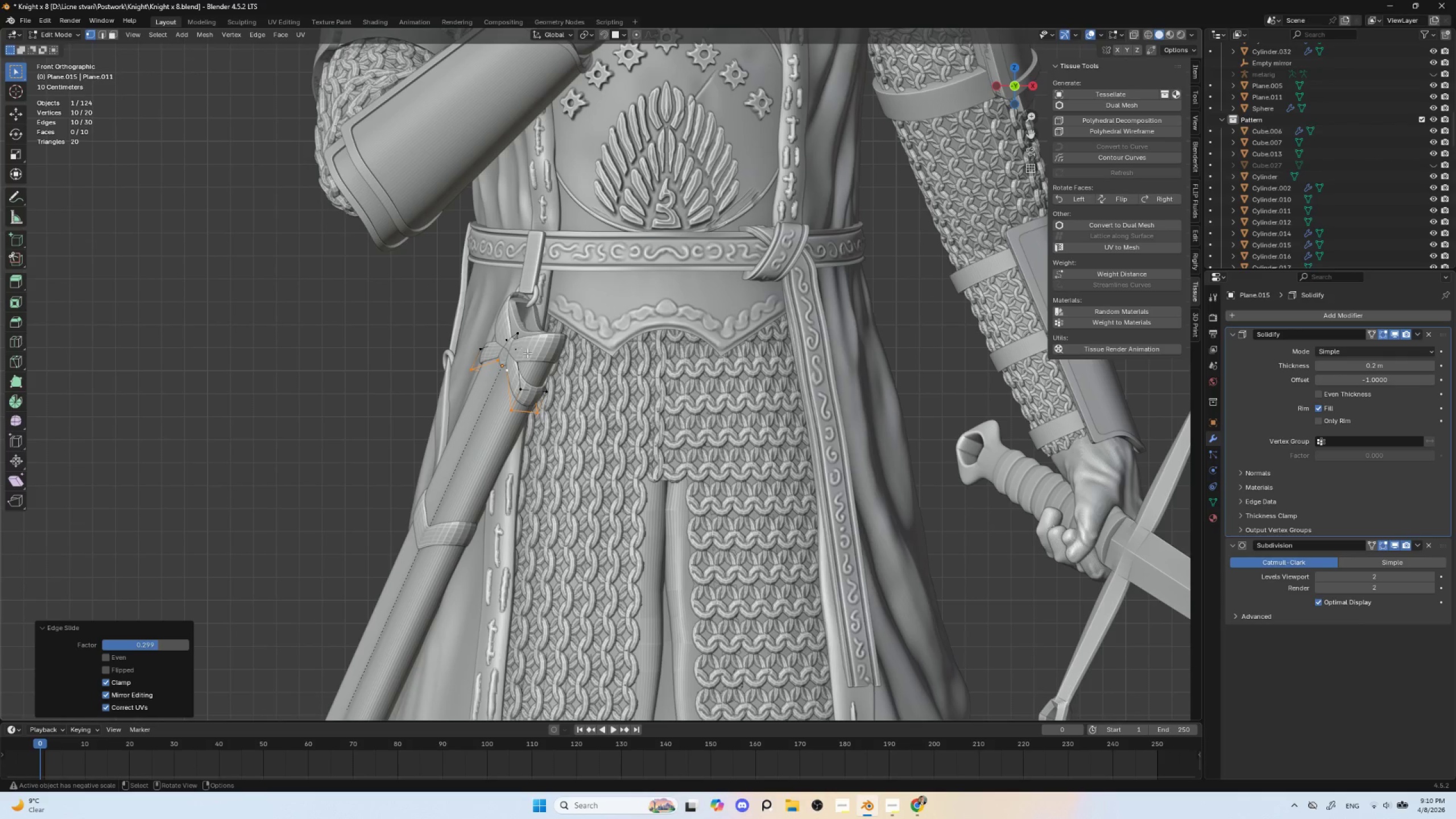 
key(Tab)
 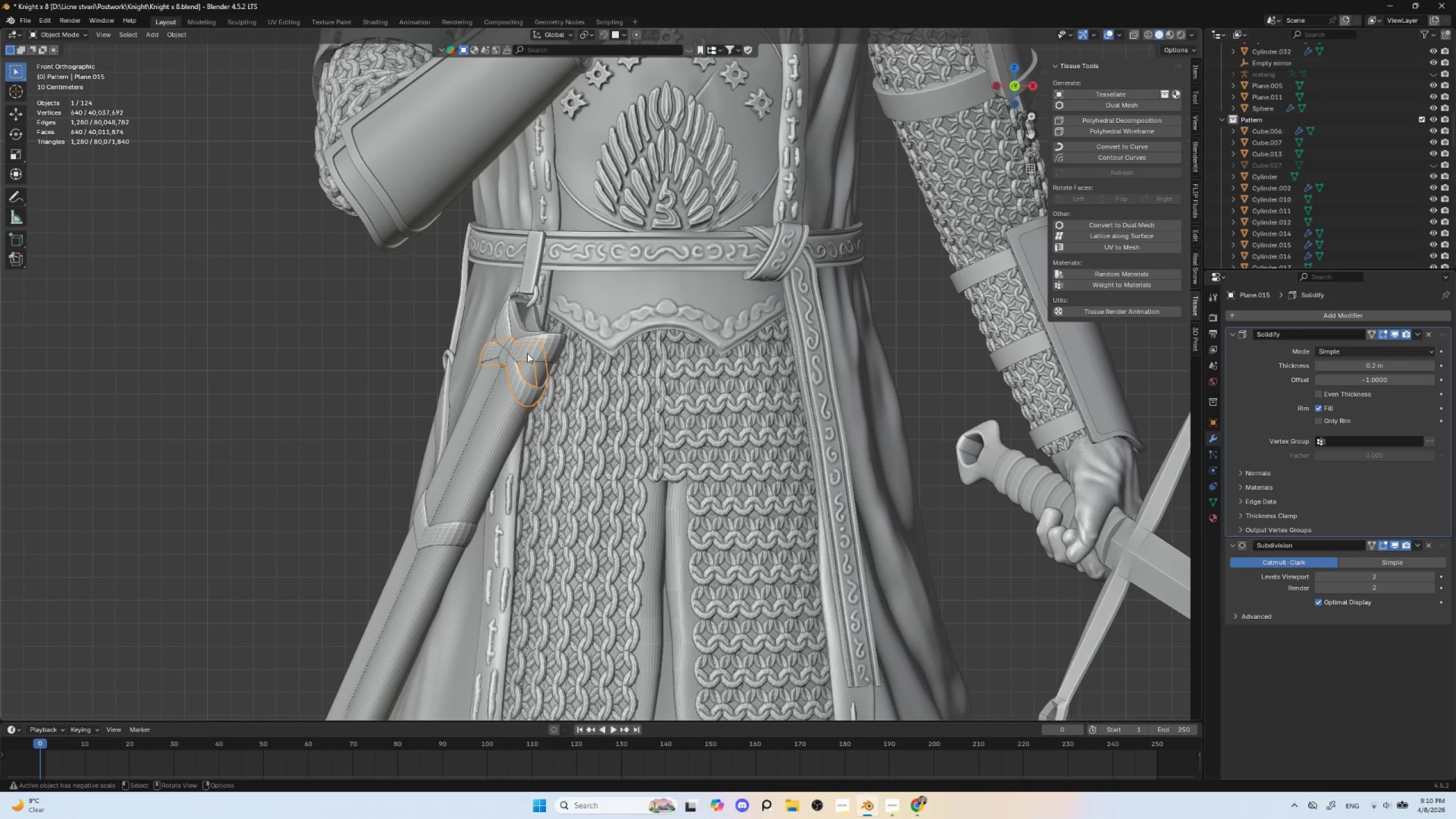 
left_click([528, 347])
 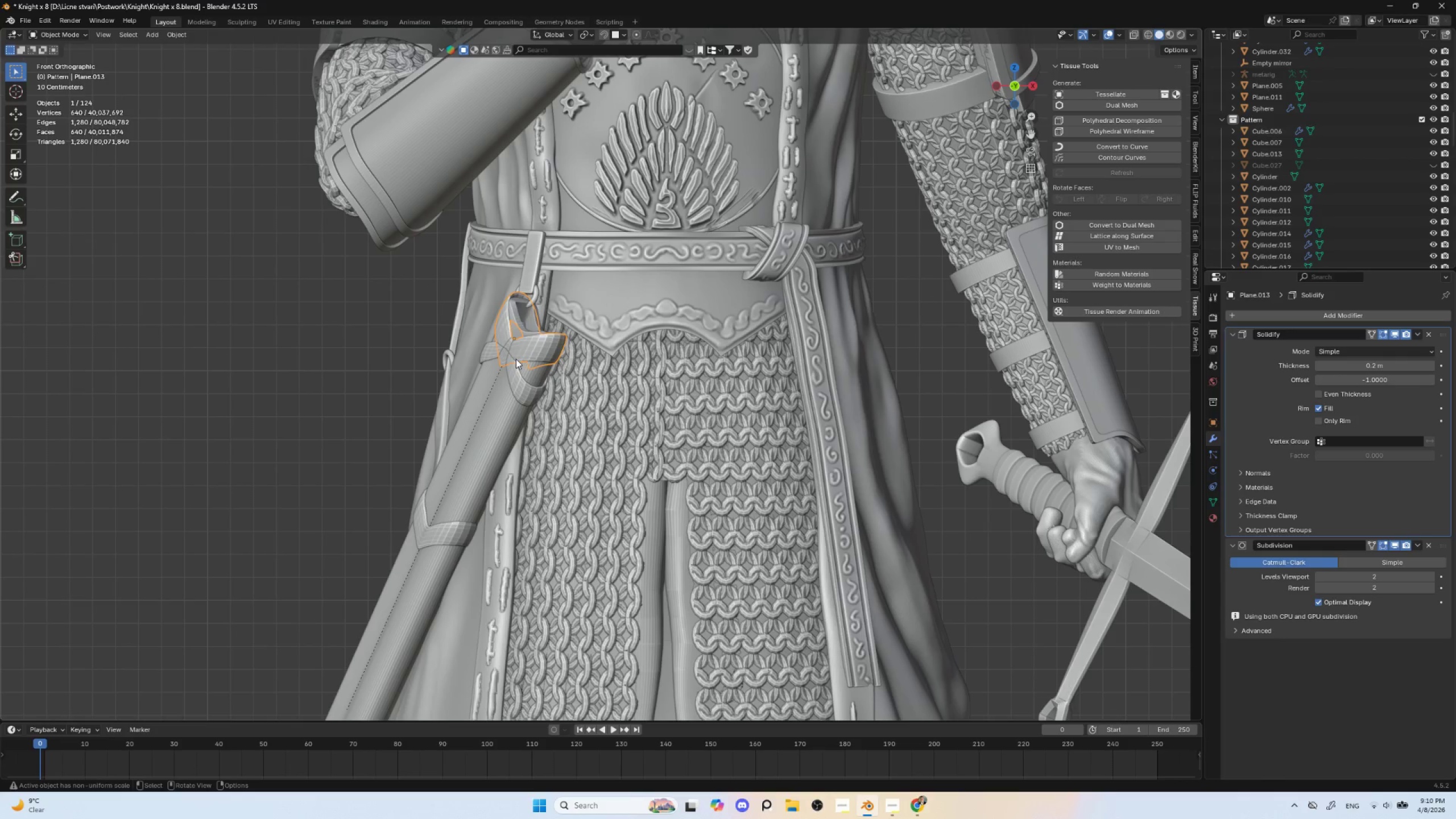 
key(Tab)
 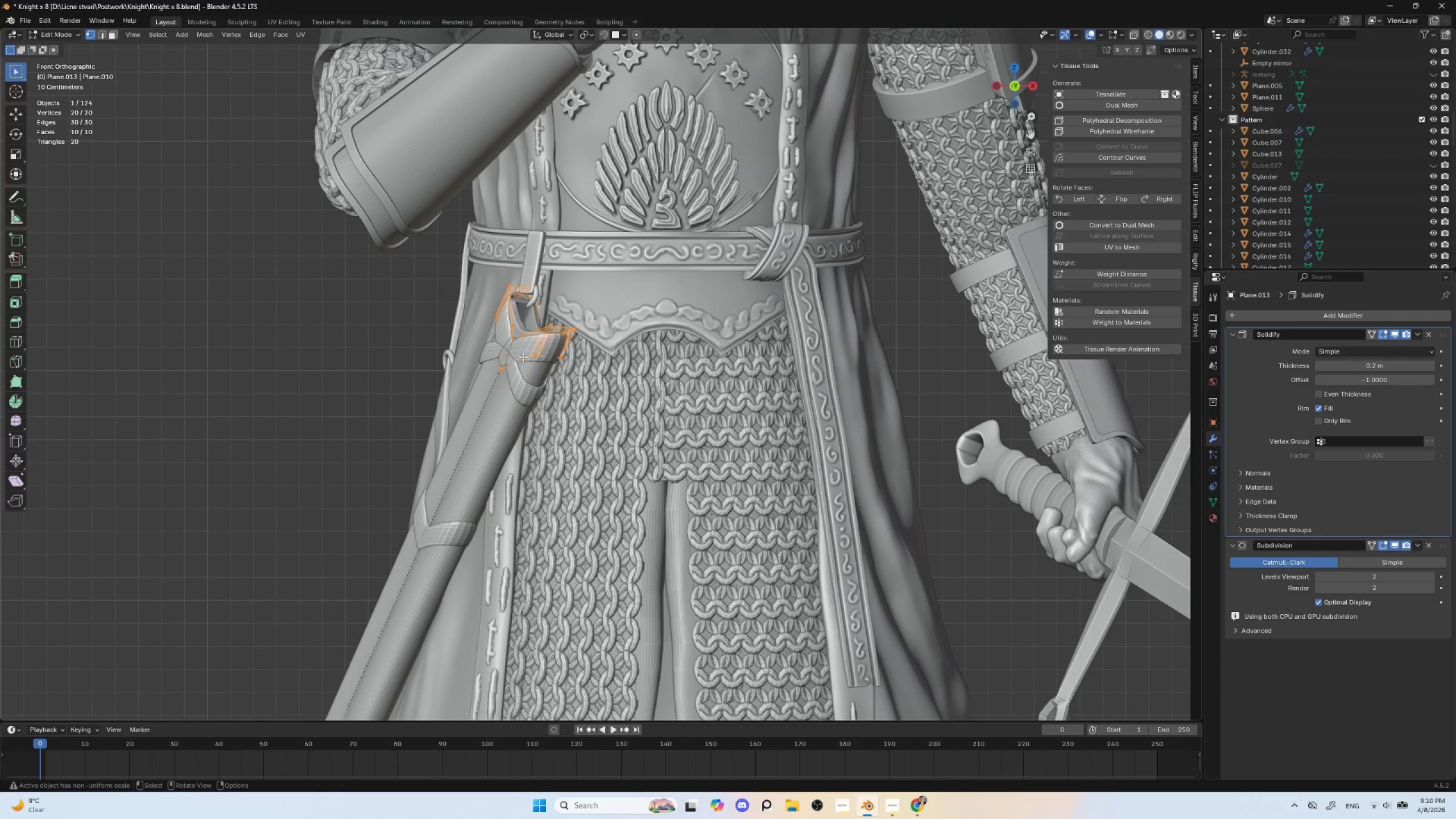 
hold_key(key=AltLeft, duration=0.73)
left_click([523, 357])
 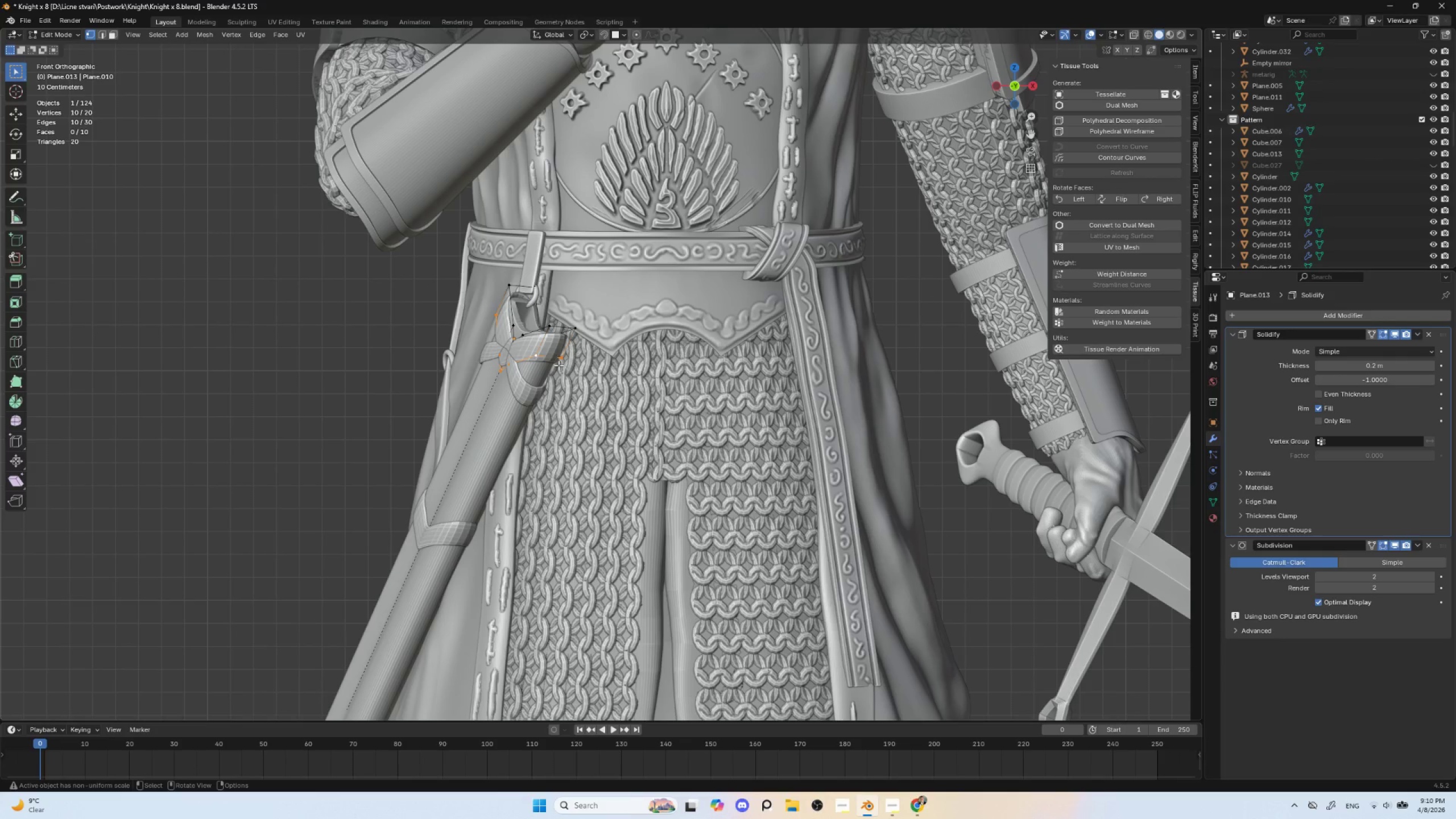 
type(gg)
 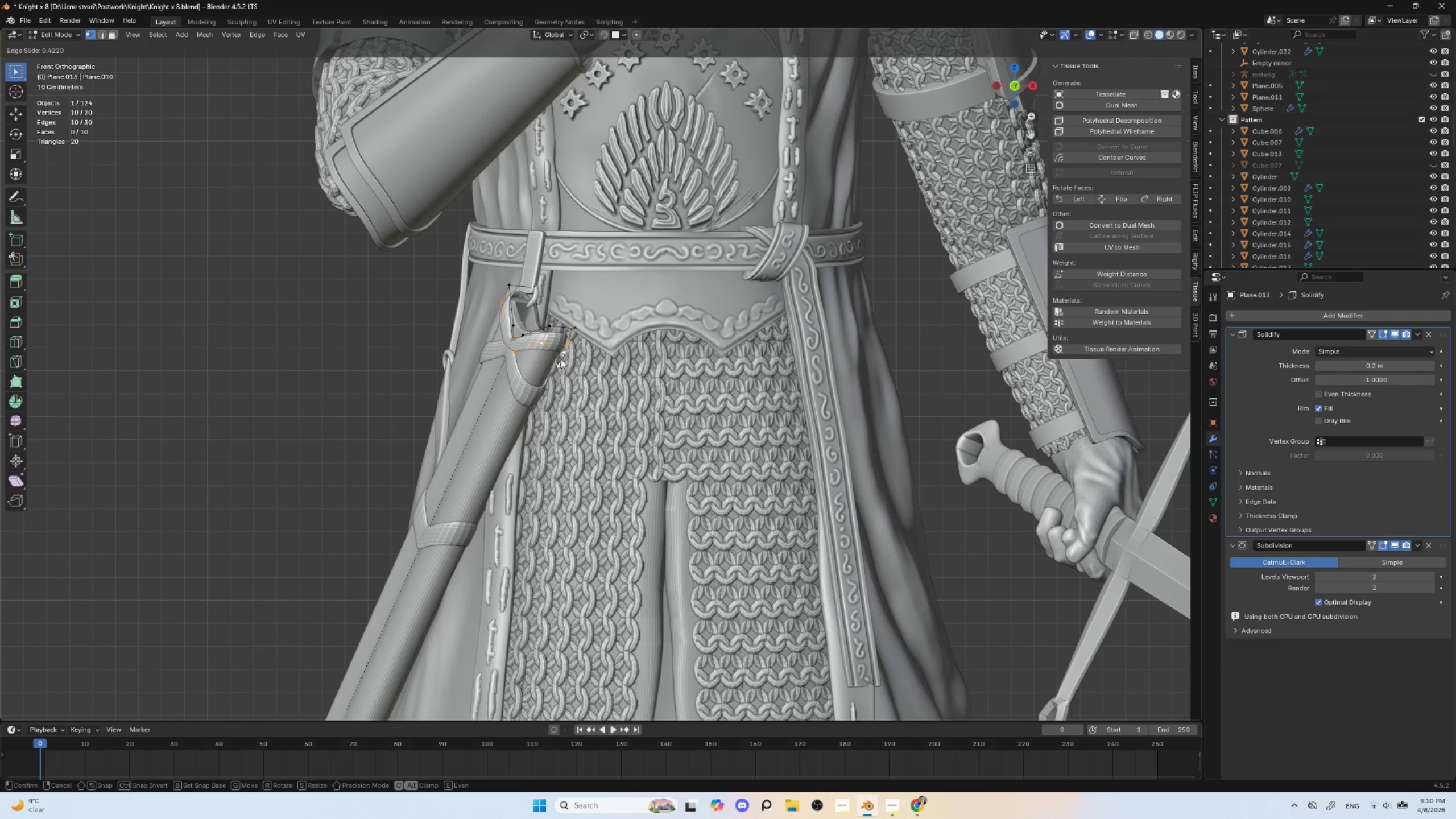 
left_click([560, 359])
 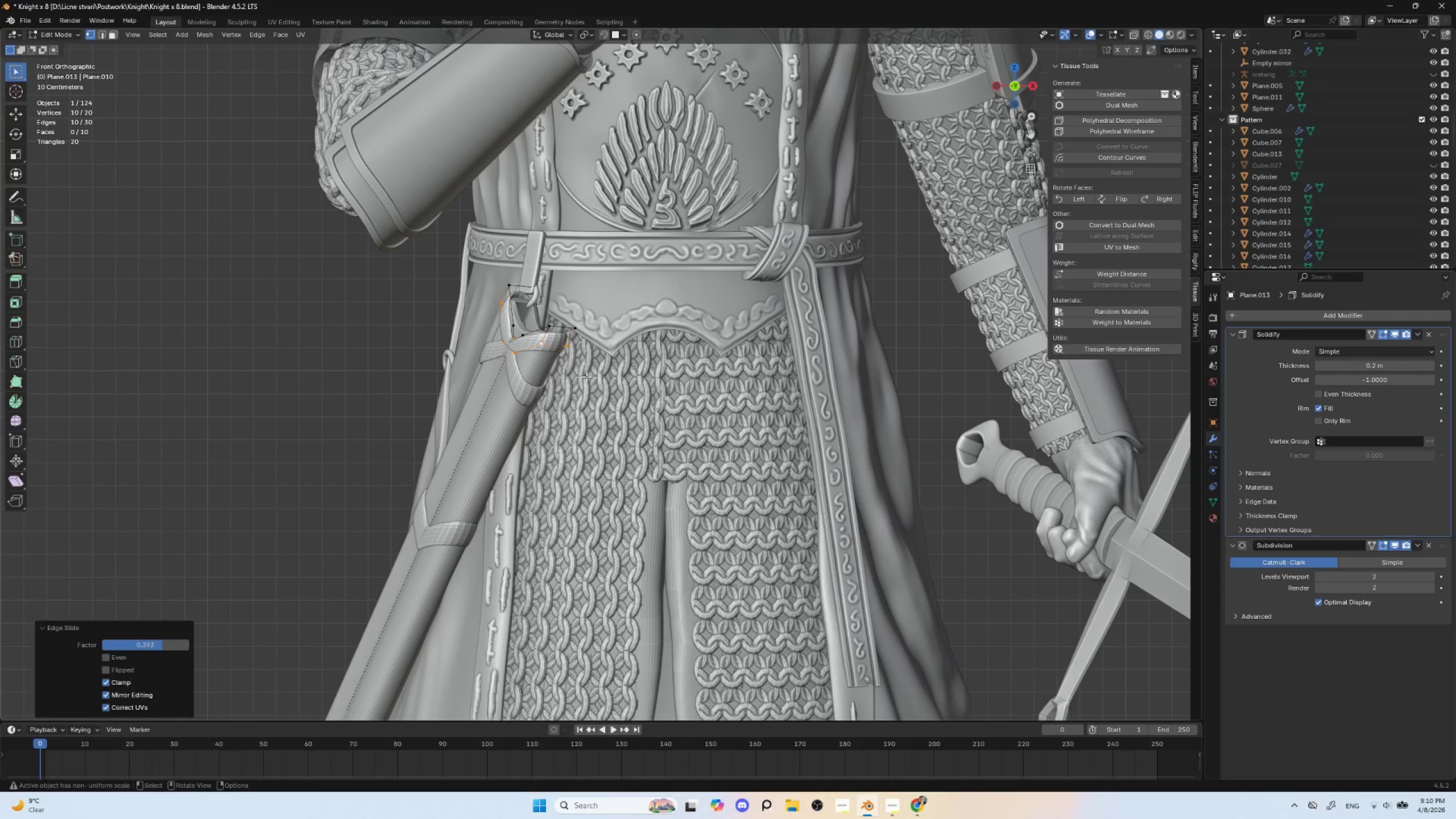 
key(Alt+S)
 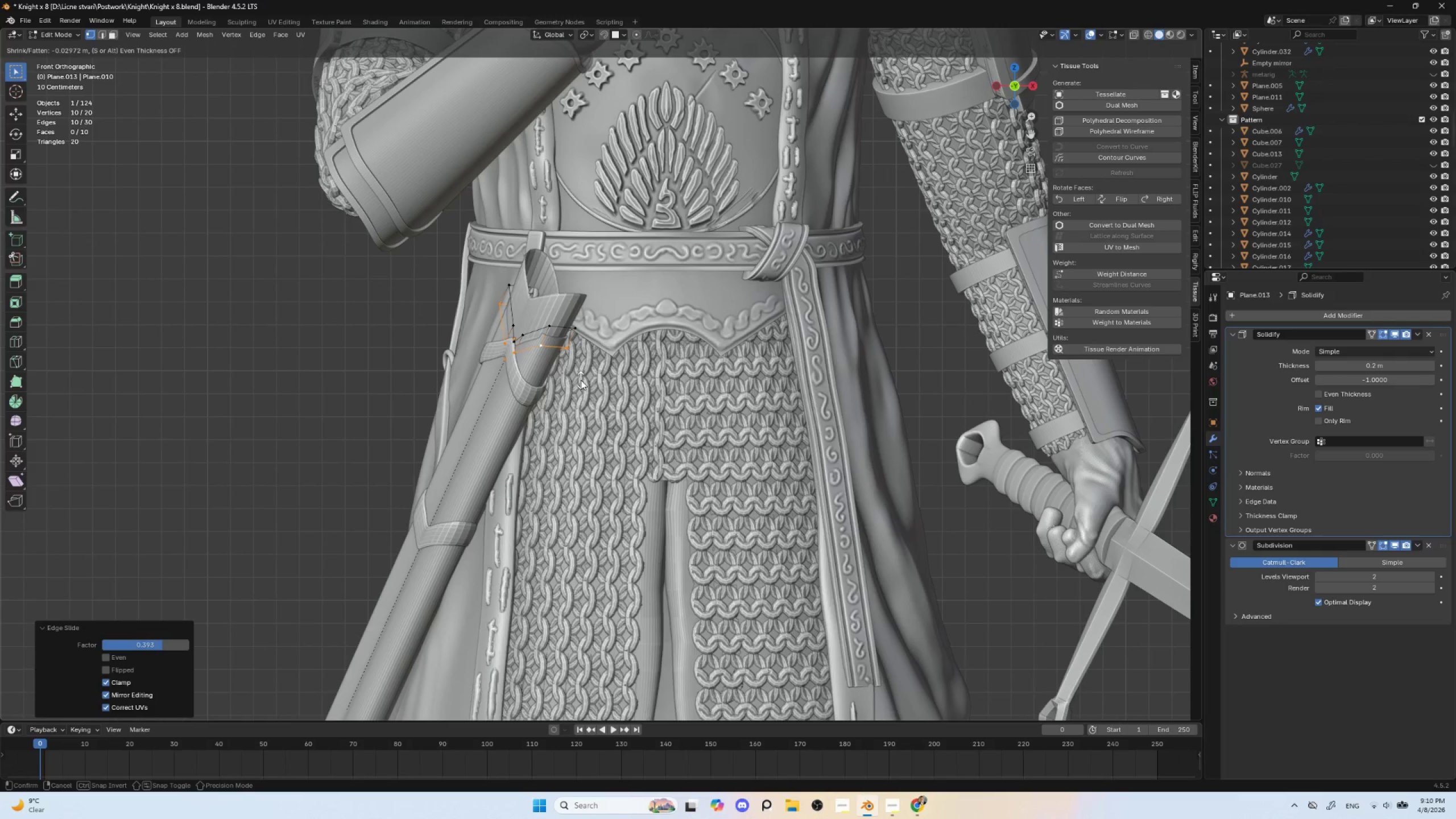 
key(Escape)
 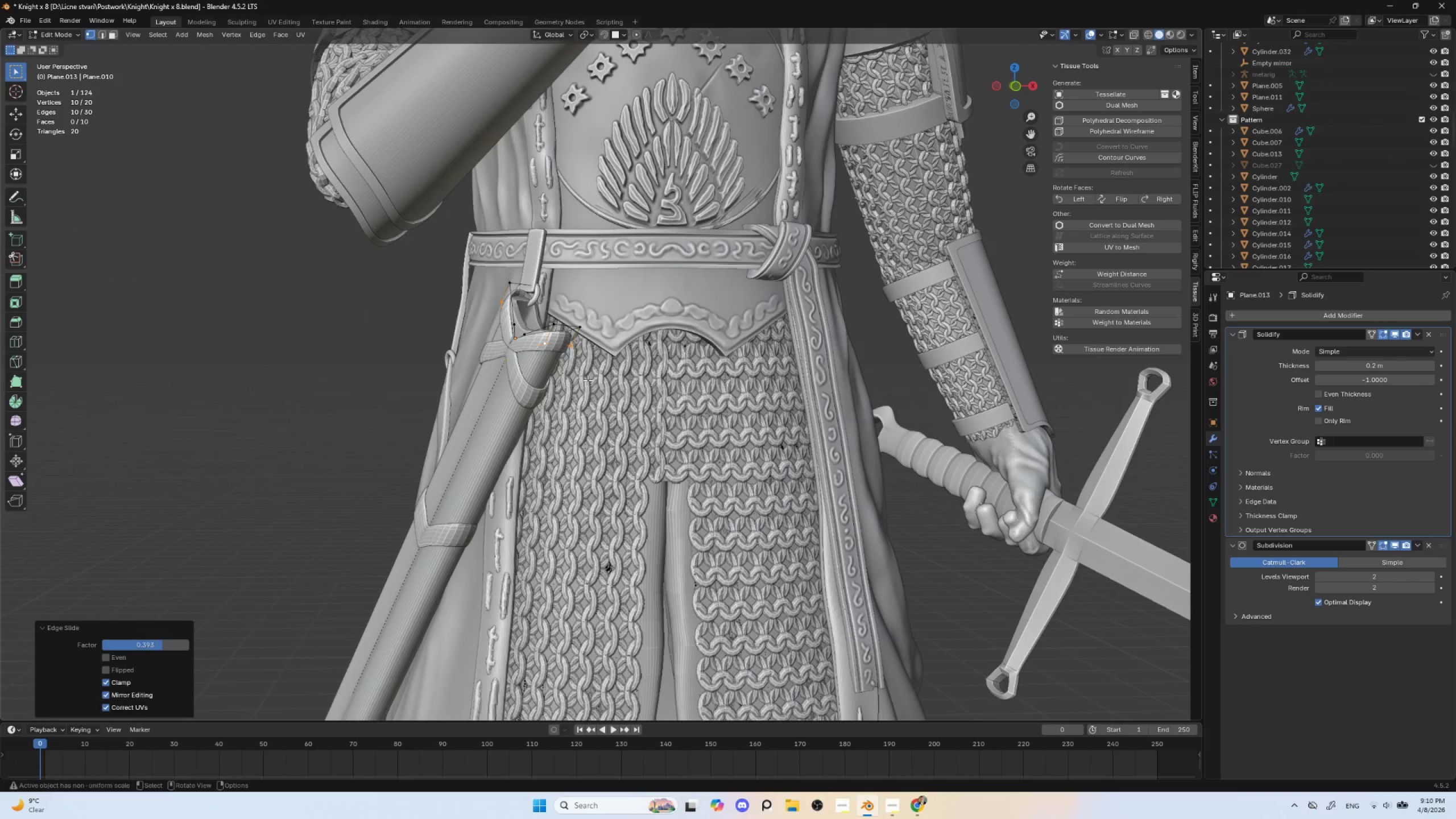 
scroll: coordinate [588, 390], scroll_direction: up, amount: 3.0
 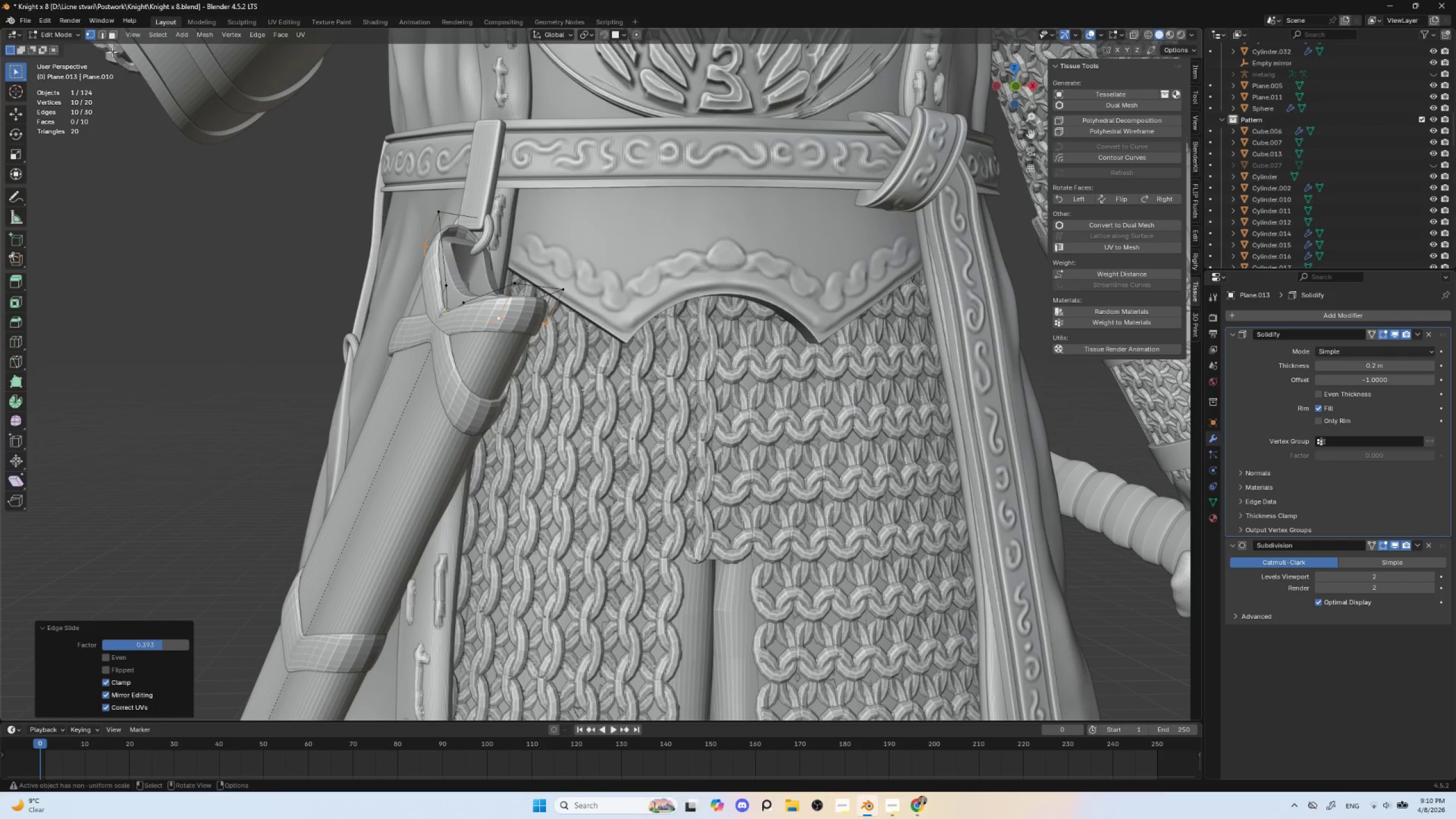 
left_click([104, 34])
 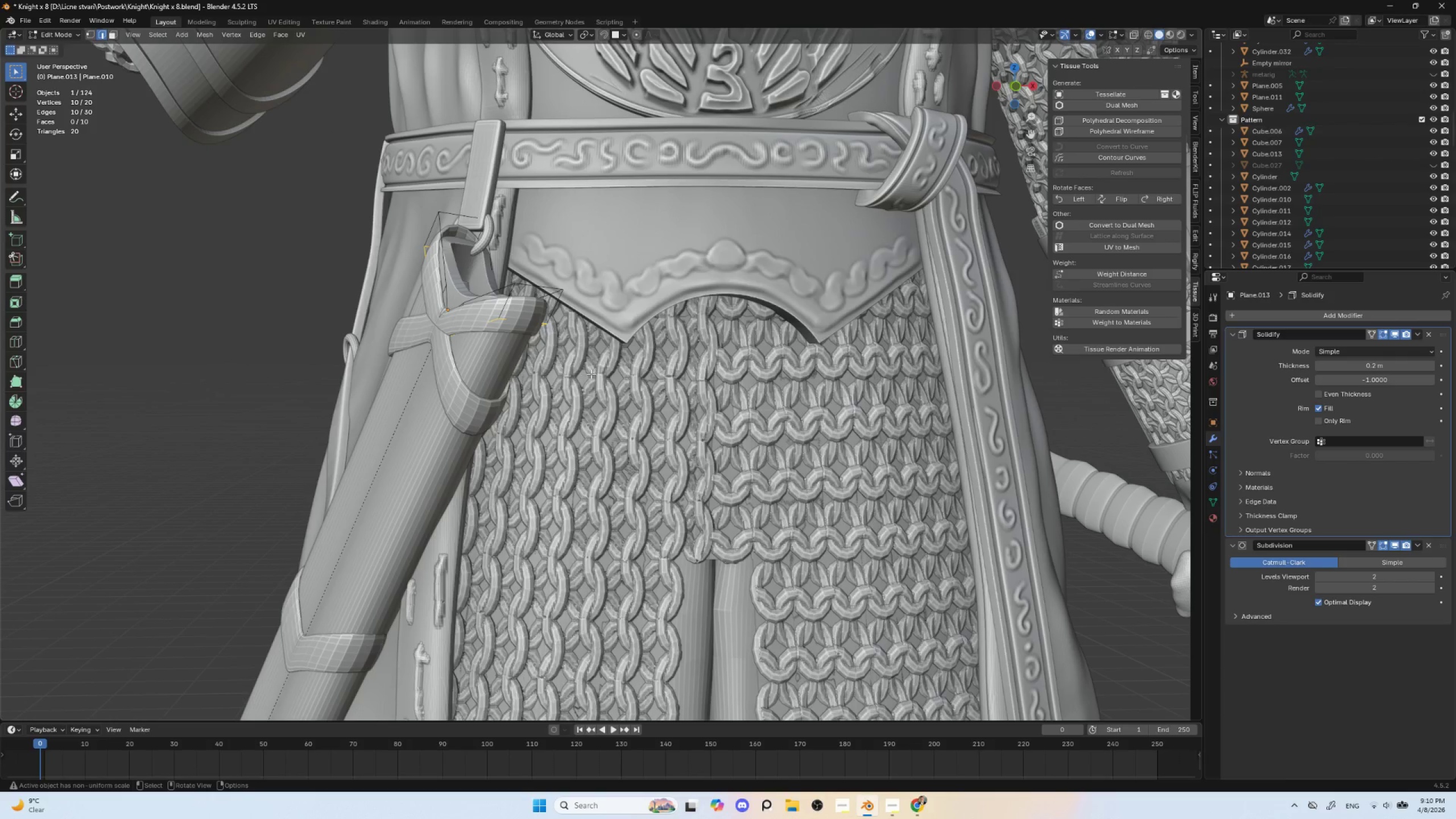 
type(syy)
 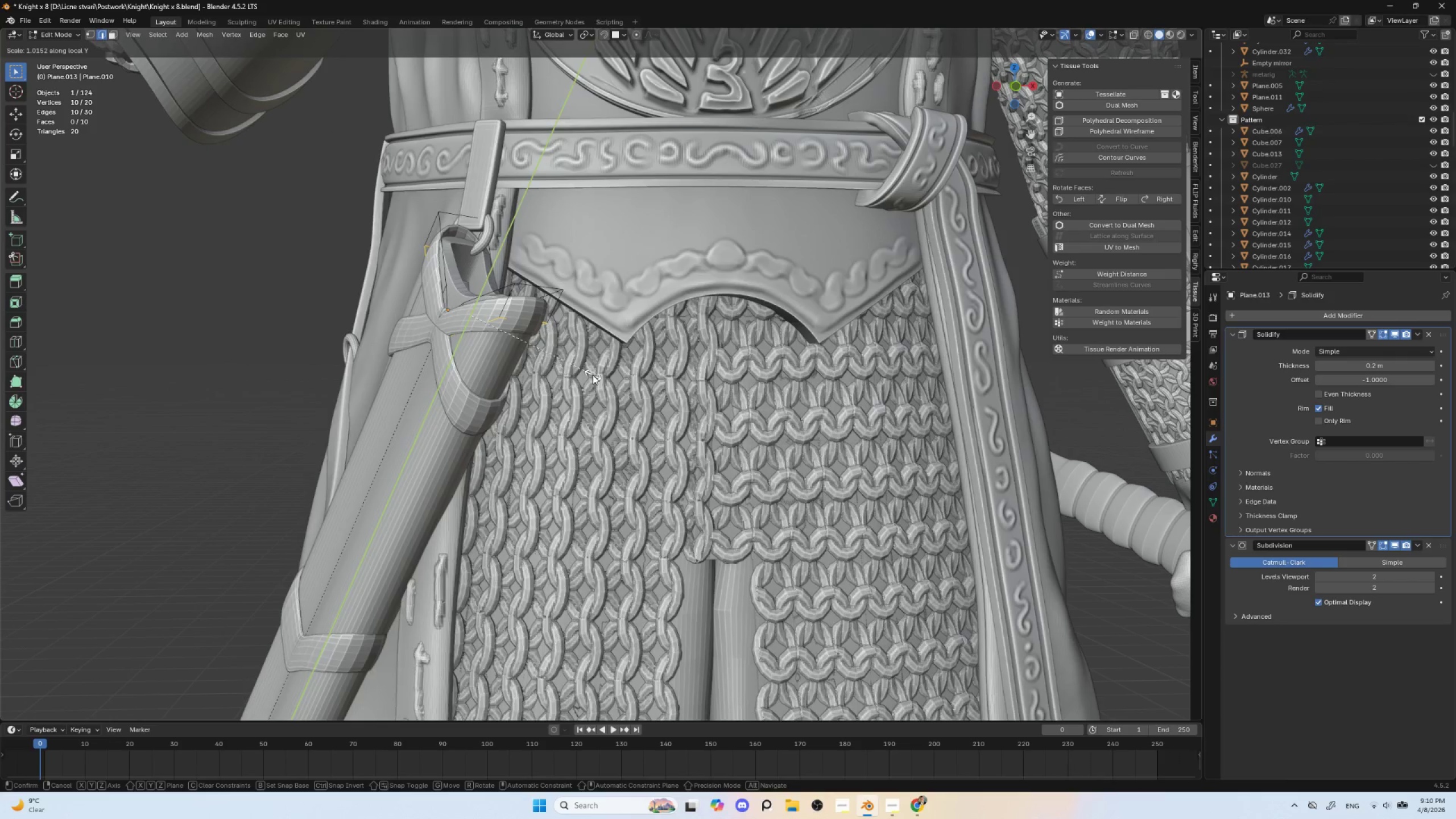 
type(xxzz)
key(Escape)
 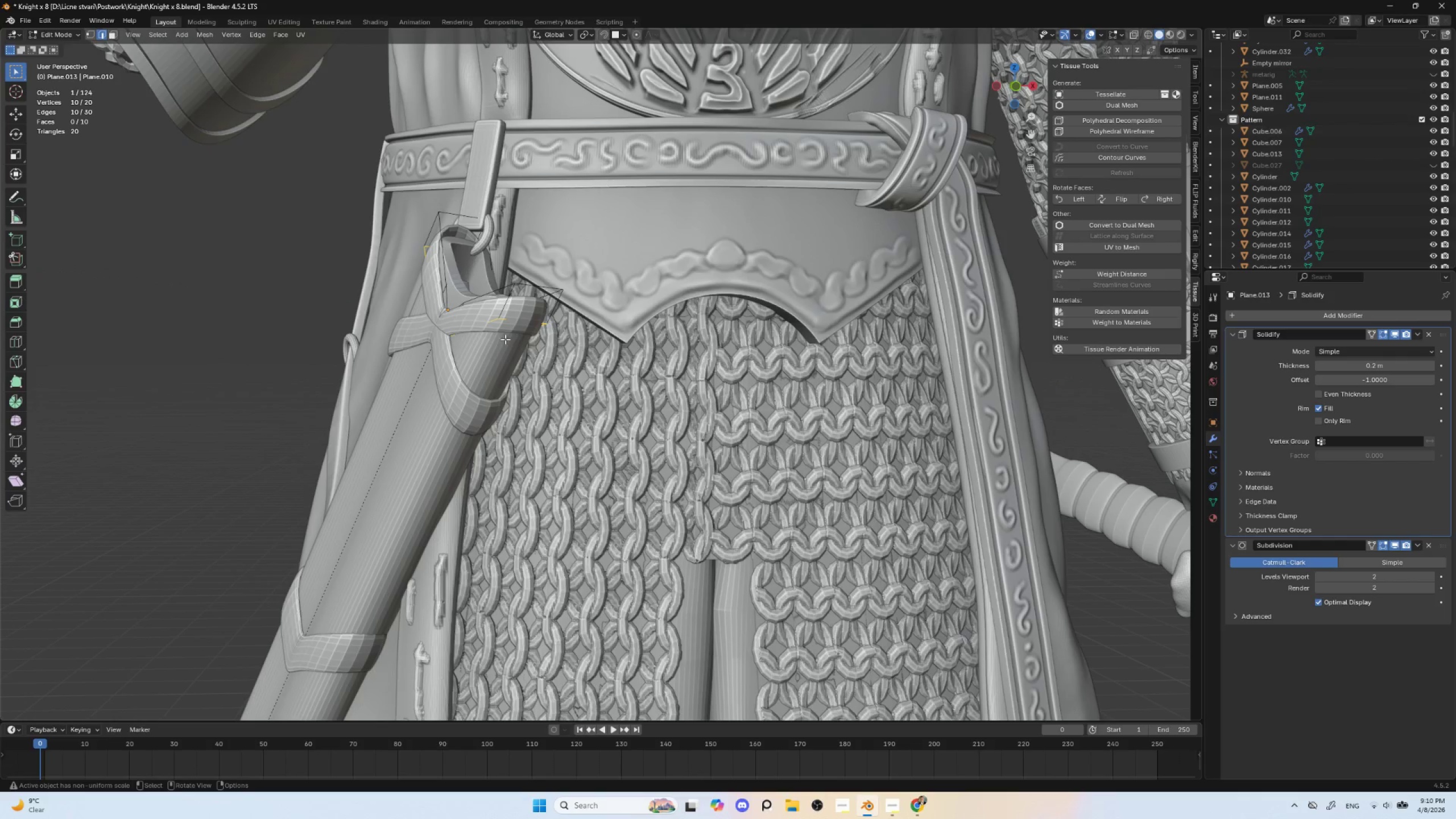 
key(Tab)
 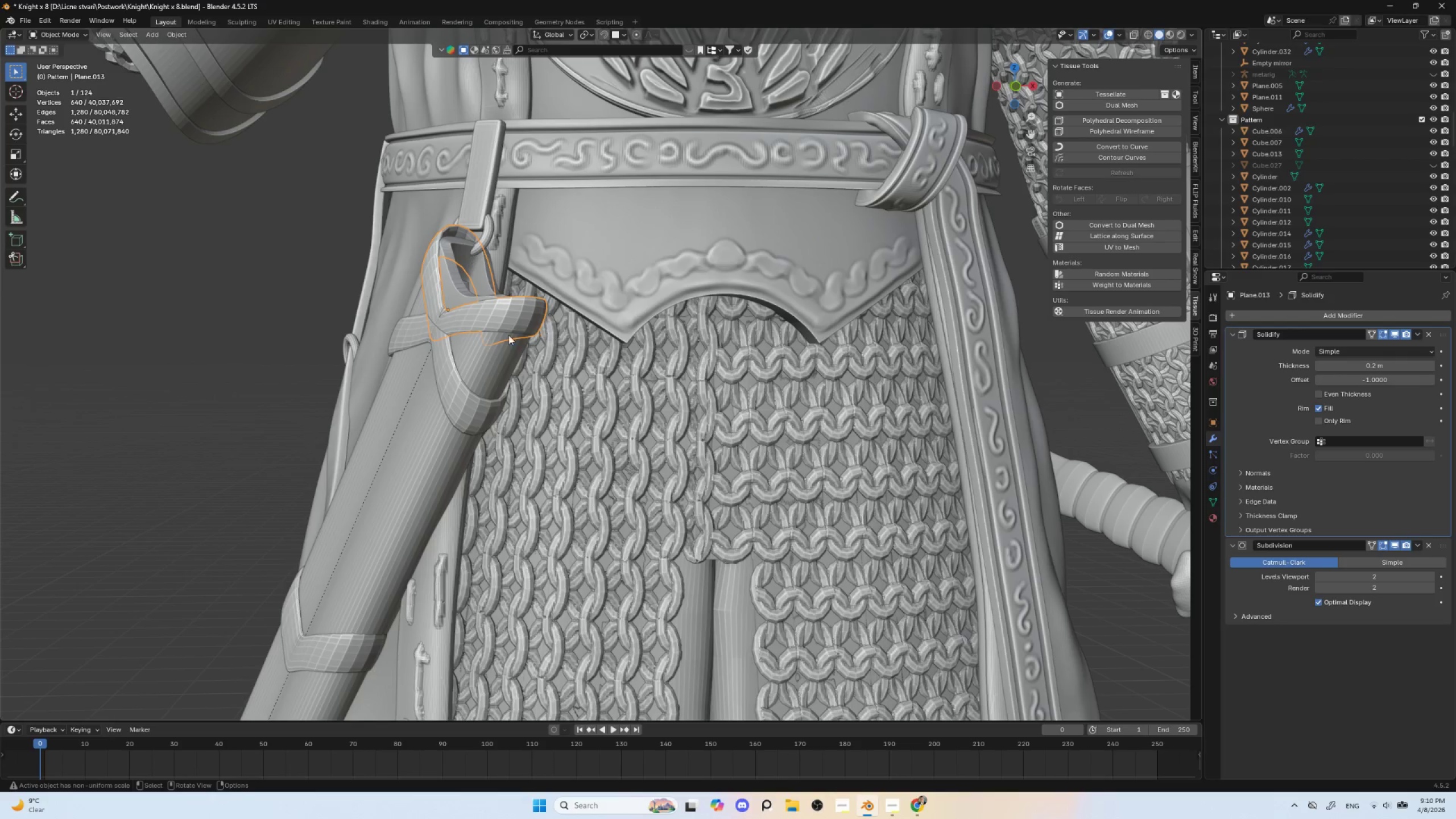 
hold_key(key=ShiftLeft, duration=0.89)
left_click([442, 374])
 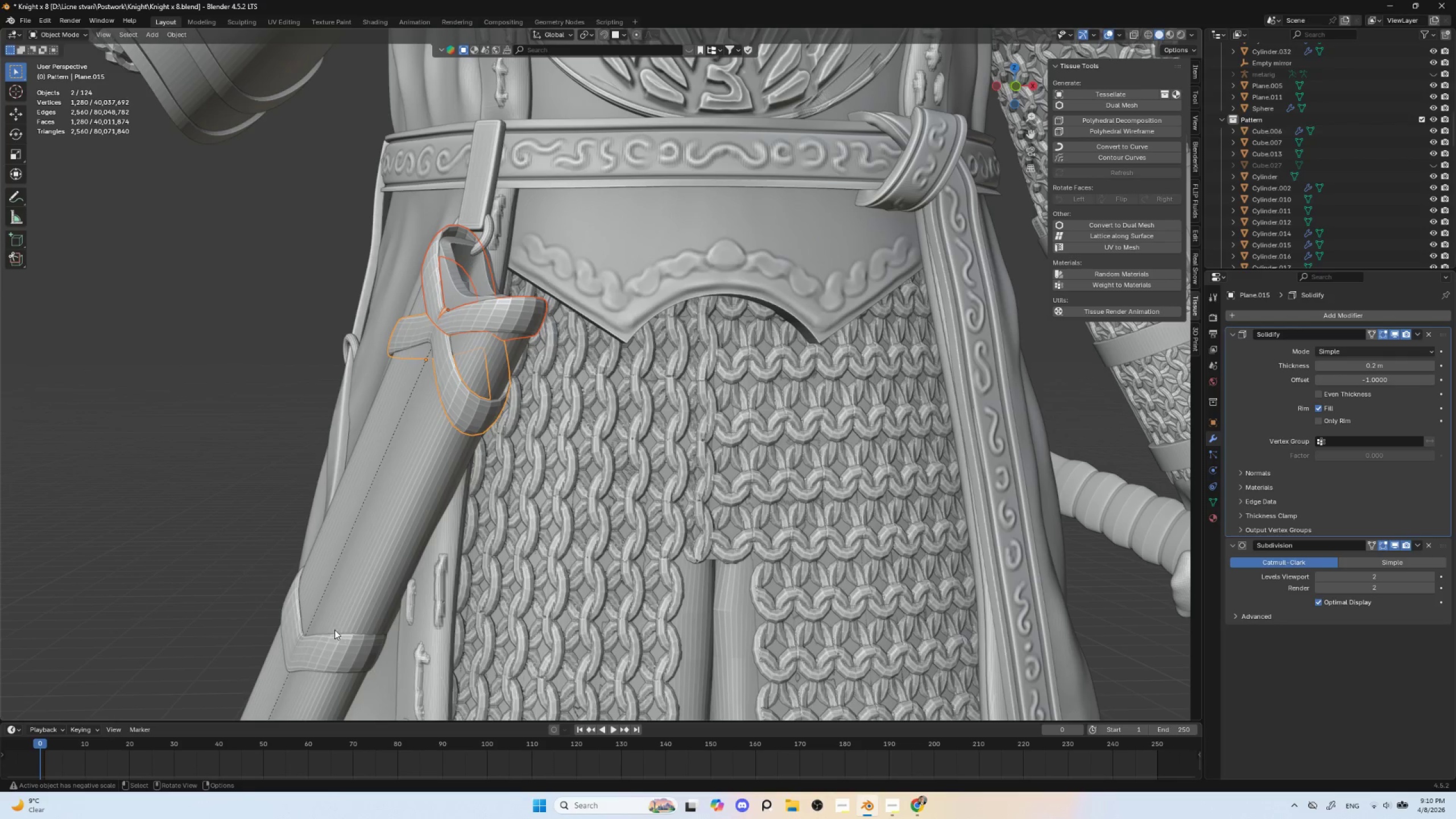 
hold_key(key=ShiftLeft, duration=0.86)
left_click([328, 650])
 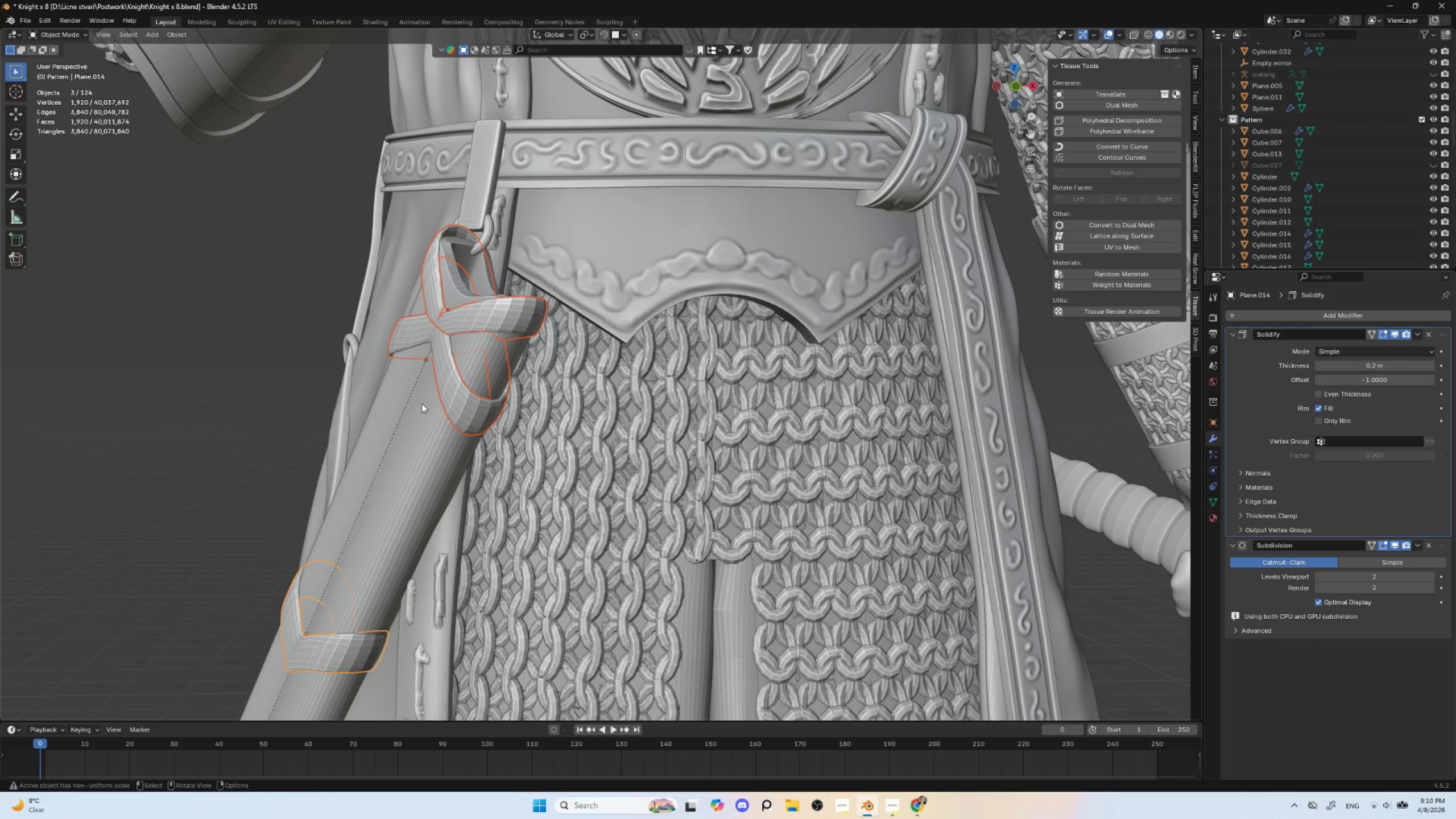 
left_click([449, 377])
 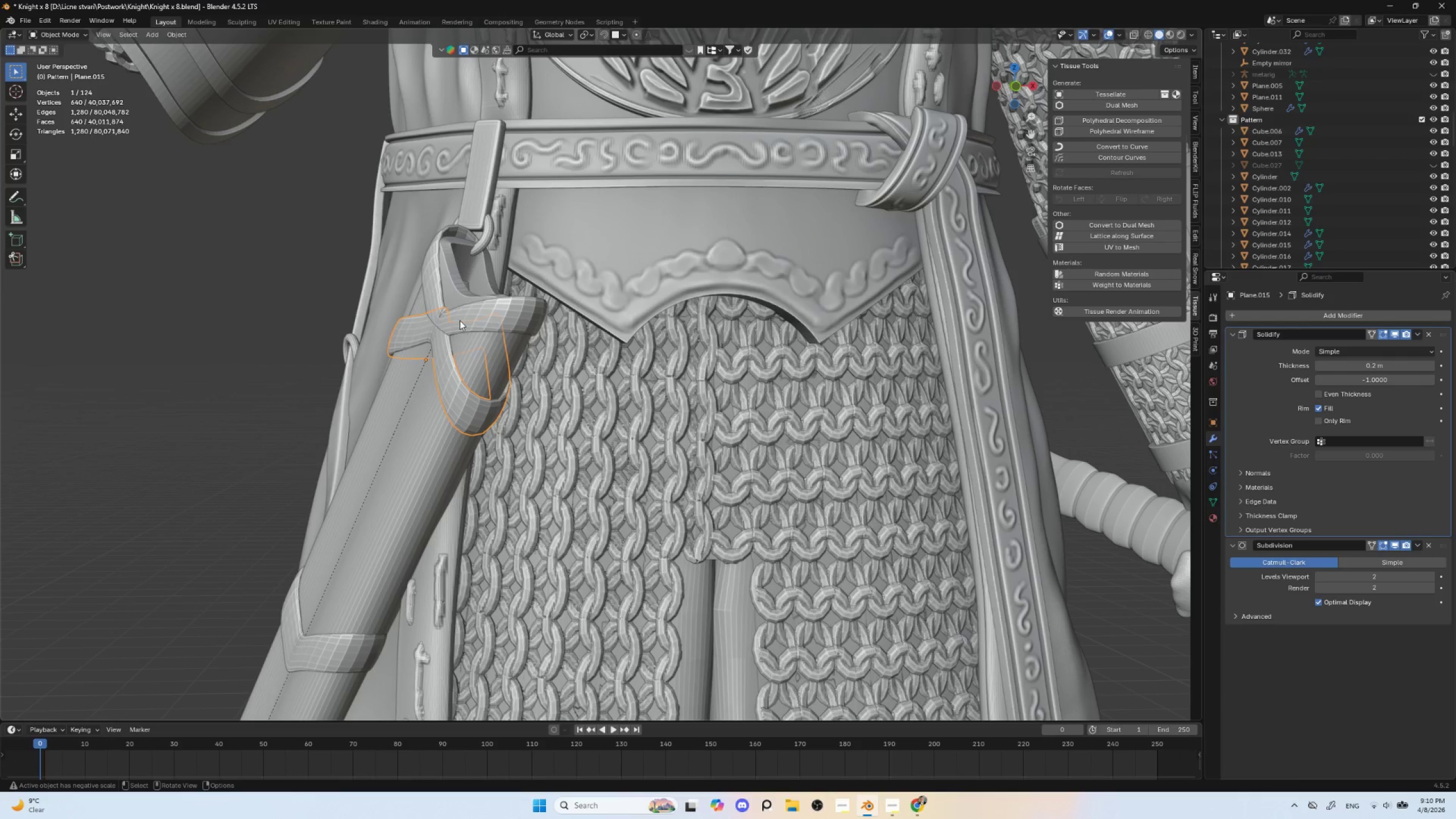 
left_click([460, 320])
 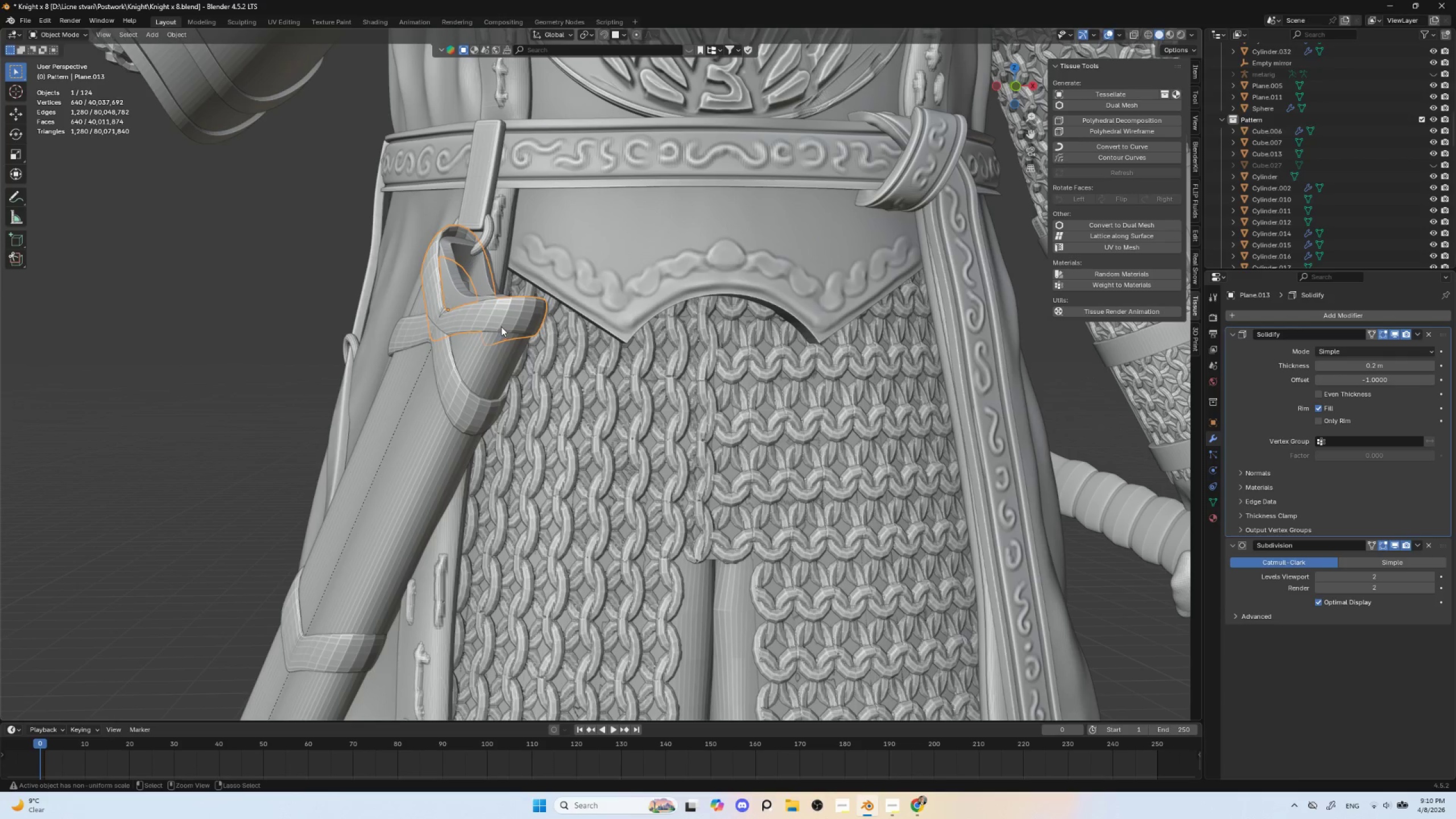 
key(Control+A)
 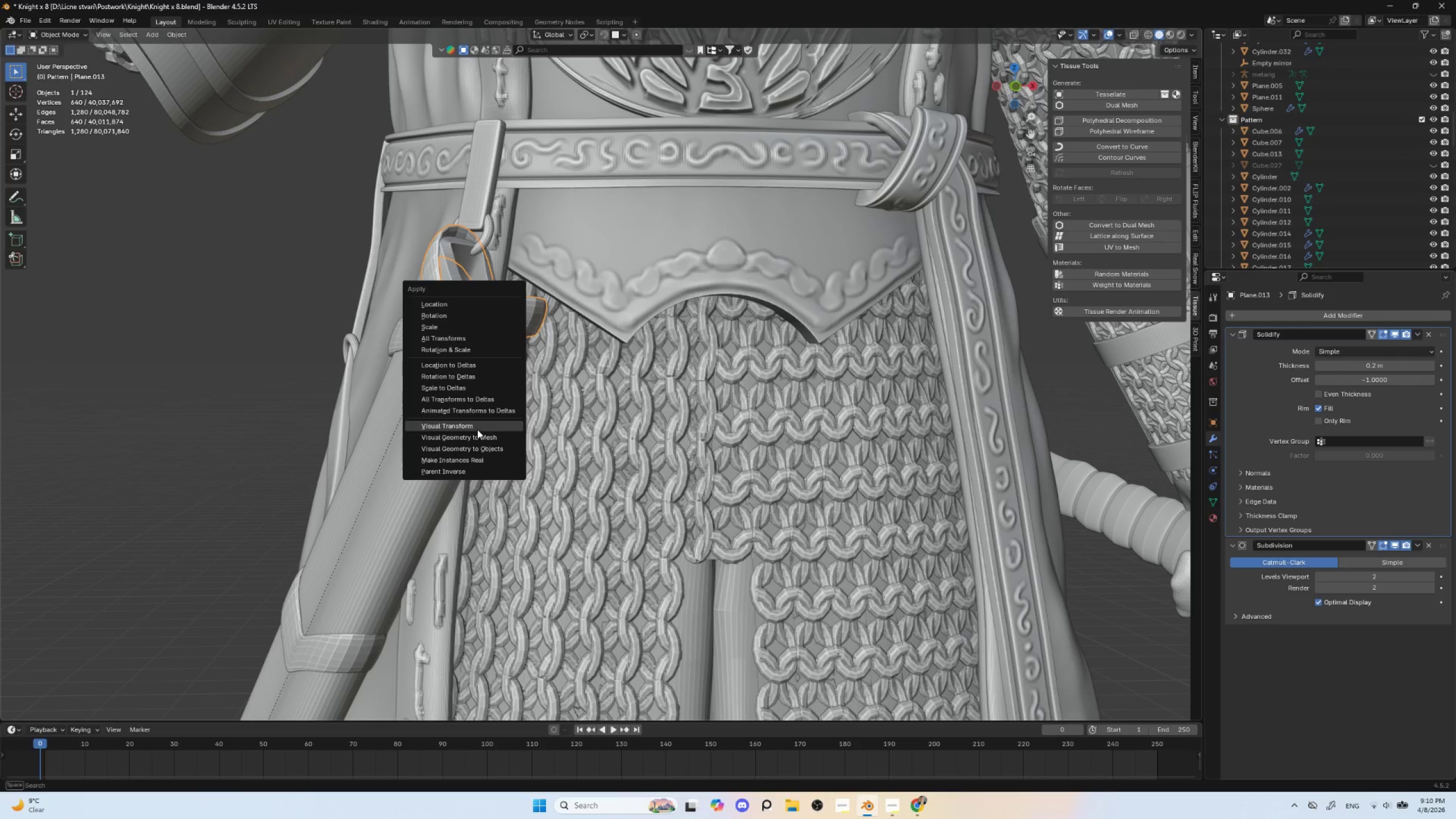 
left_click([477, 437])
 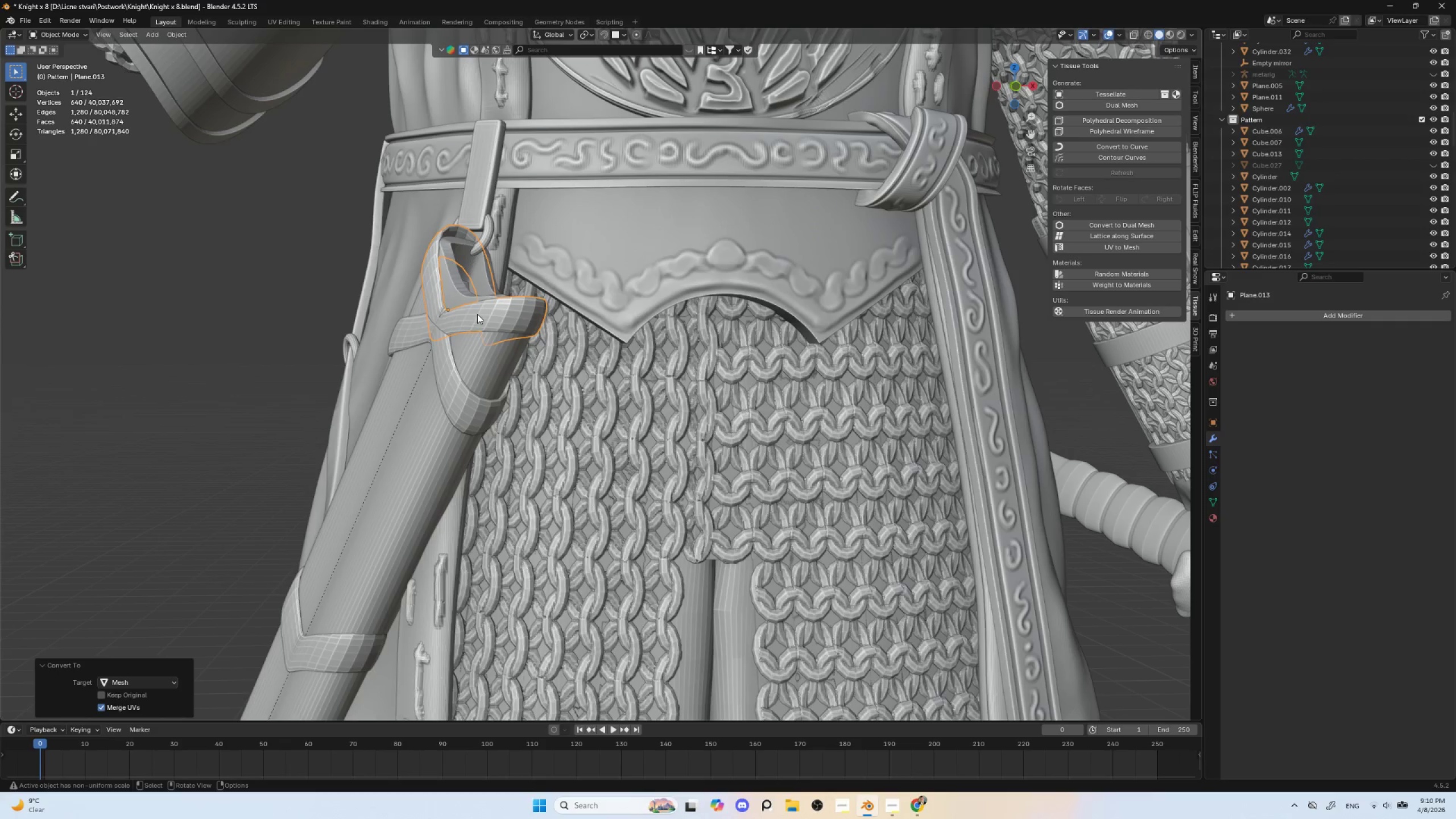 
left_click([477, 314])
 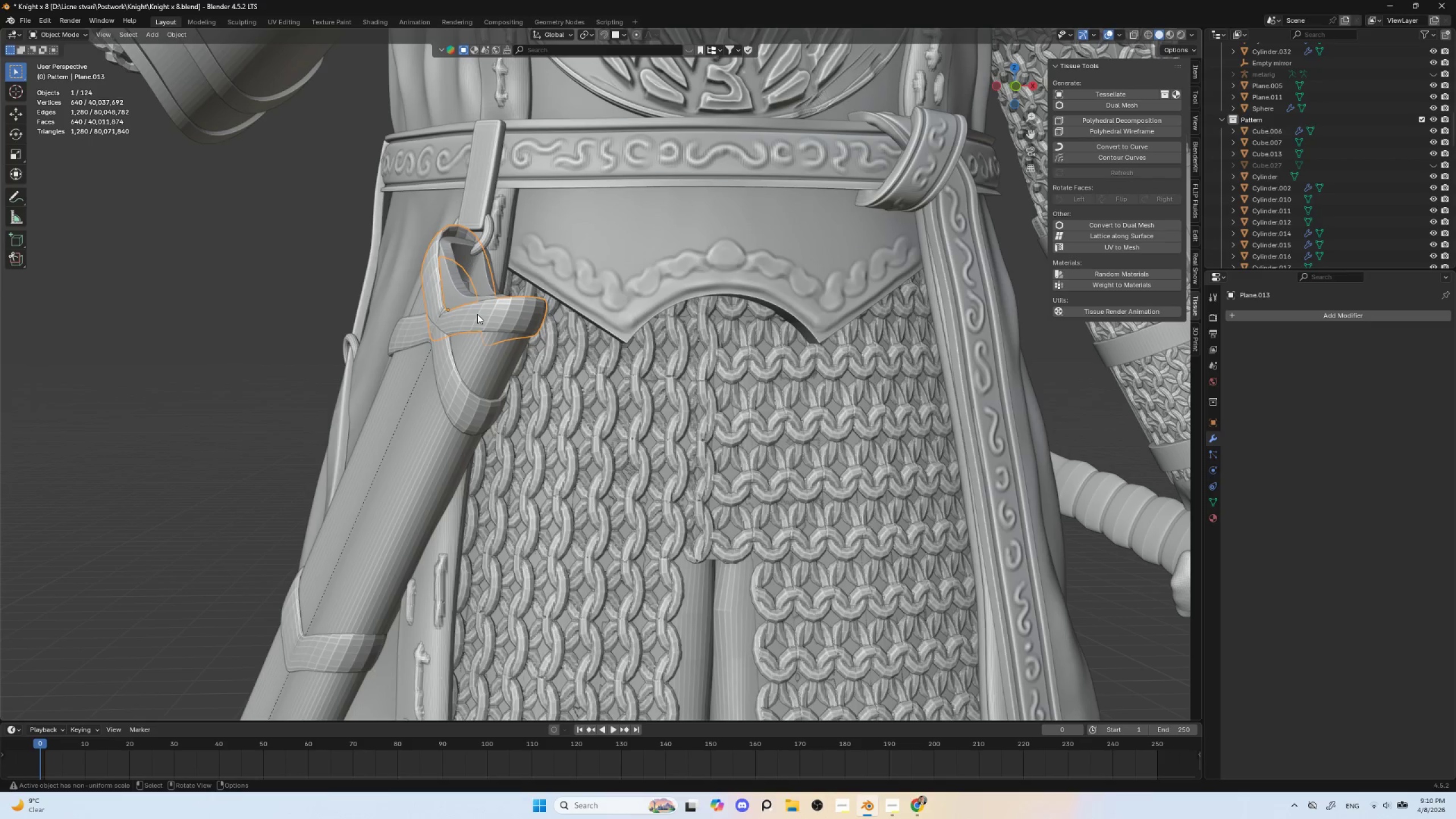 
key(Control+2)
 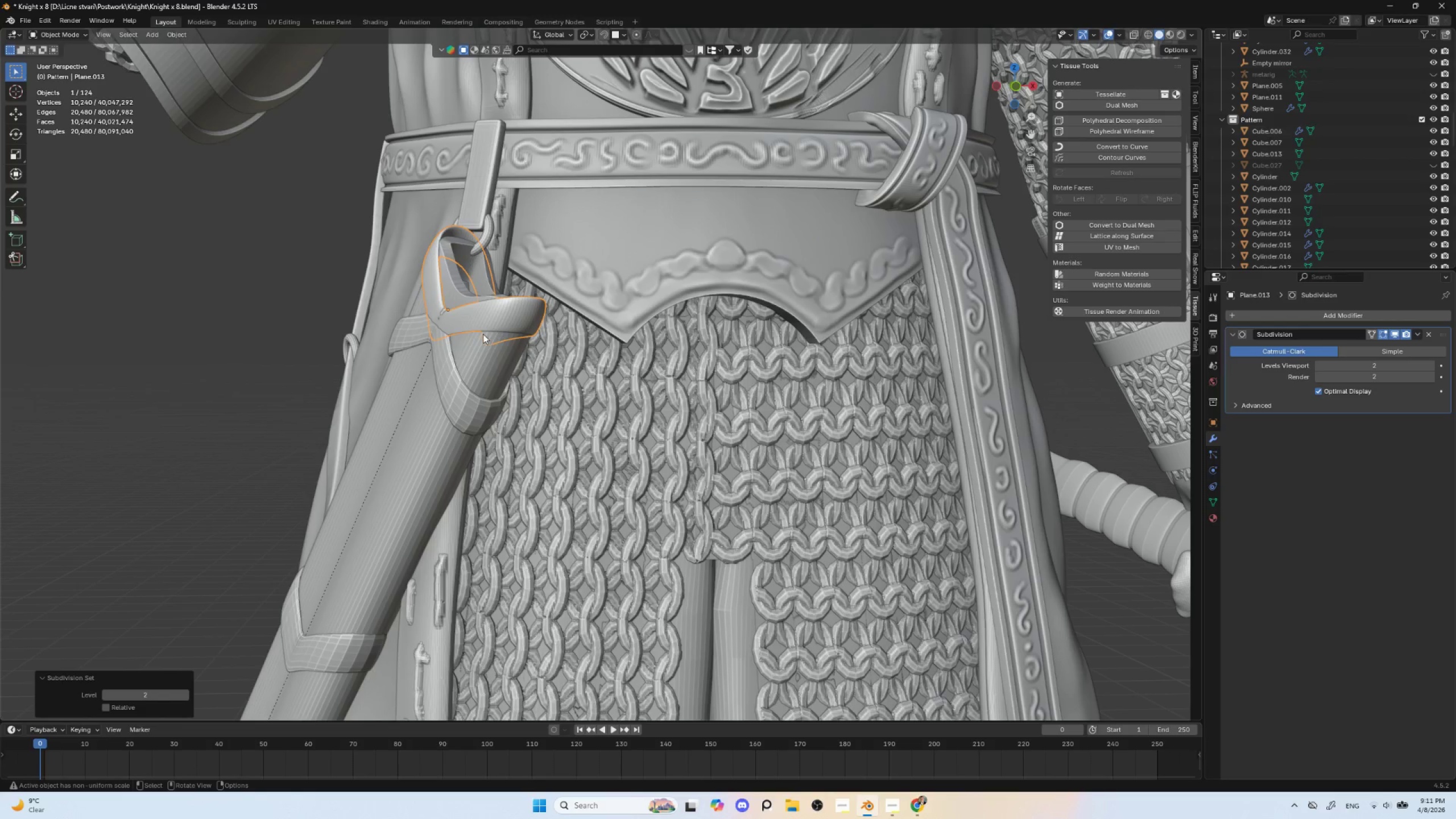 
key(Control+Tab)
 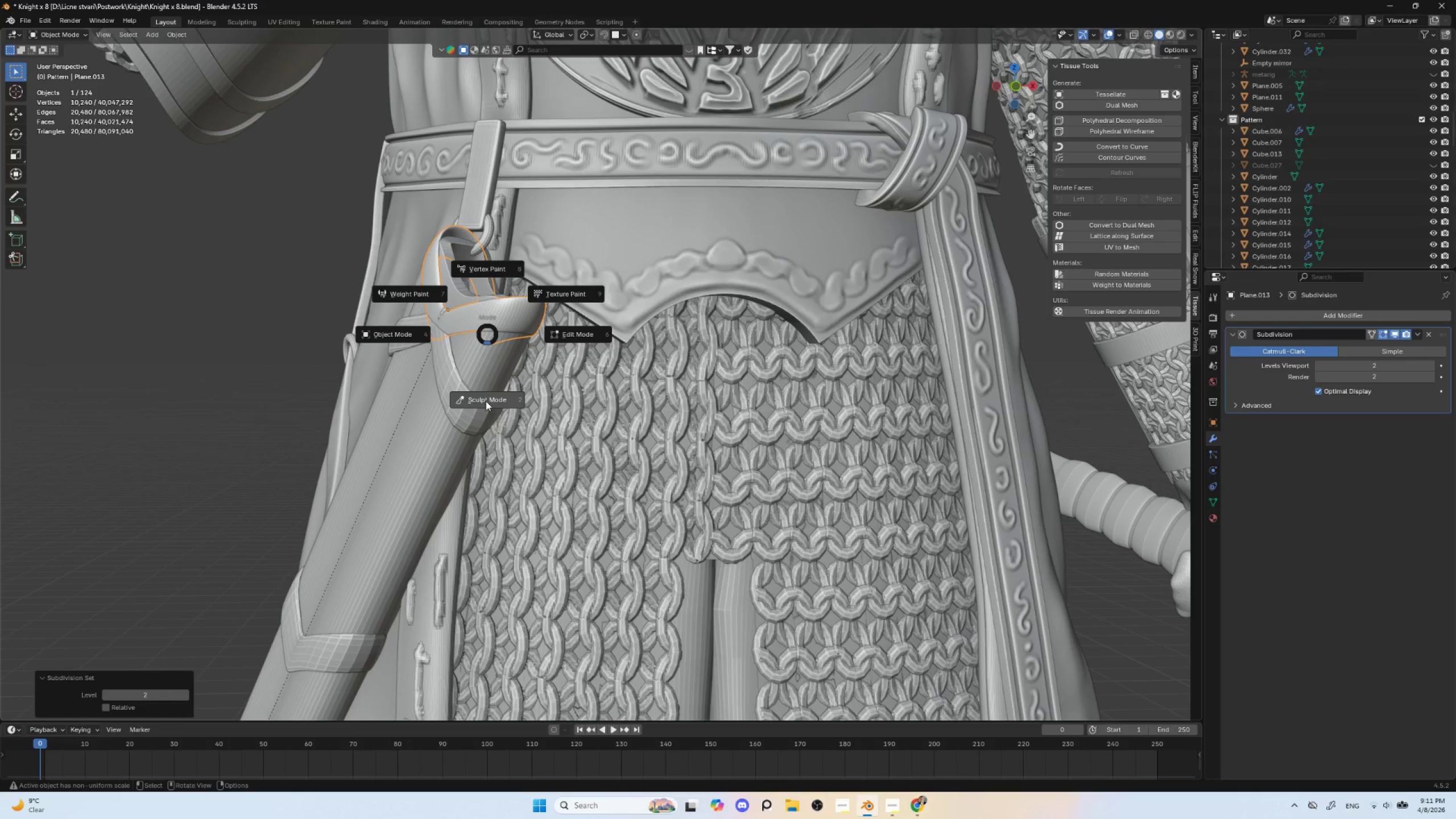 
left_click([486, 401])
 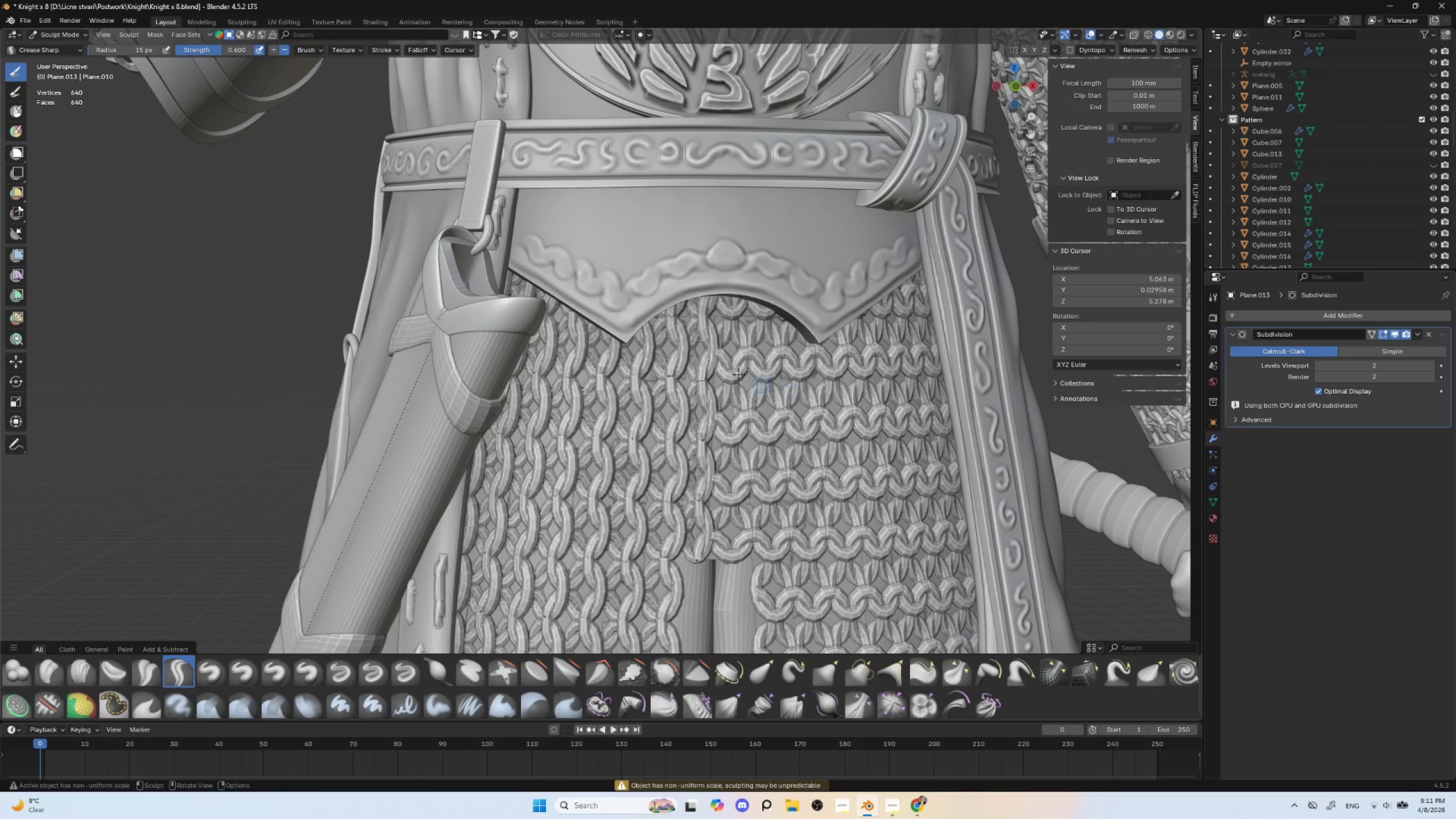 
key(BracketRight)
 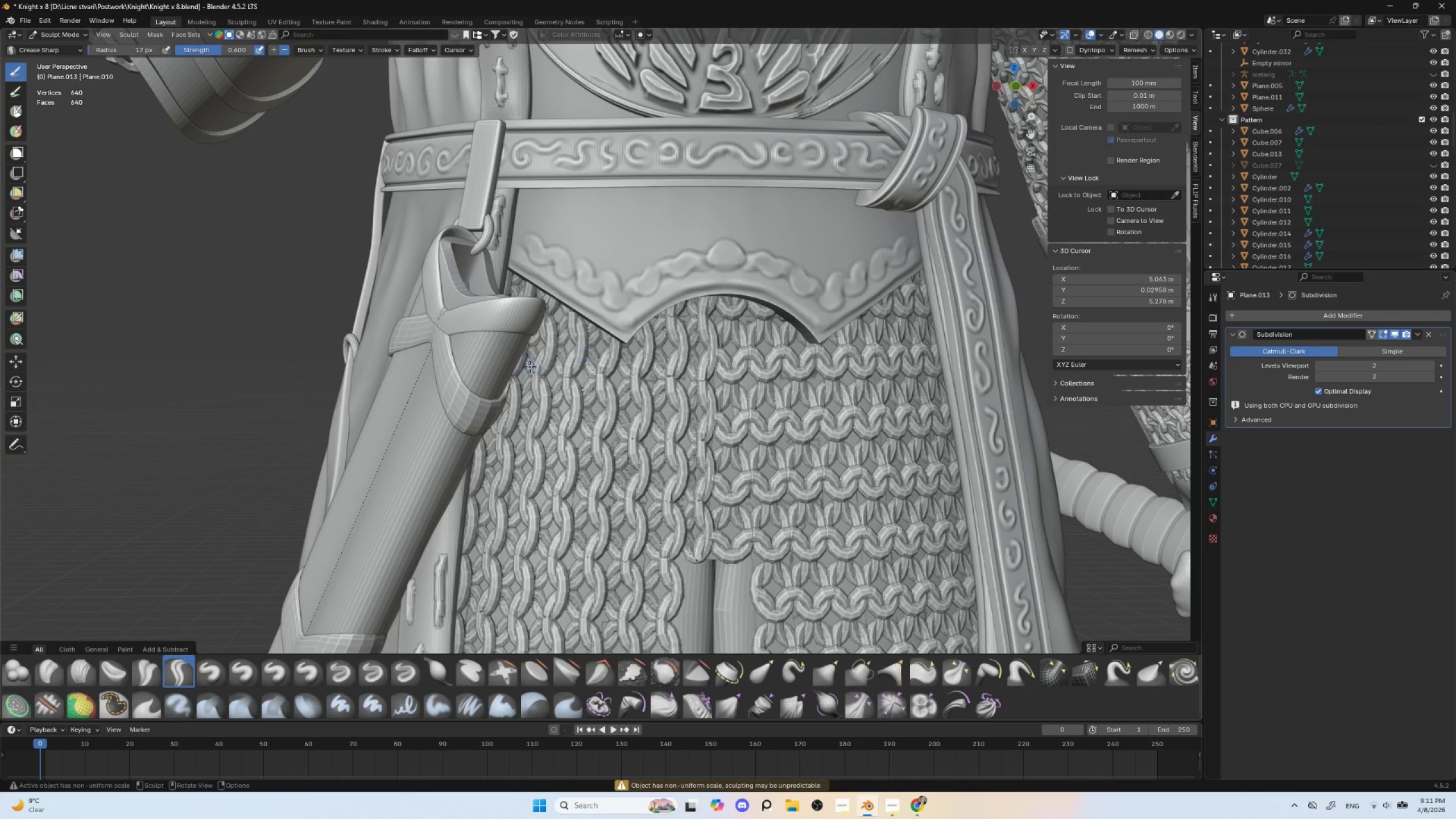 
key(BracketRight)
 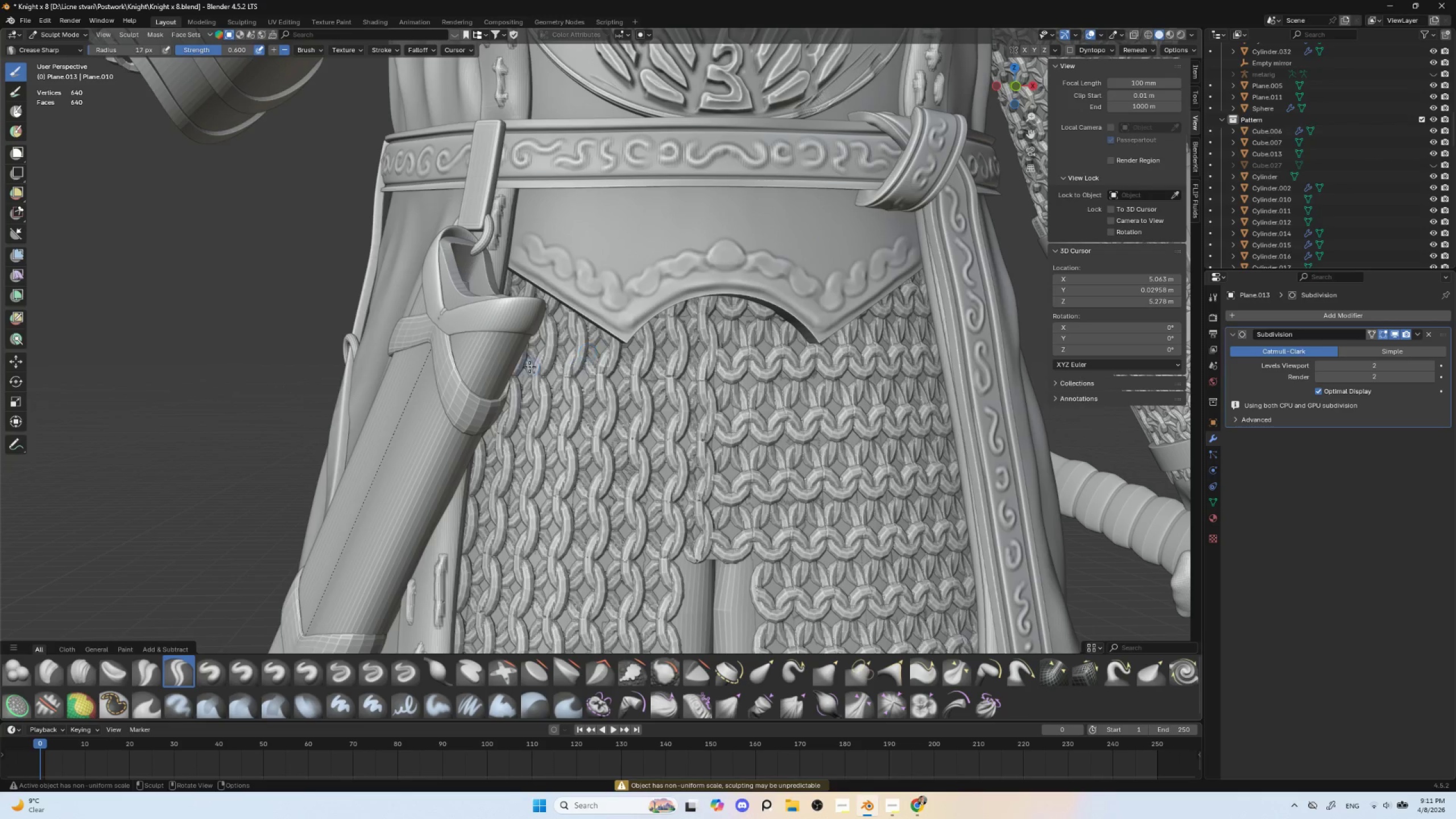 
key(BracketRight)
 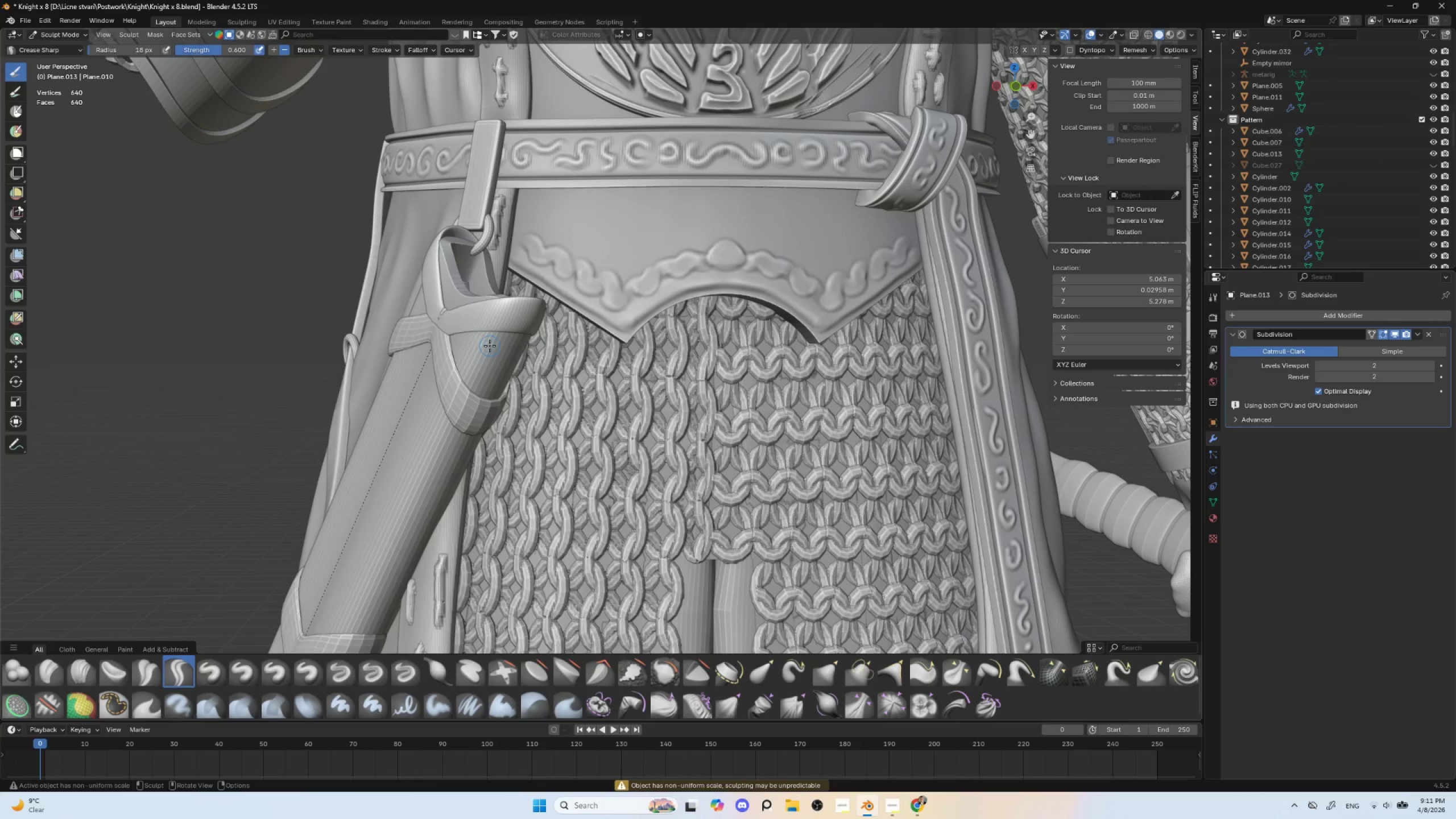 
key(BracketRight)
 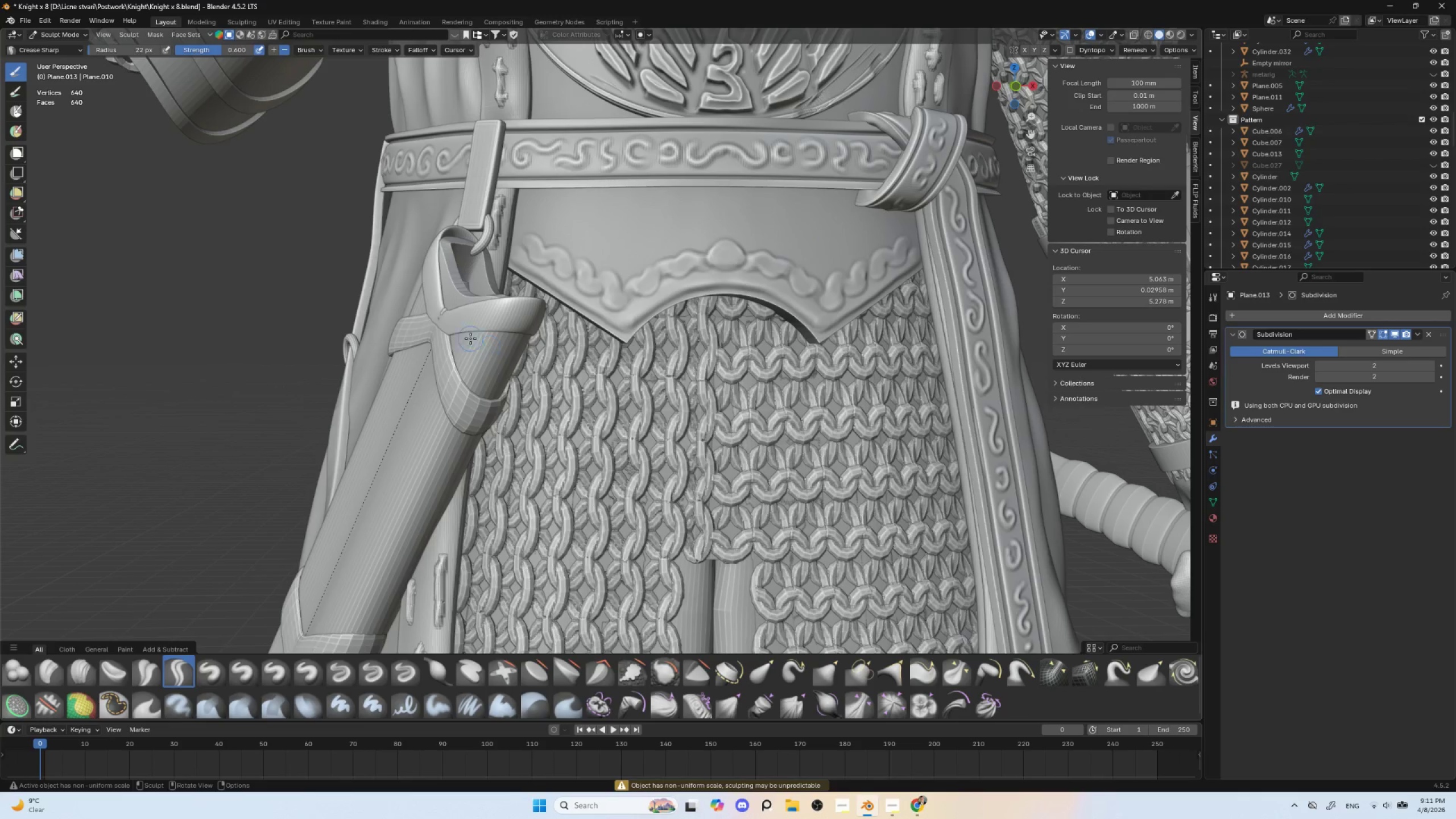 
key(BracketRight)
 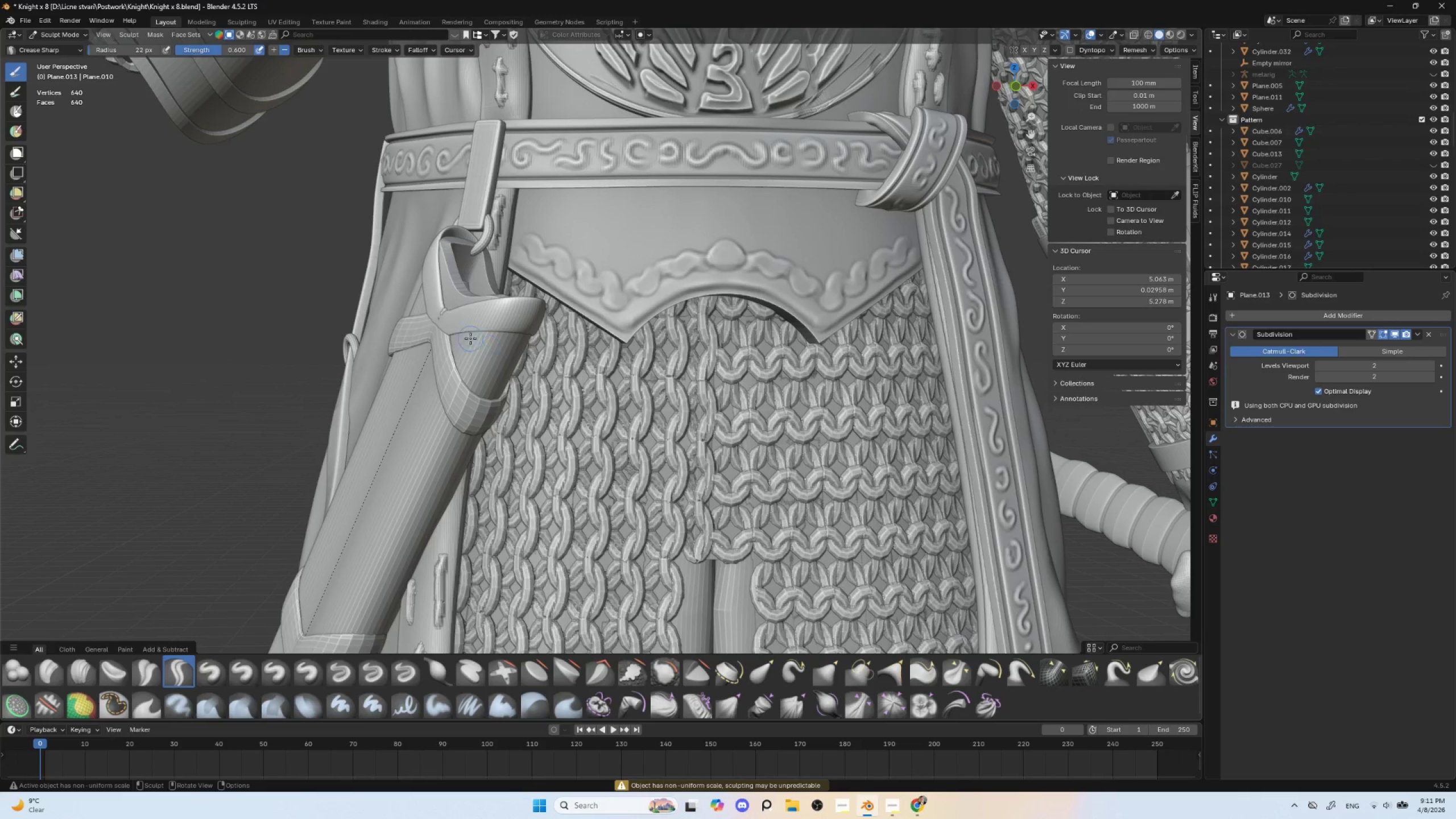 
key(BracketRight)
 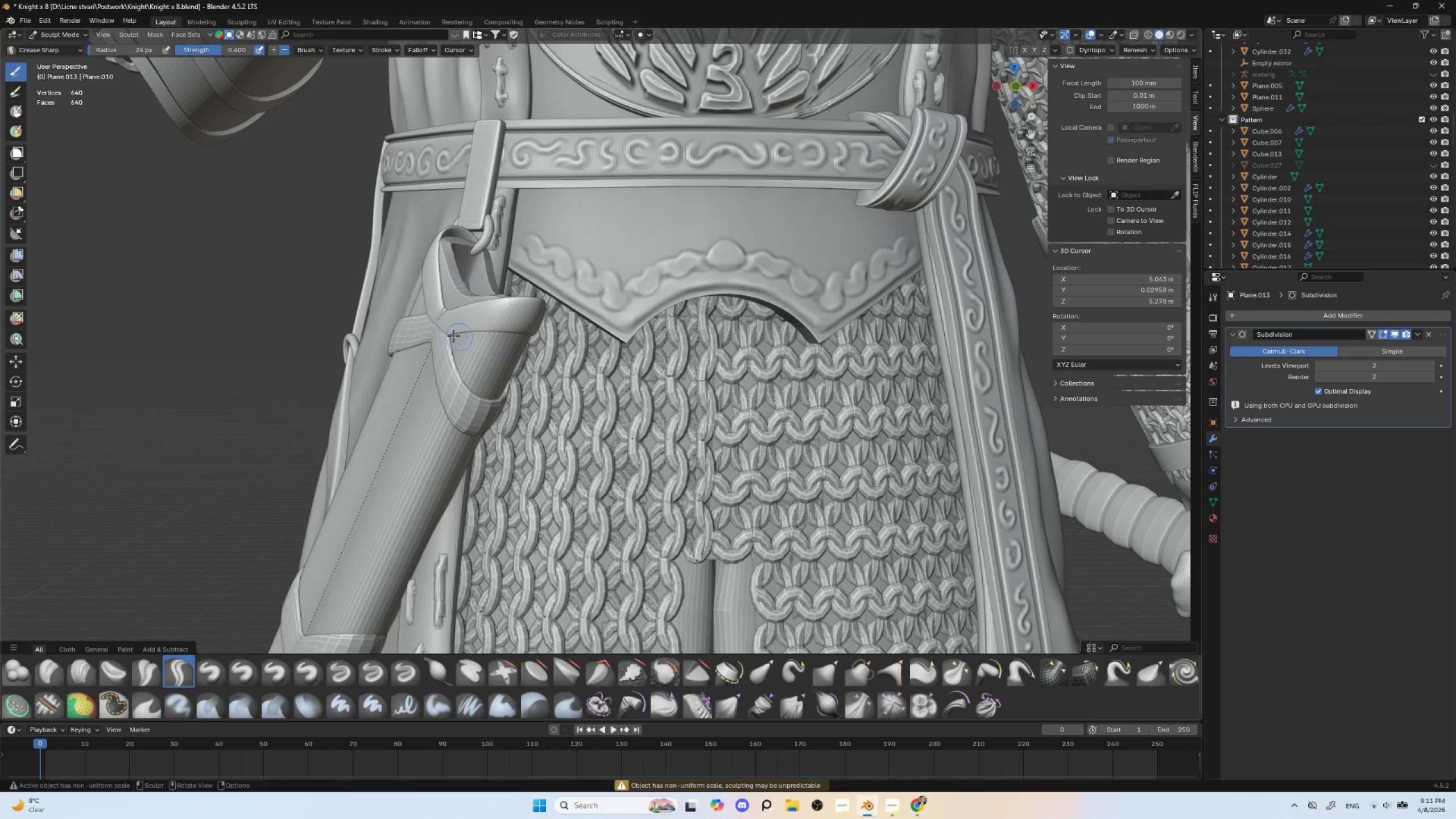 
key(BracketRight)
 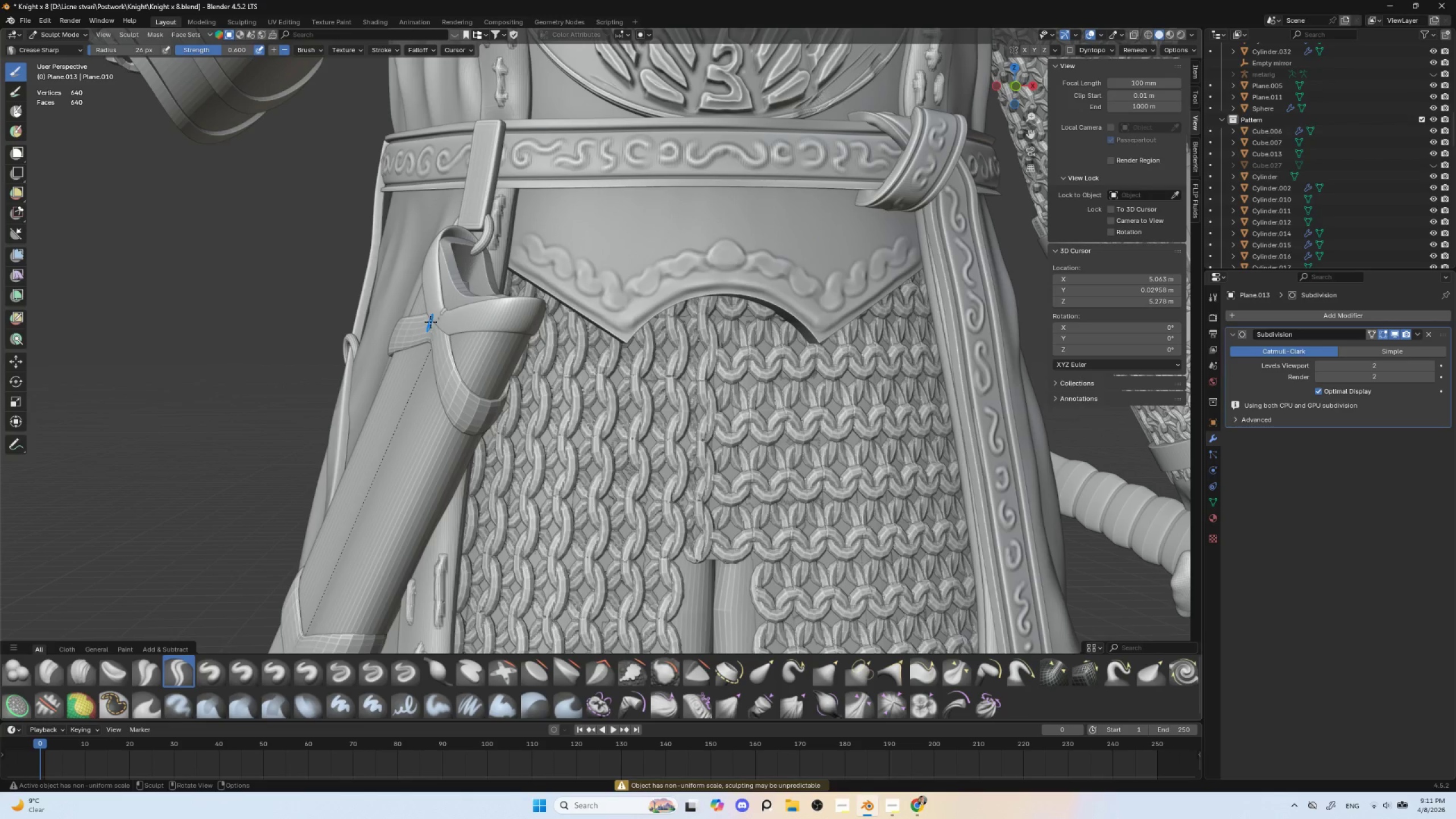 
key(BracketRight)
 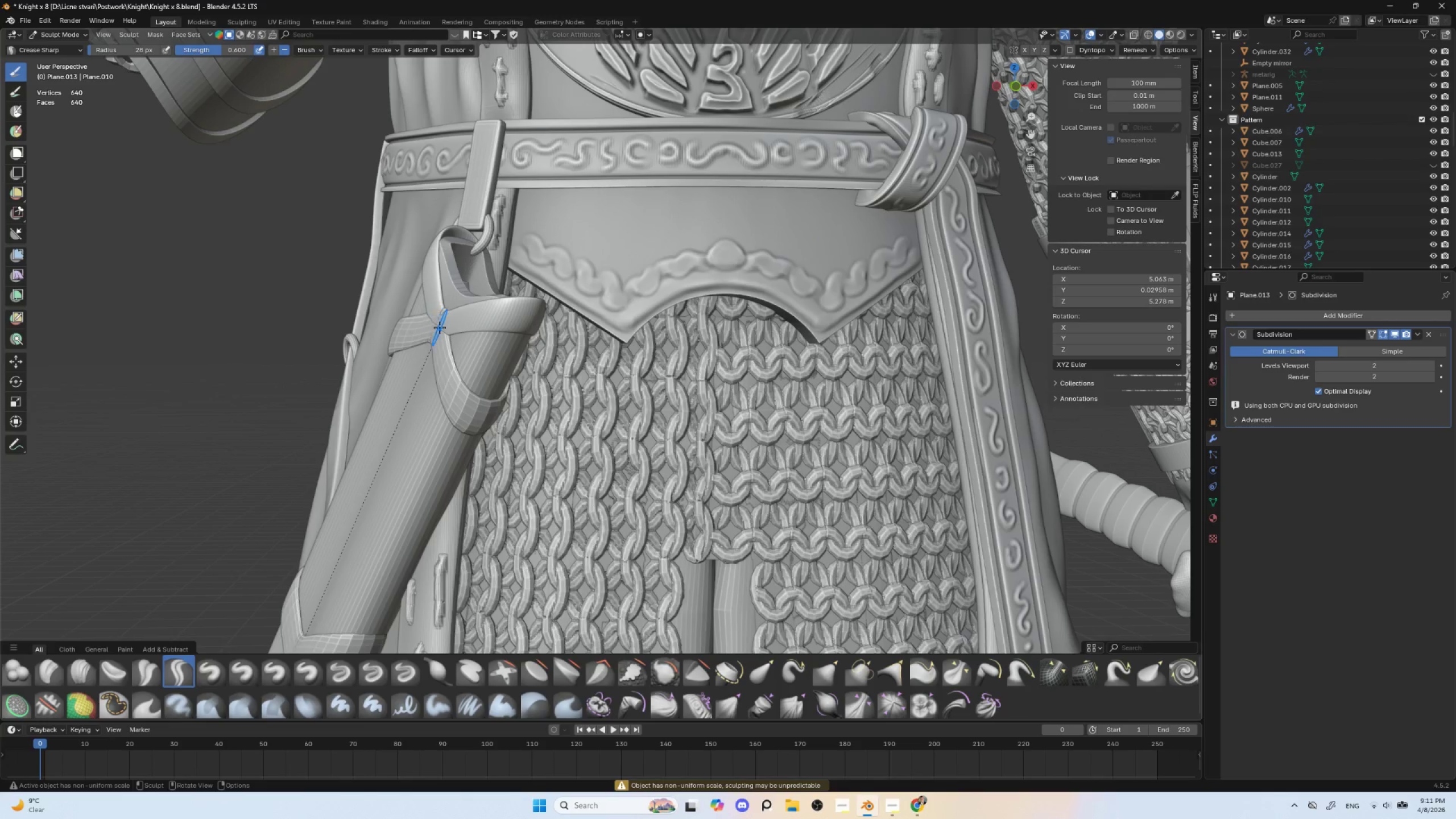 
key(BracketRight)
 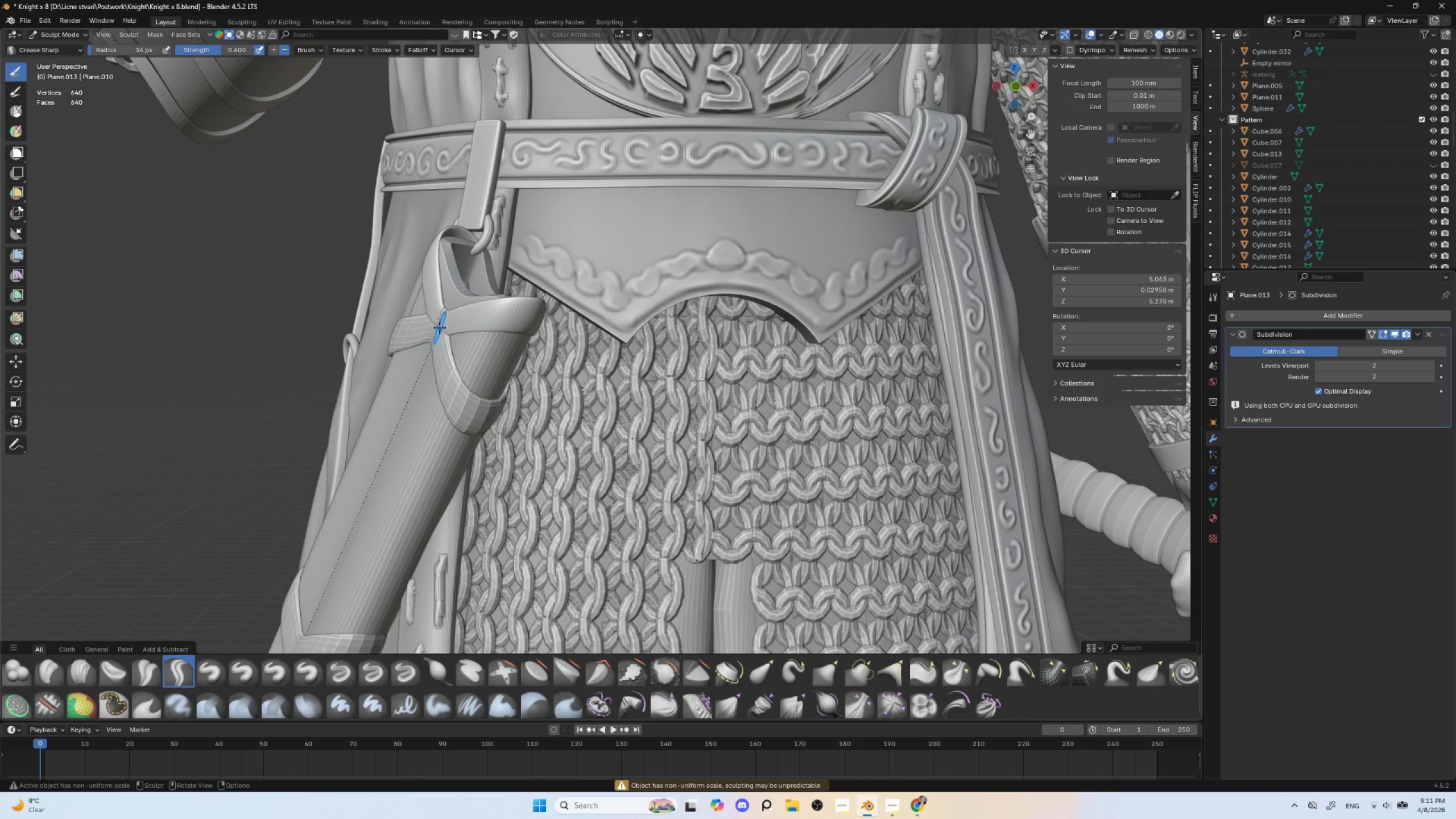 
key(BracketRight)
 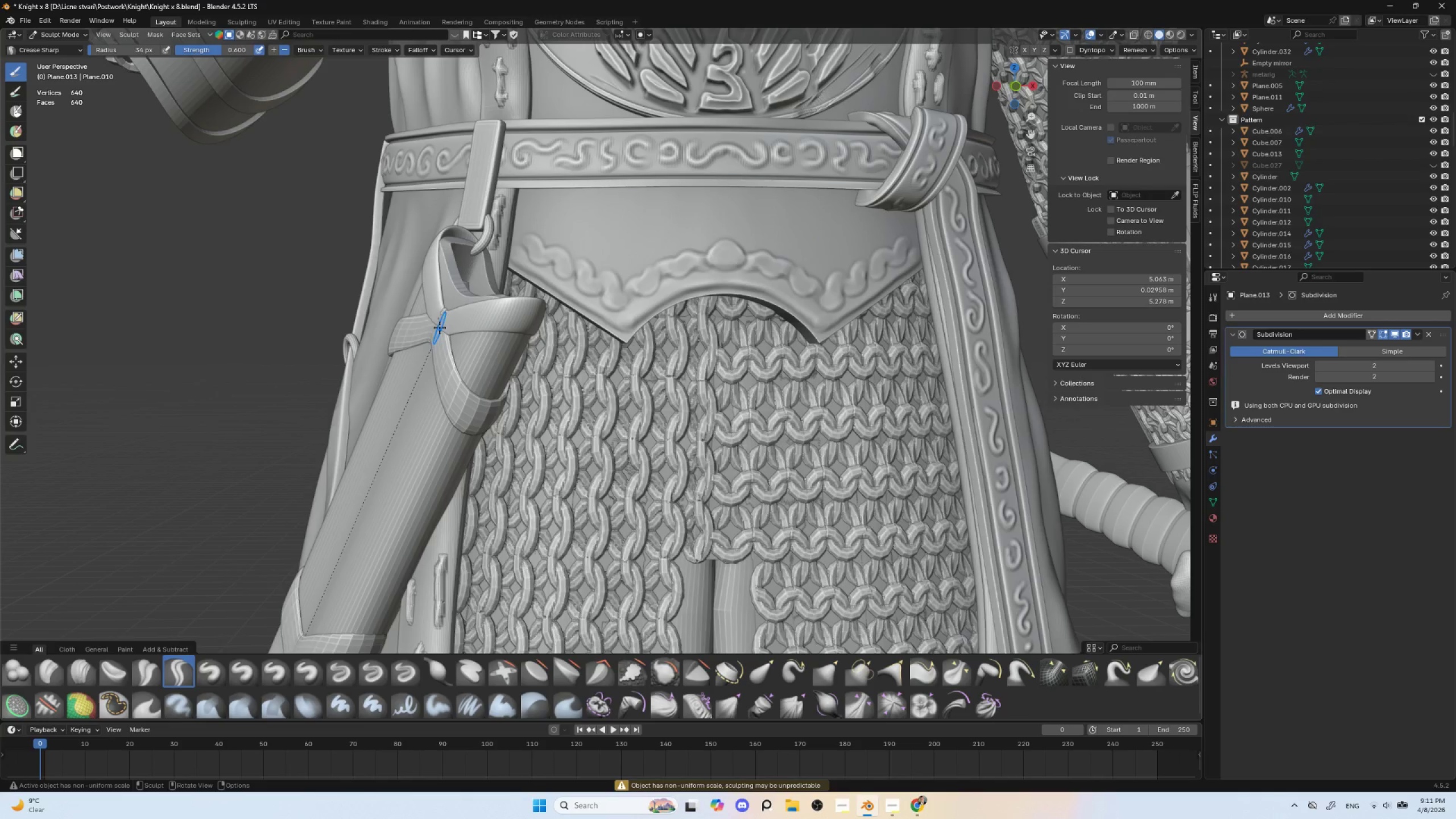 
key(BracketRight)
 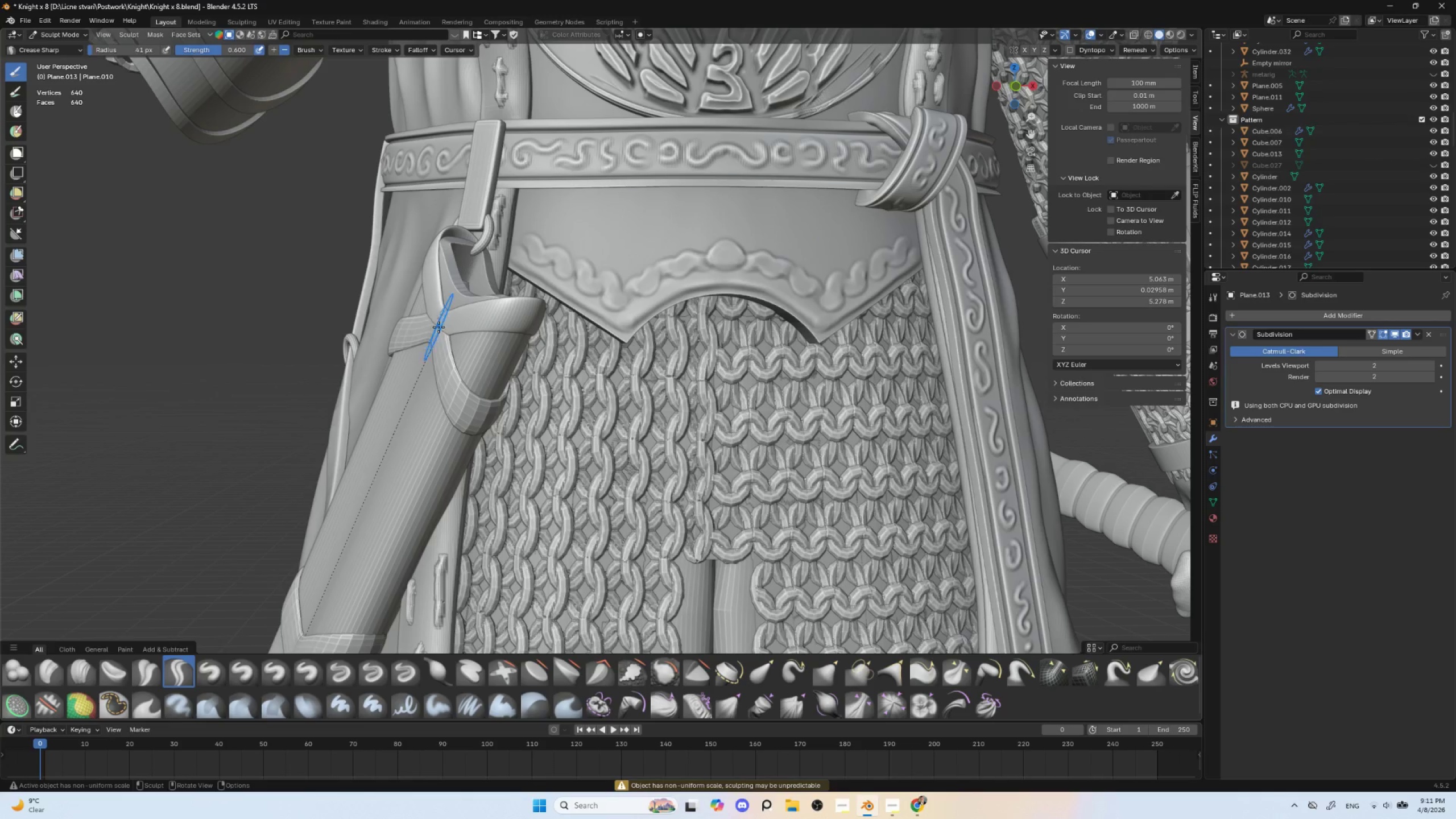 
key(BracketRight)
 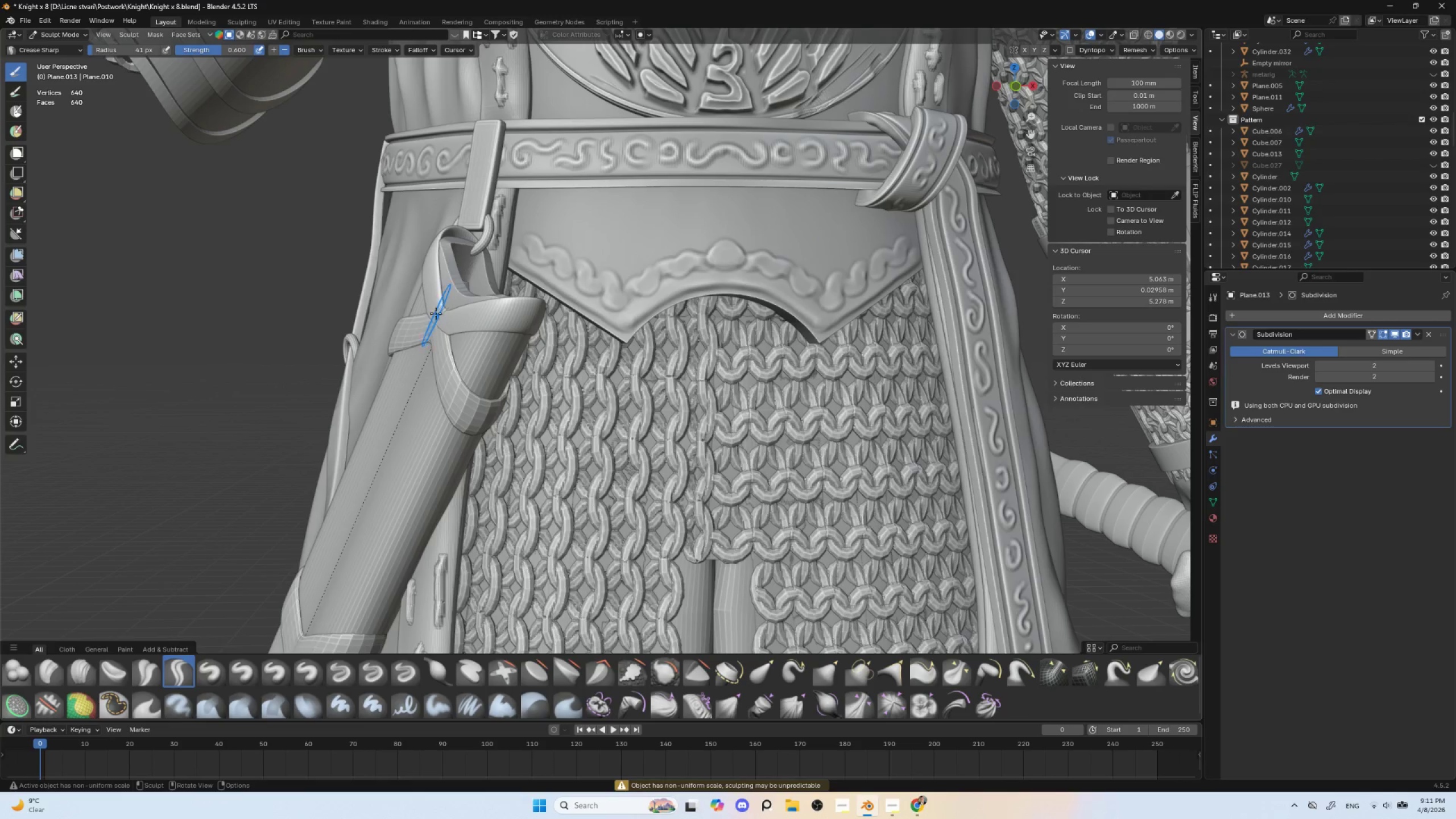 
left_click_drag(start_coordinate=[436, 313], to_coordinate=[439, 335])
 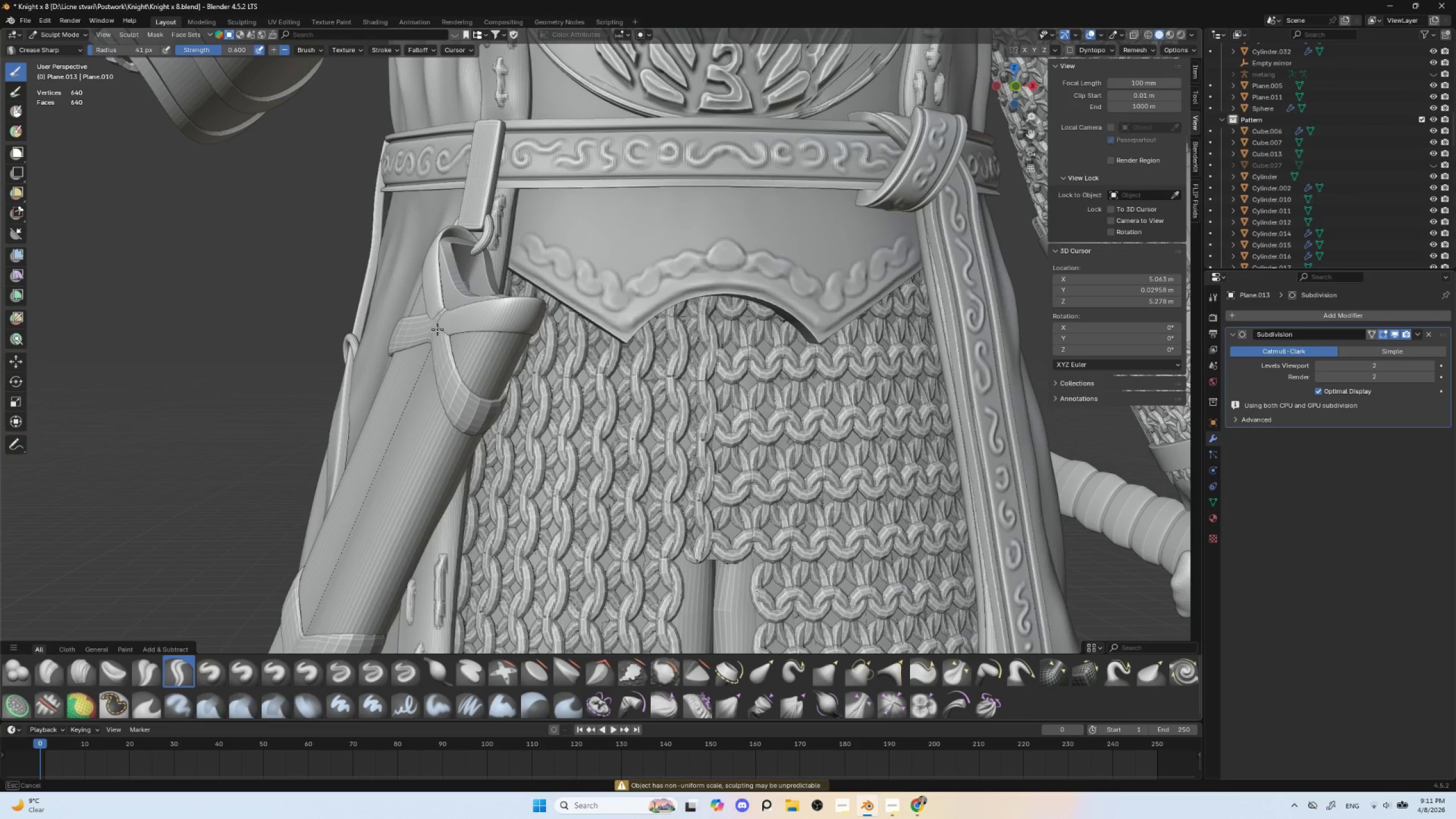 
left_click_drag(start_coordinate=[440, 336], to_coordinate=[440, 332])
 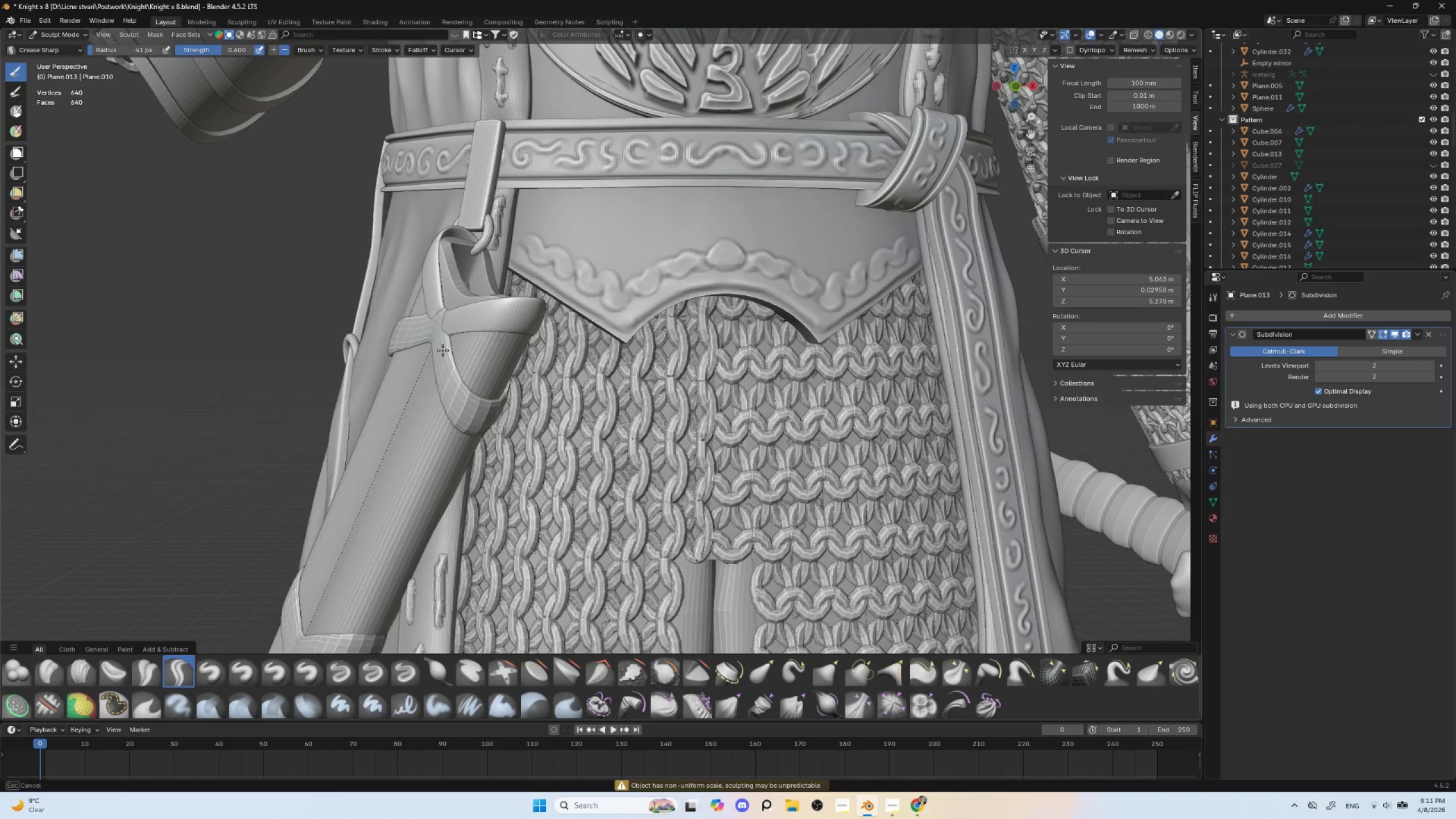 
left_click_drag(start_coordinate=[436, 312], to_coordinate=[442, 346])
 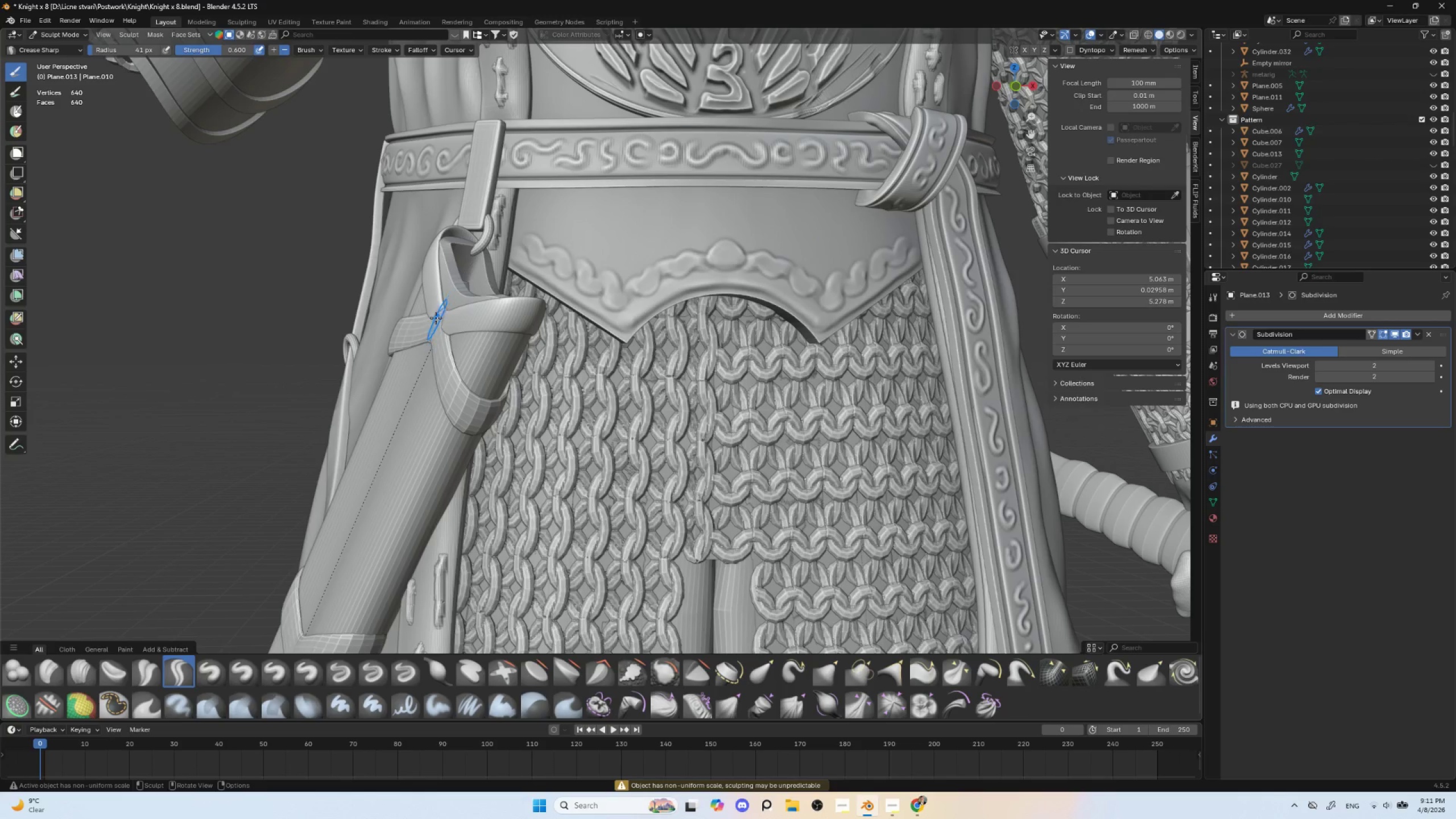 
left_click_drag(start_coordinate=[429, 315], to_coordinate=[435, 312])
 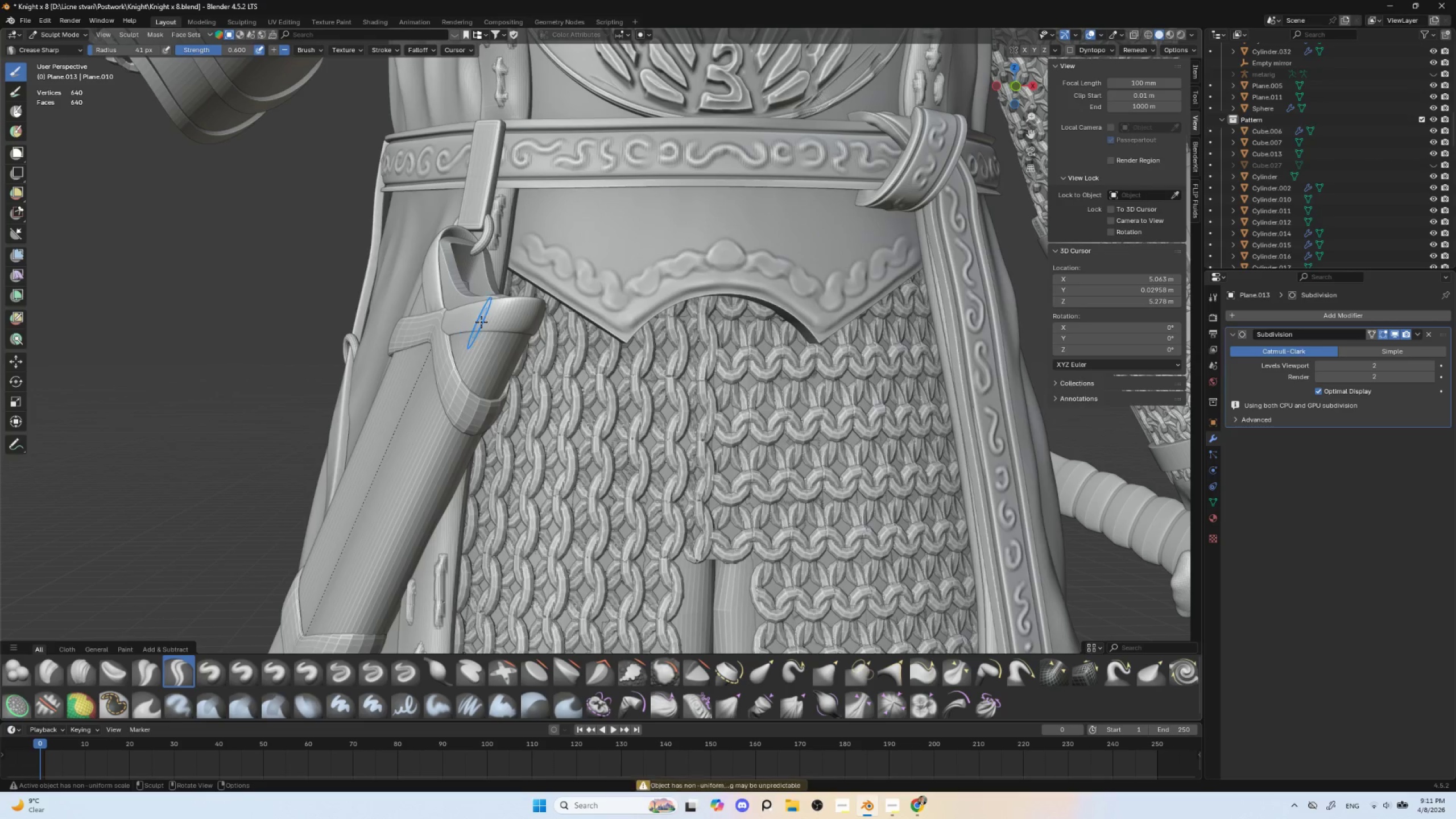 
key(Control+Z)
 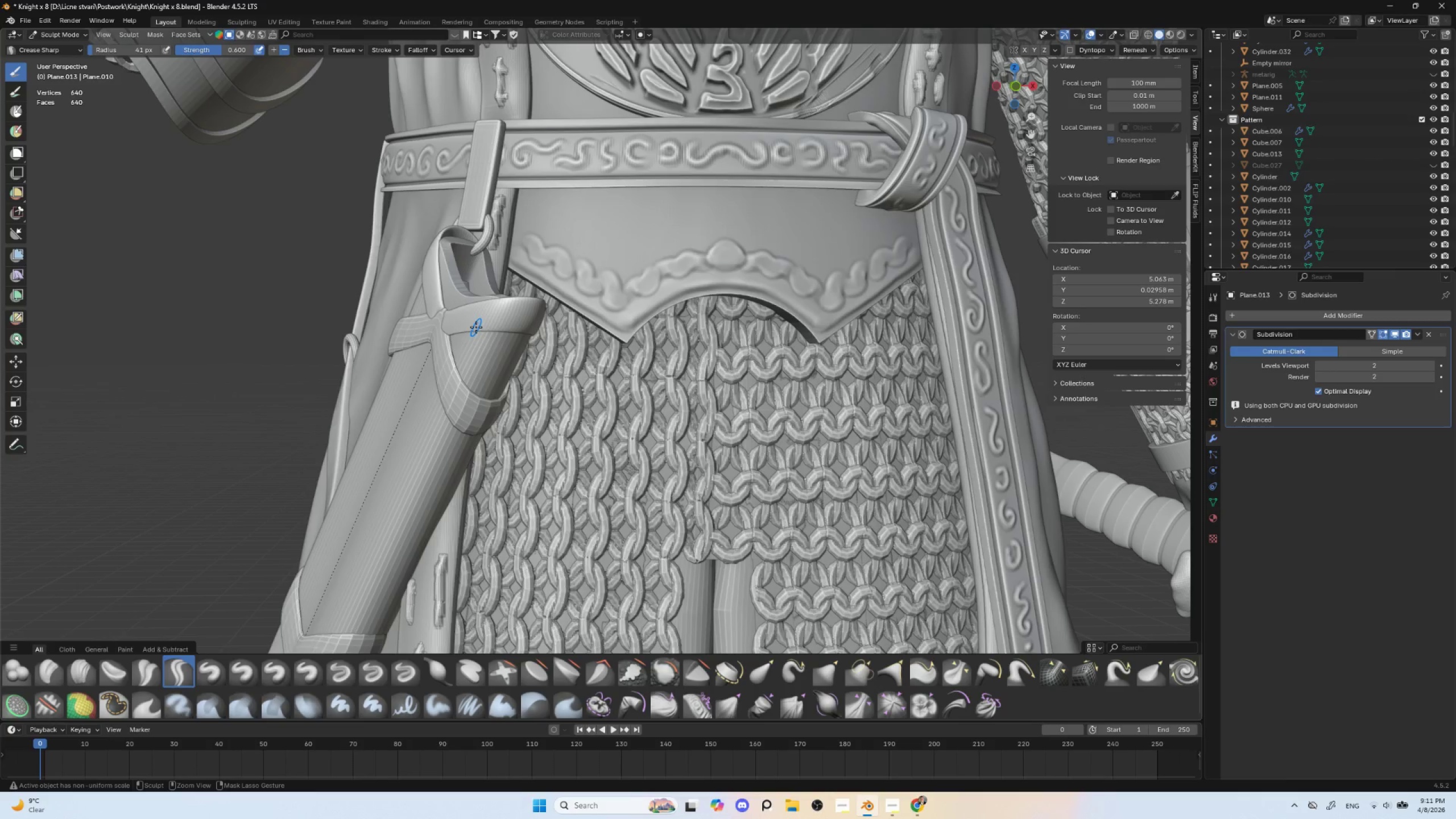 
key(Control+Z)
 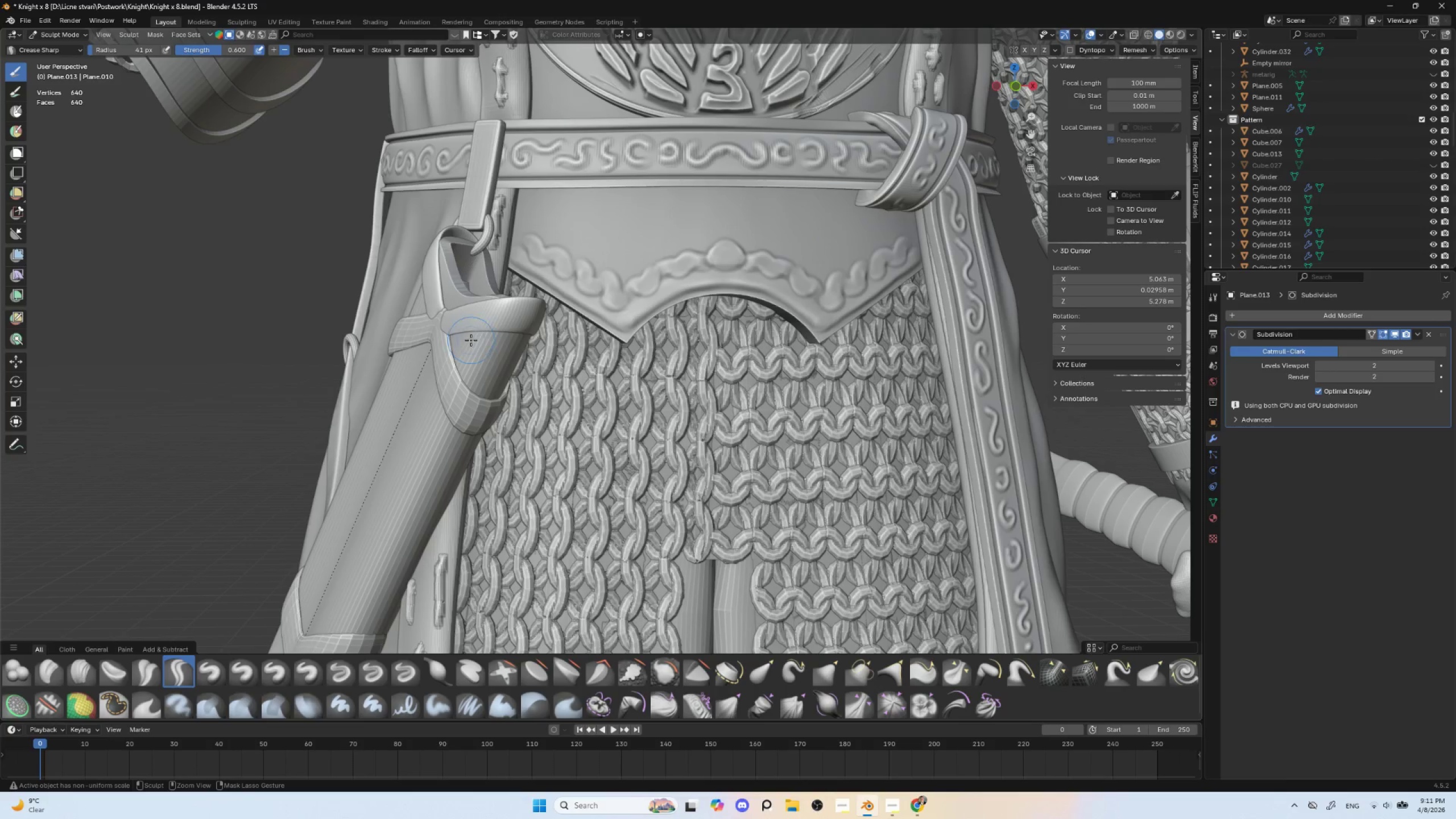 
key(Control+Z)
 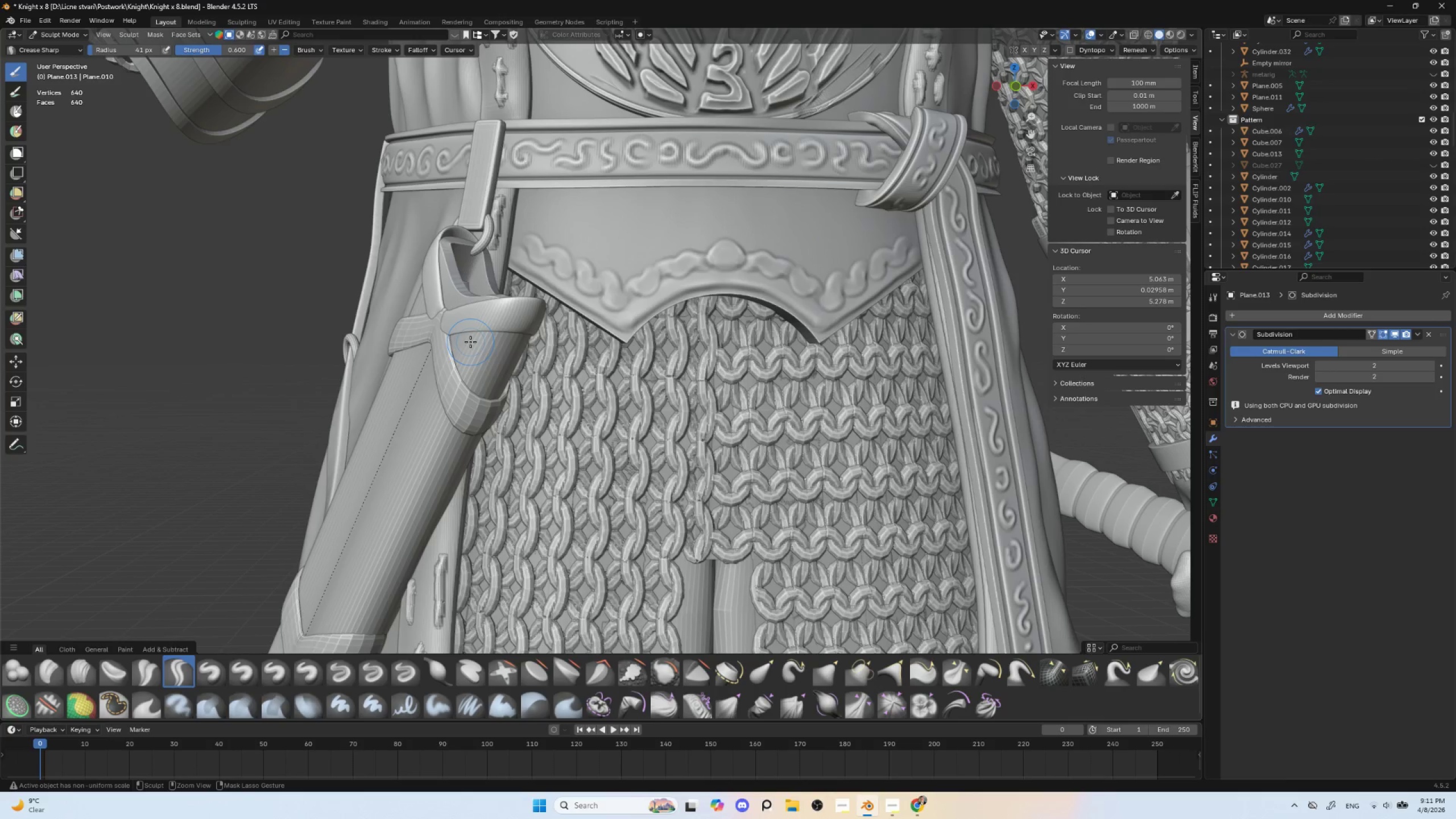 
key(Control+Z)
 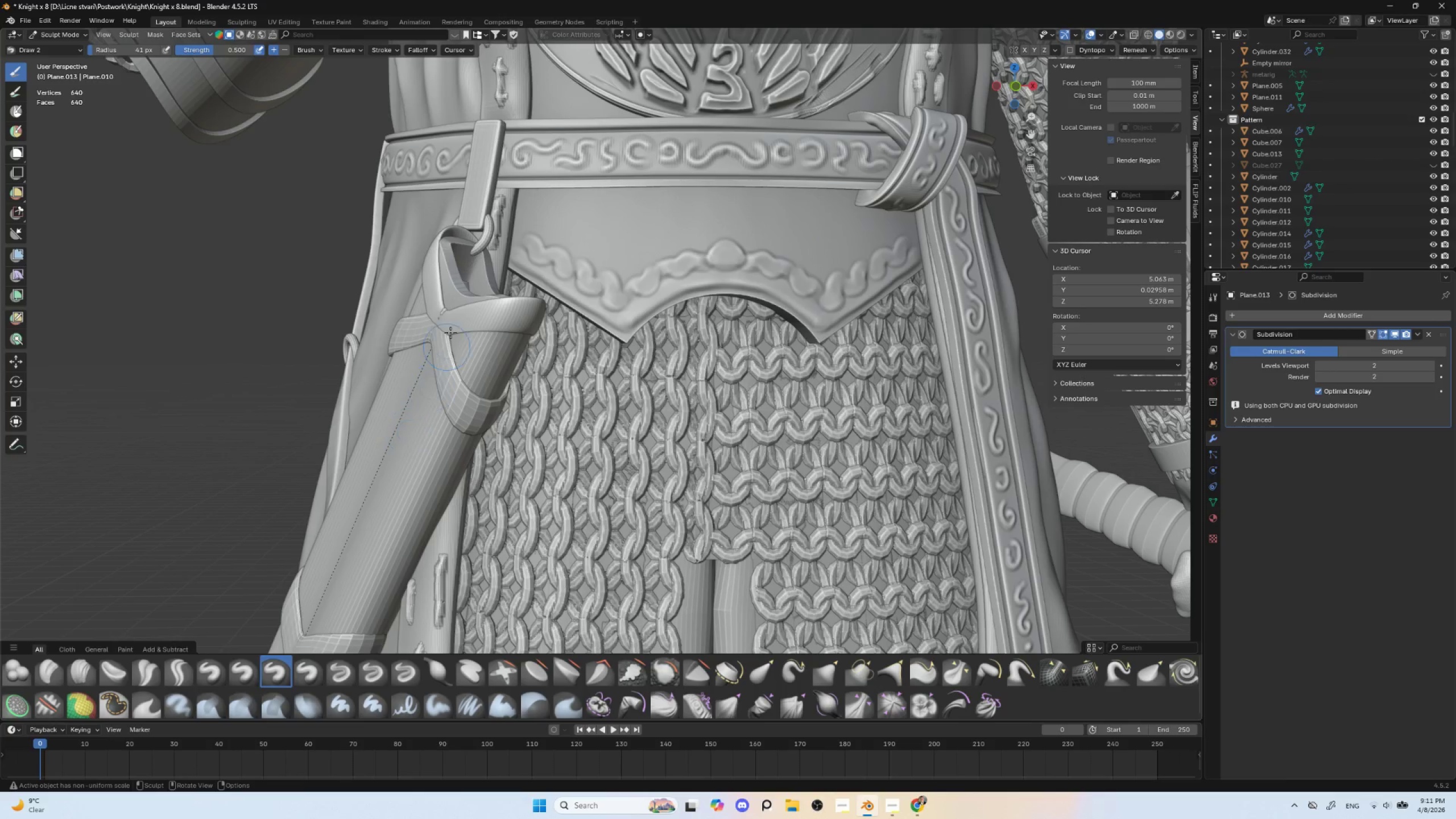 
left_click_drag(start_coordinate=[437, 309], to_coordinate=[441, 341])
 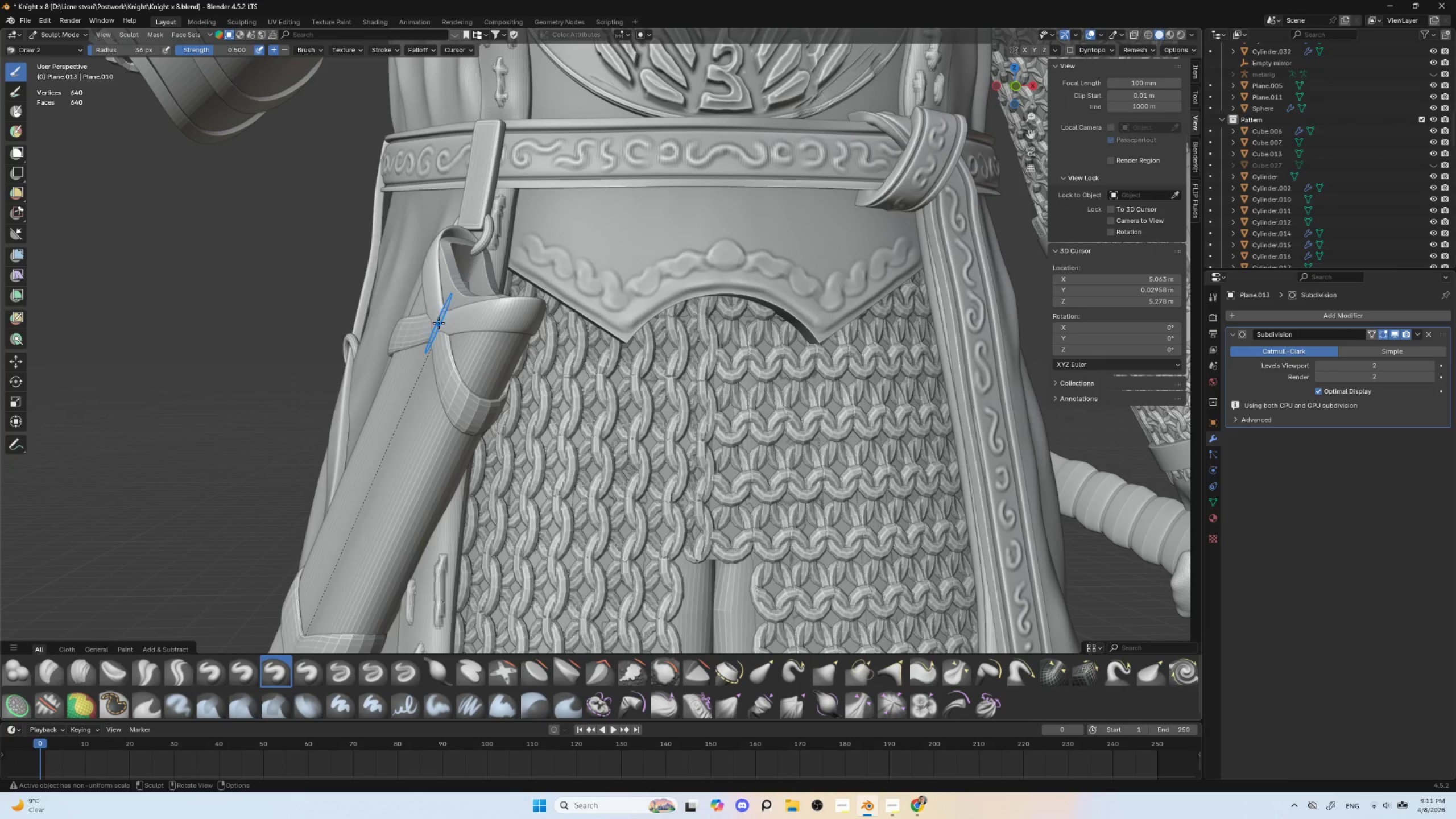 
key(BracketLeft)
 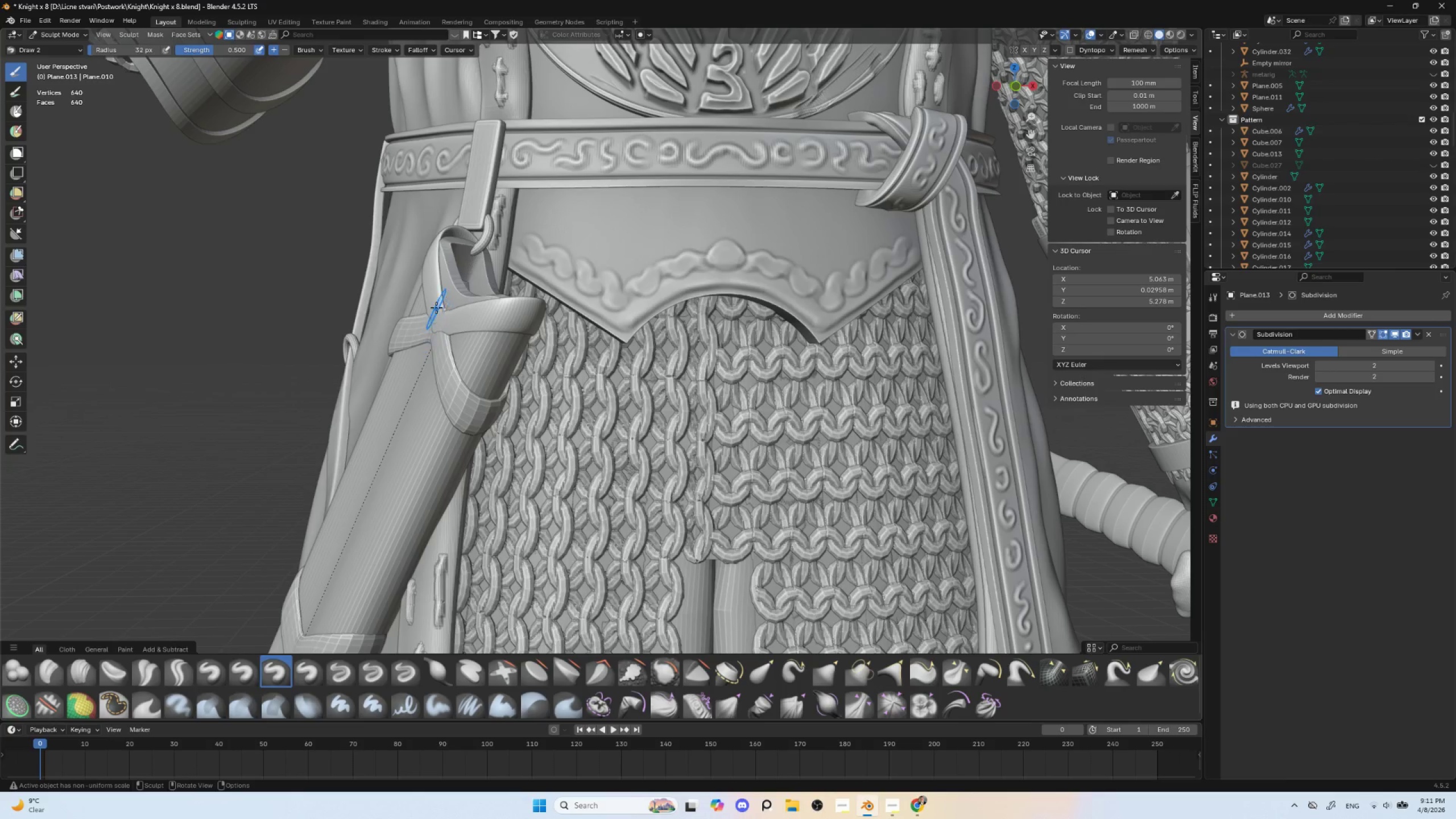 
key(BracketLeft)
 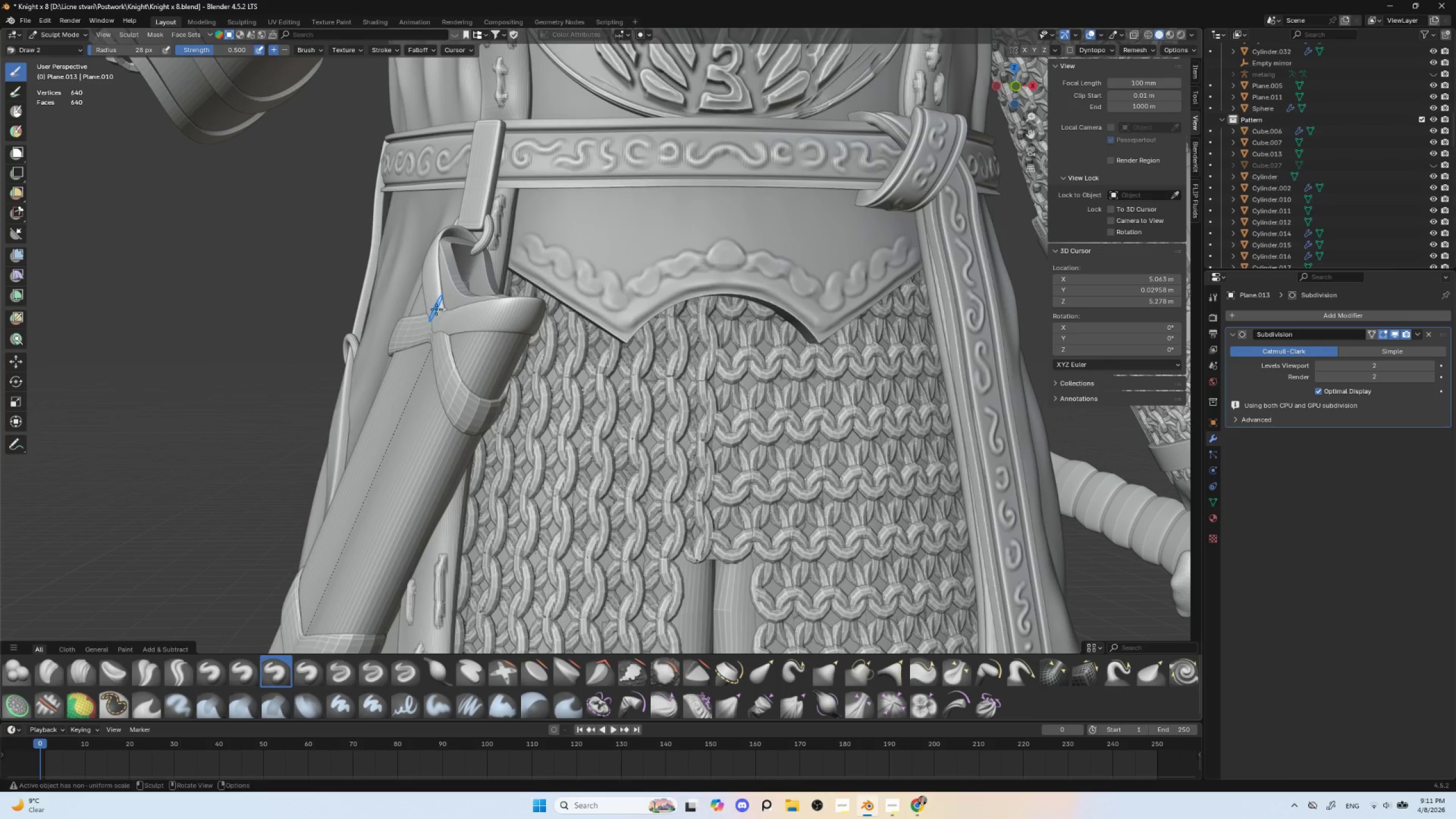 
key(BracketLeft)
 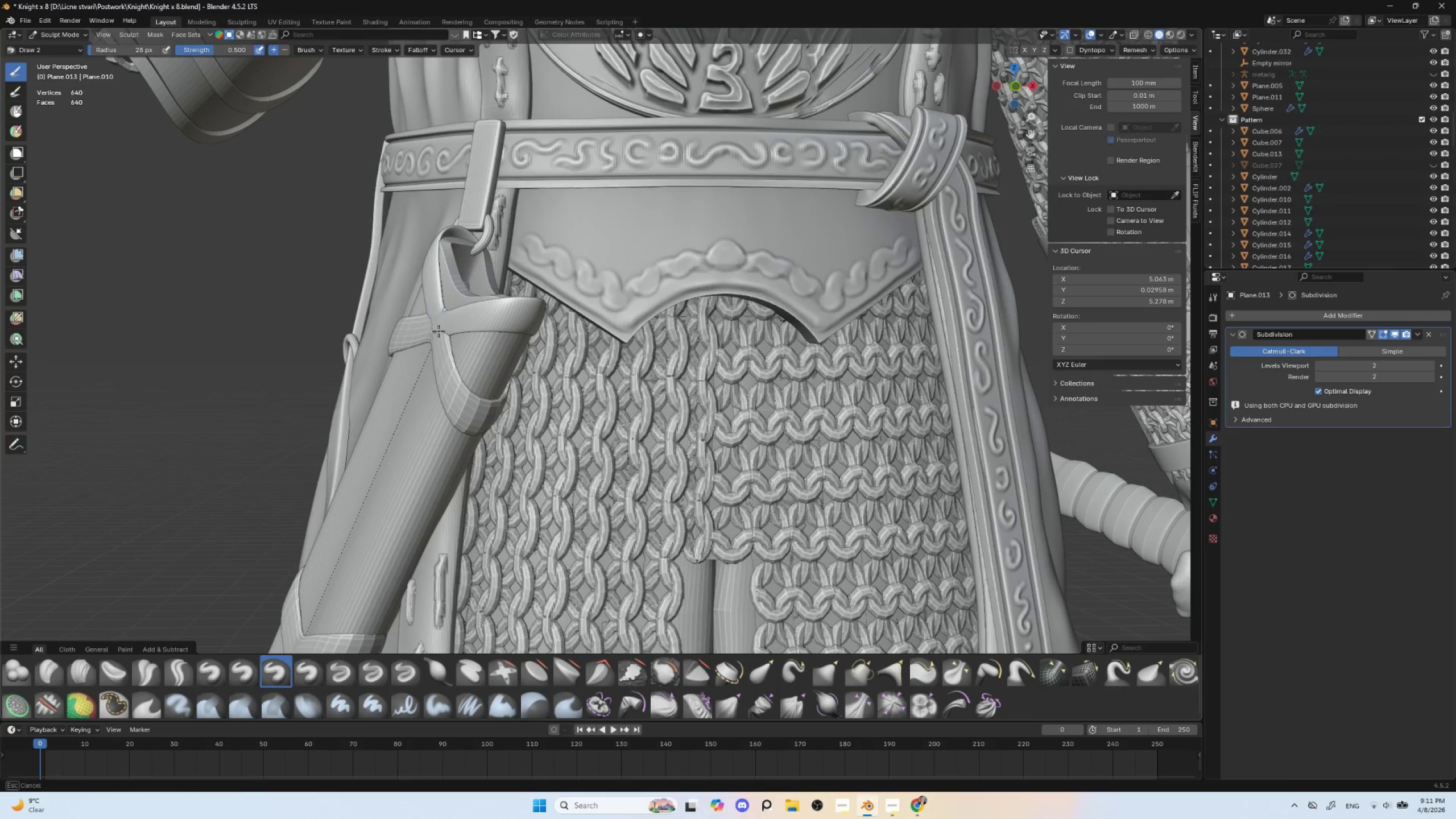 
left_click_drag(start_coordinate=[436, 309], to_coordinate=[439, 366])
 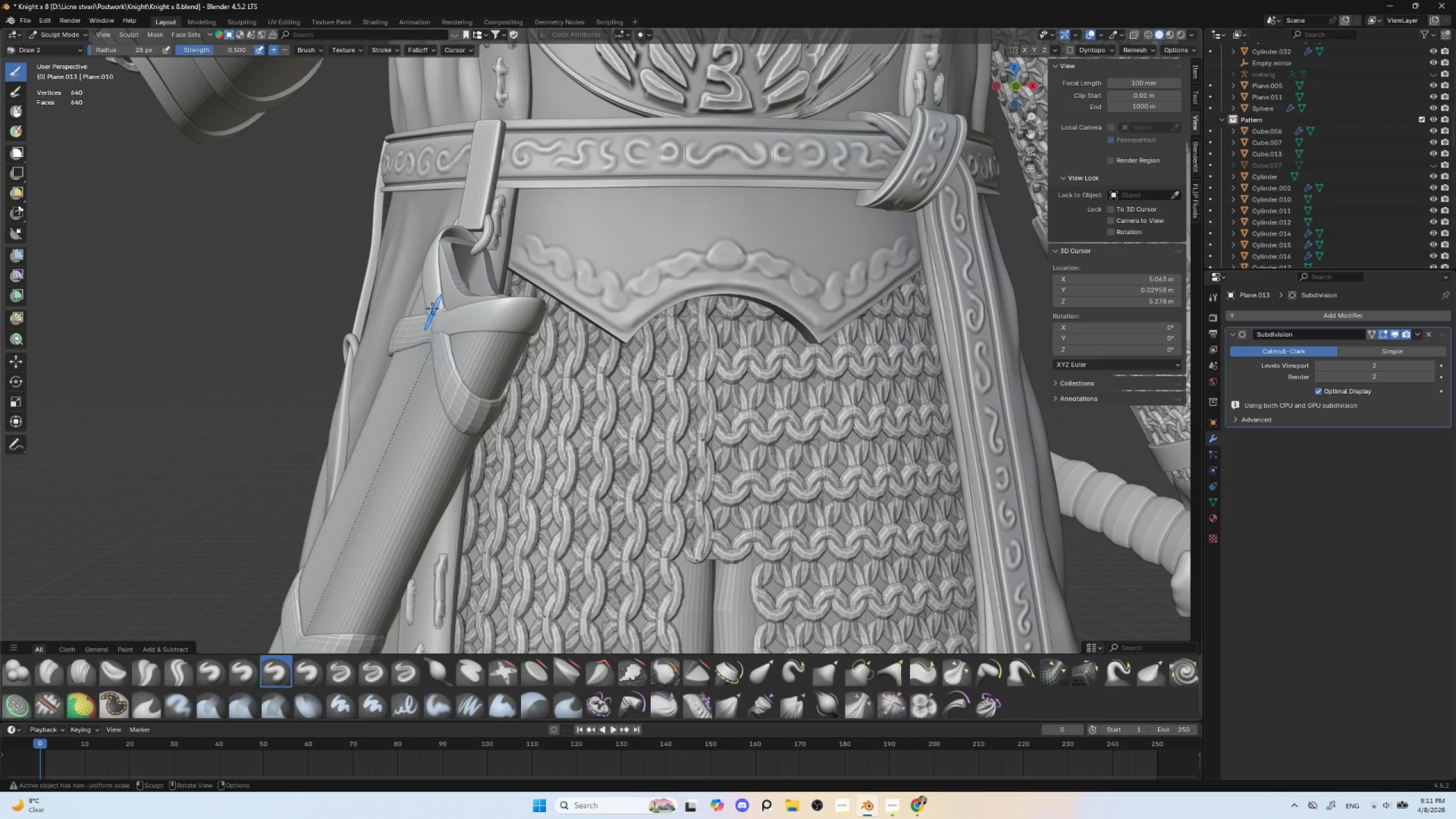 
key(BracketLeft)
 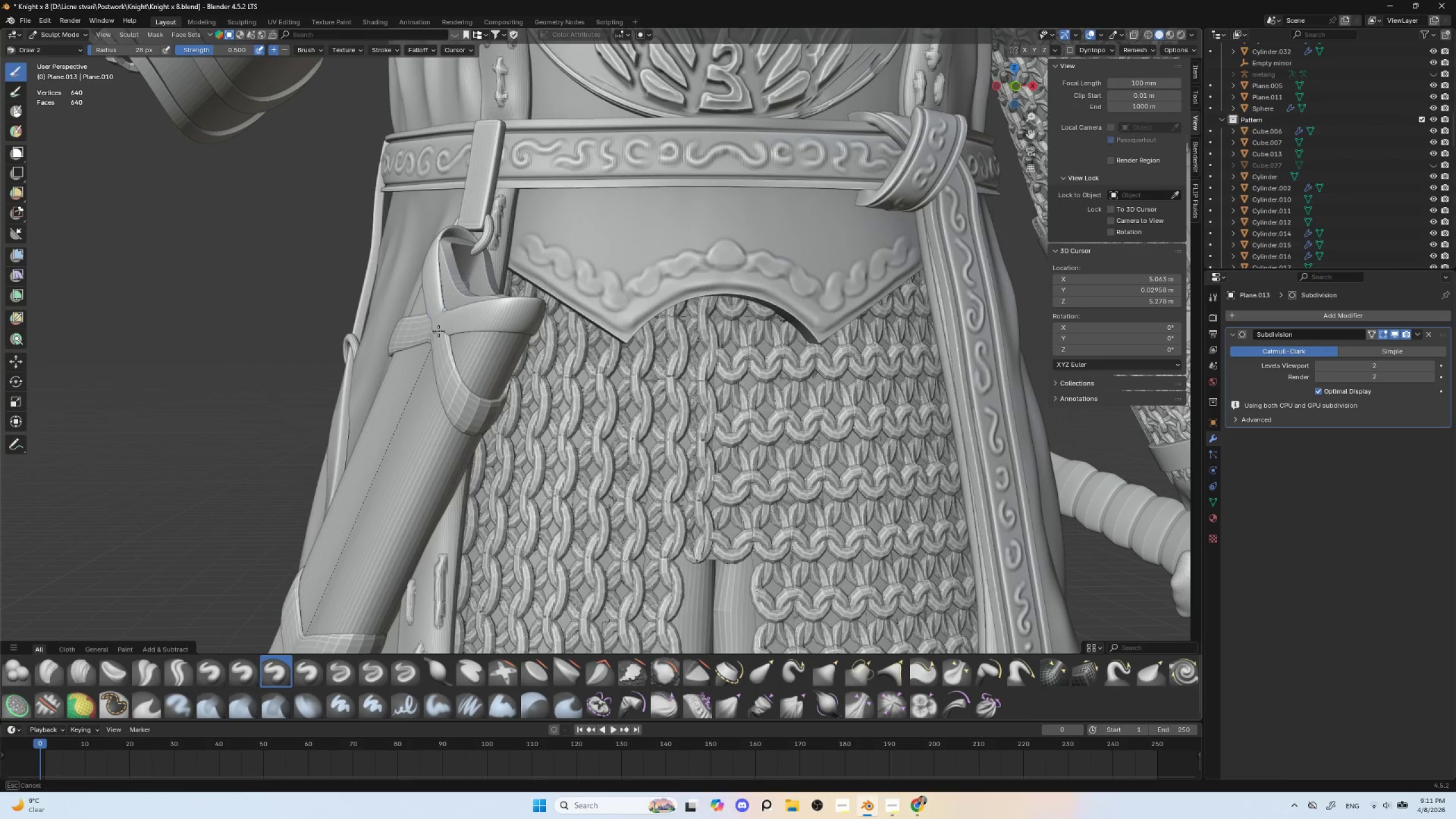 
left_click_drag(start_coordinate=[432, 307], to_coordinate=[442, 366])
 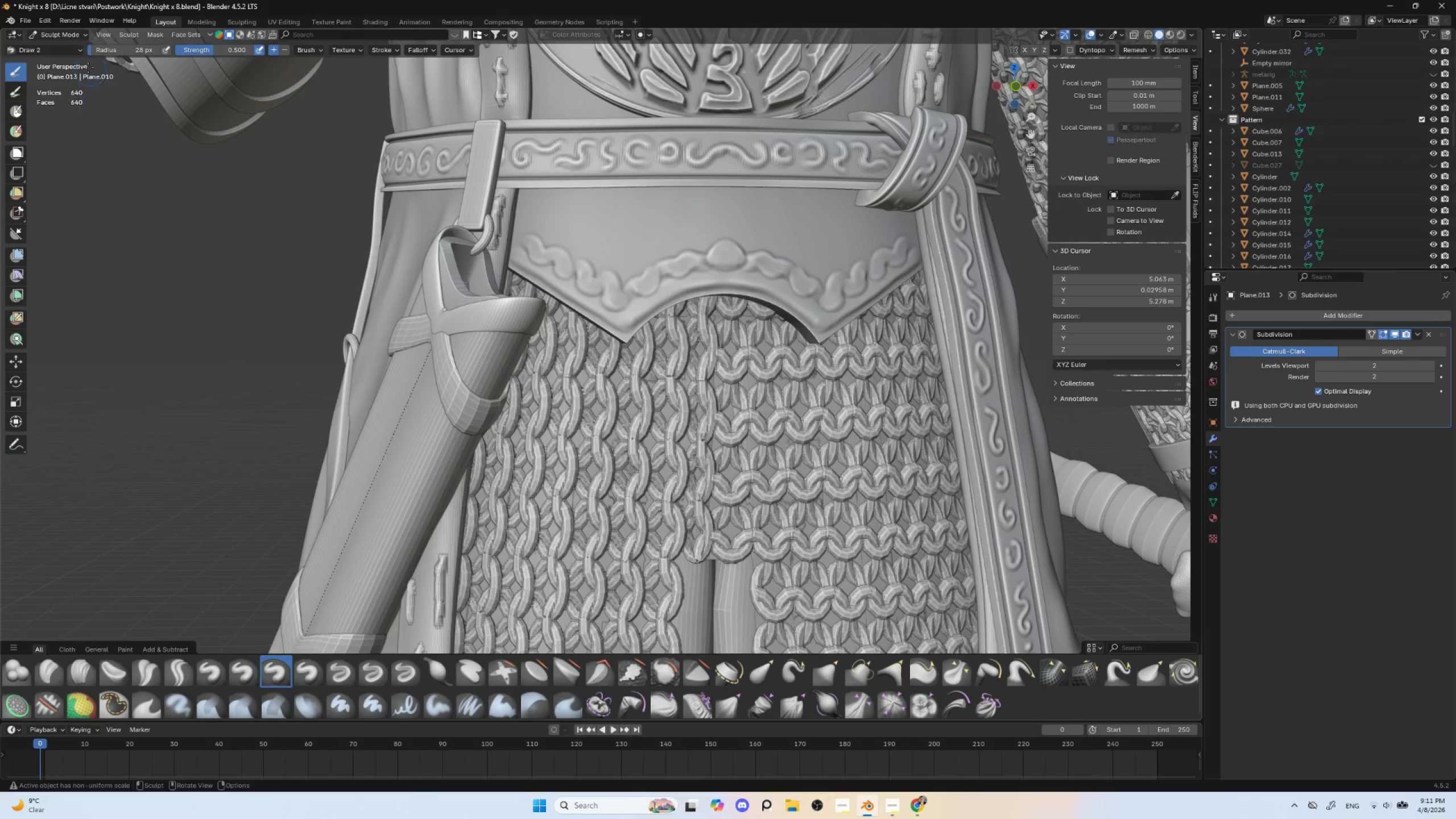 
left_click([54, 32])
 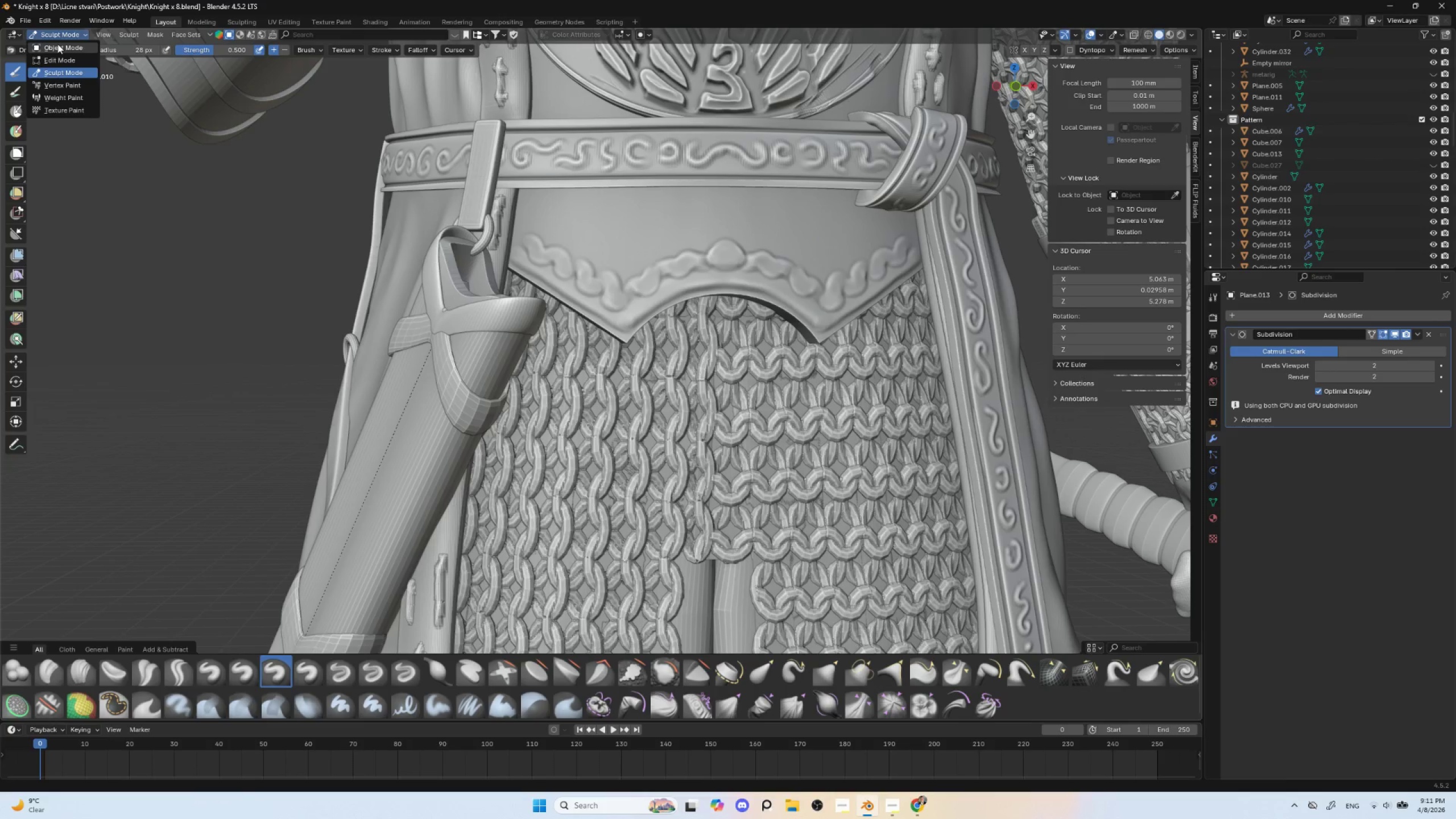 
left_click([59, 46])
 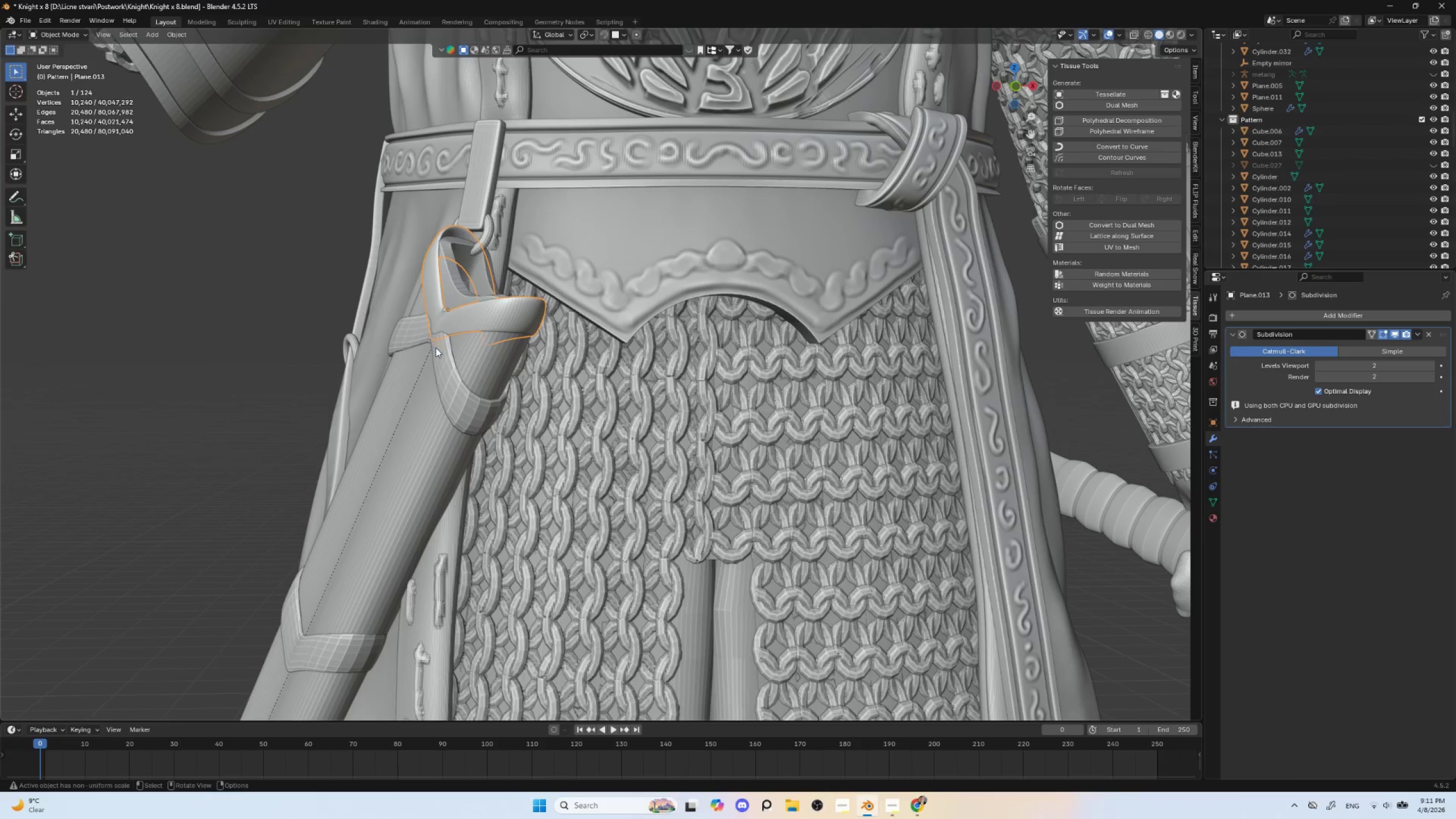 
left_click([442, 357])
 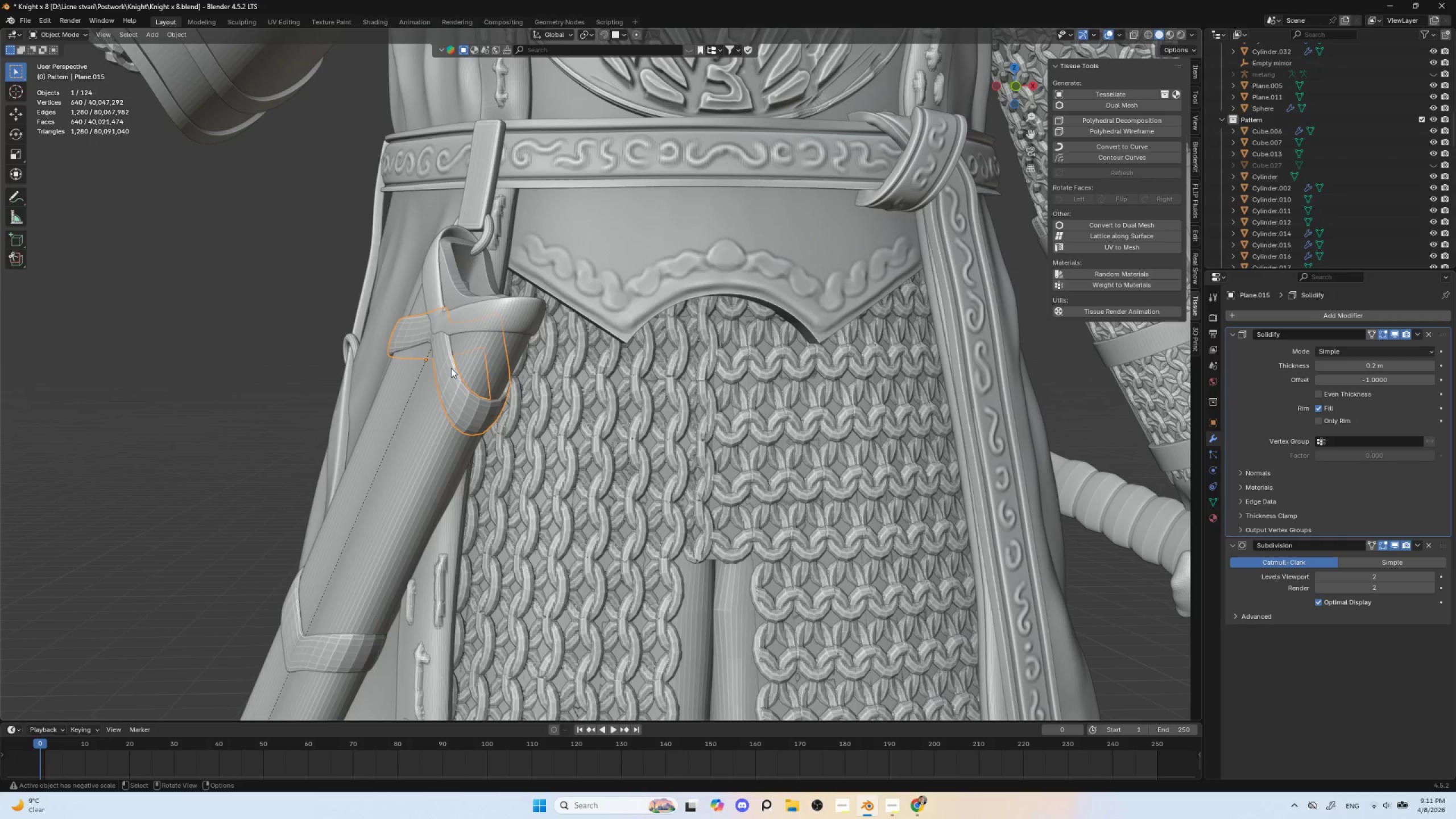 
key(Control+ControlLeft)
 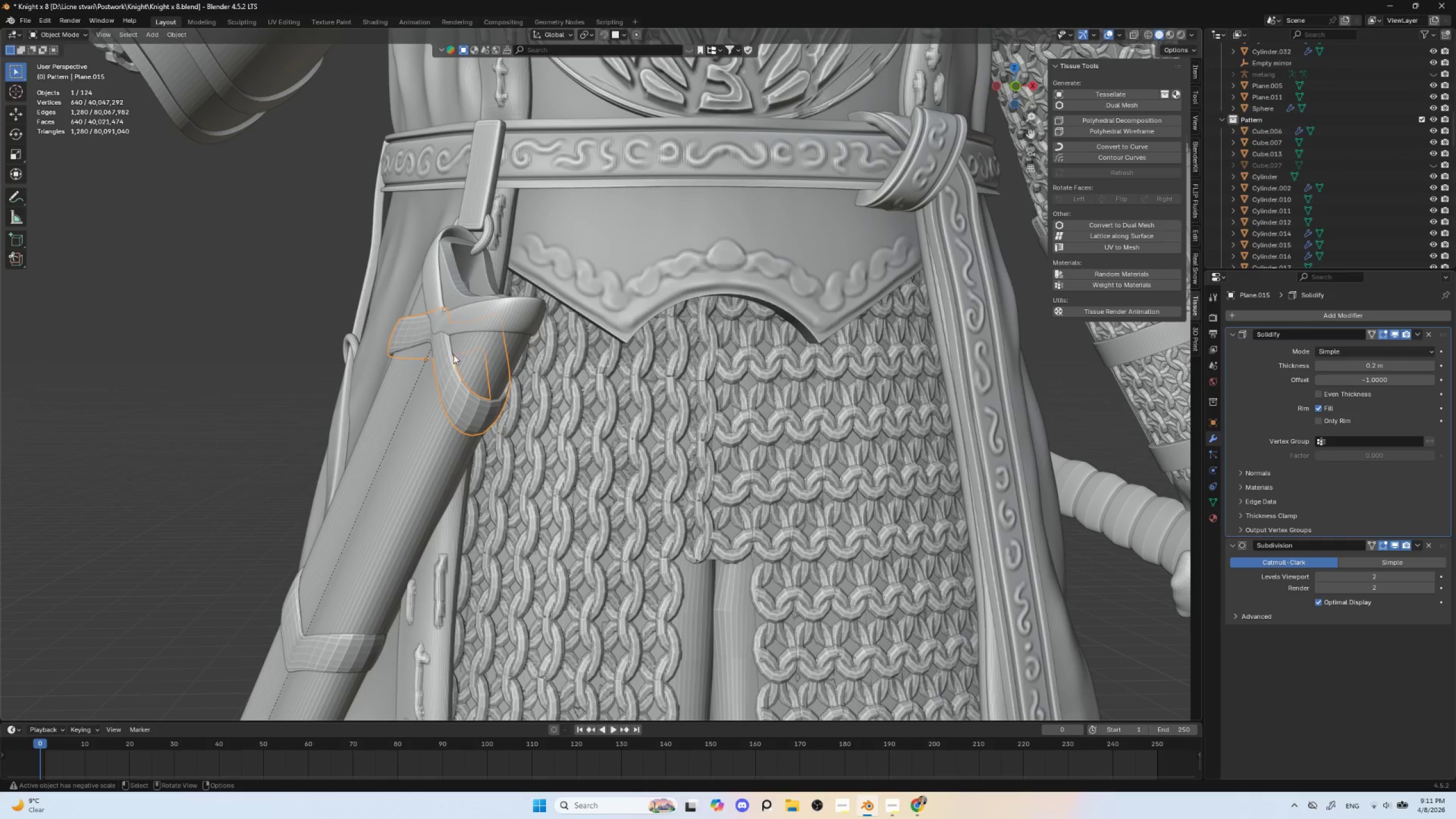 
key(Control+1)
 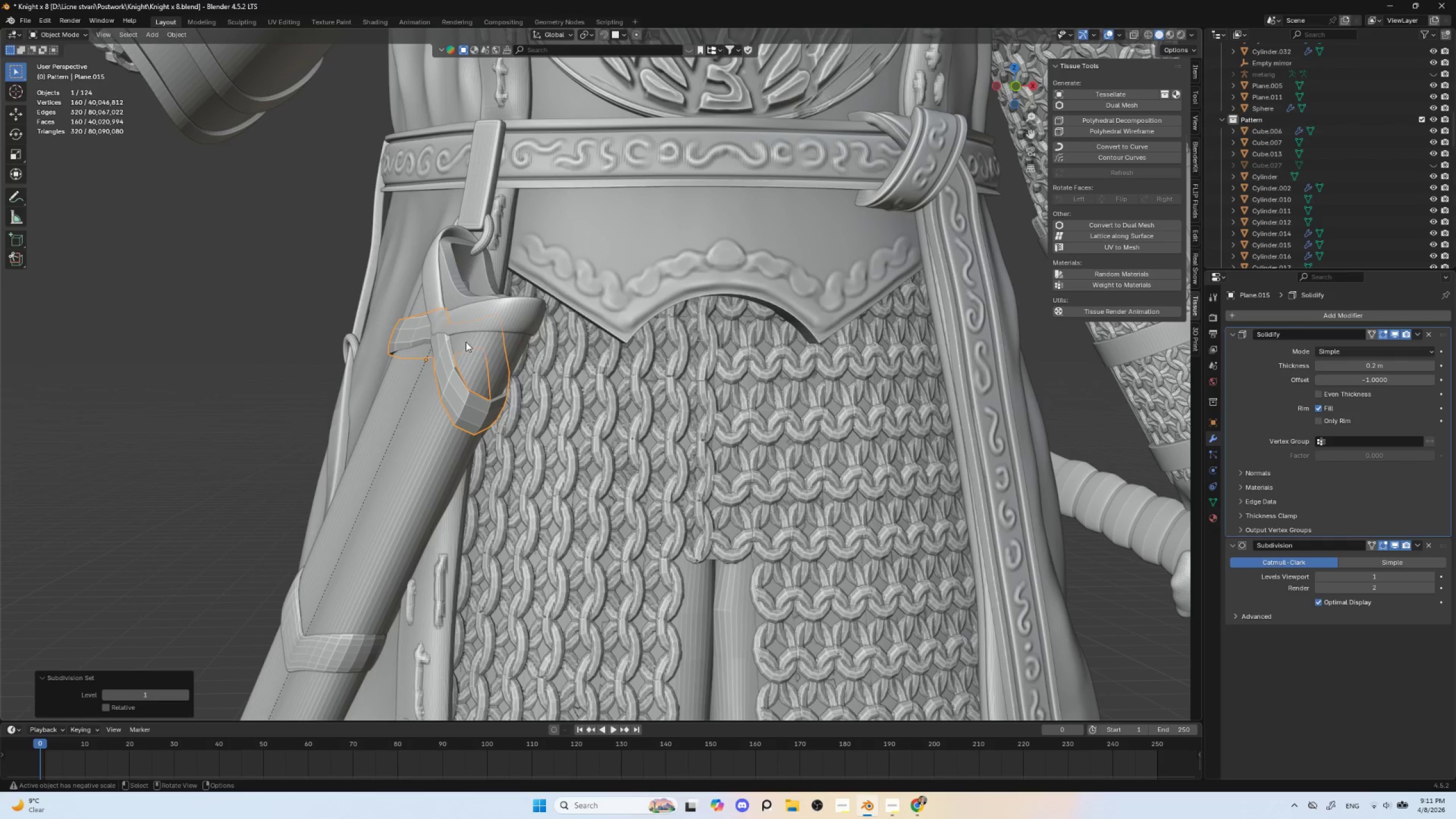 
key(Control+2)
 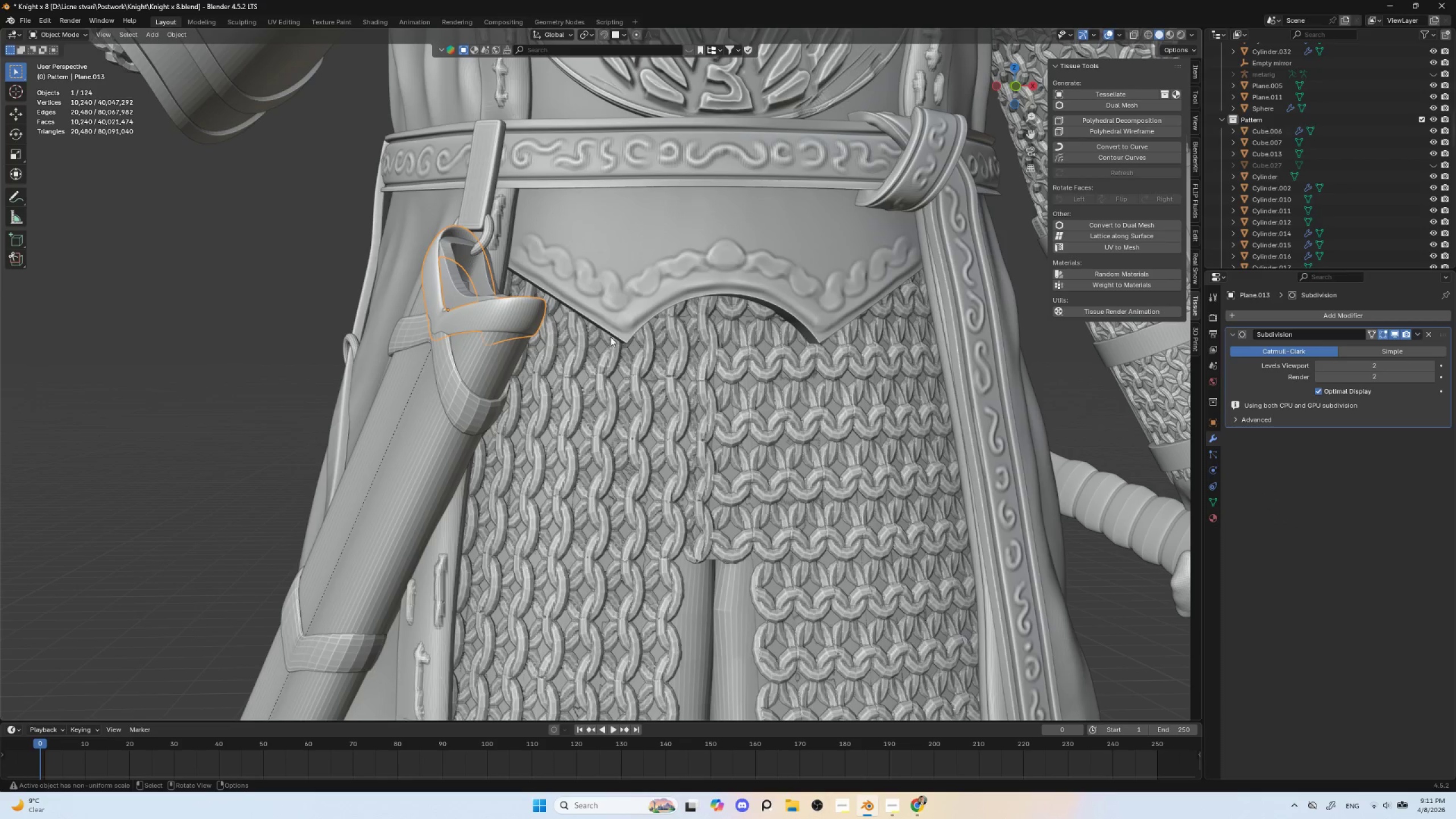 
left_click([444, 376])
 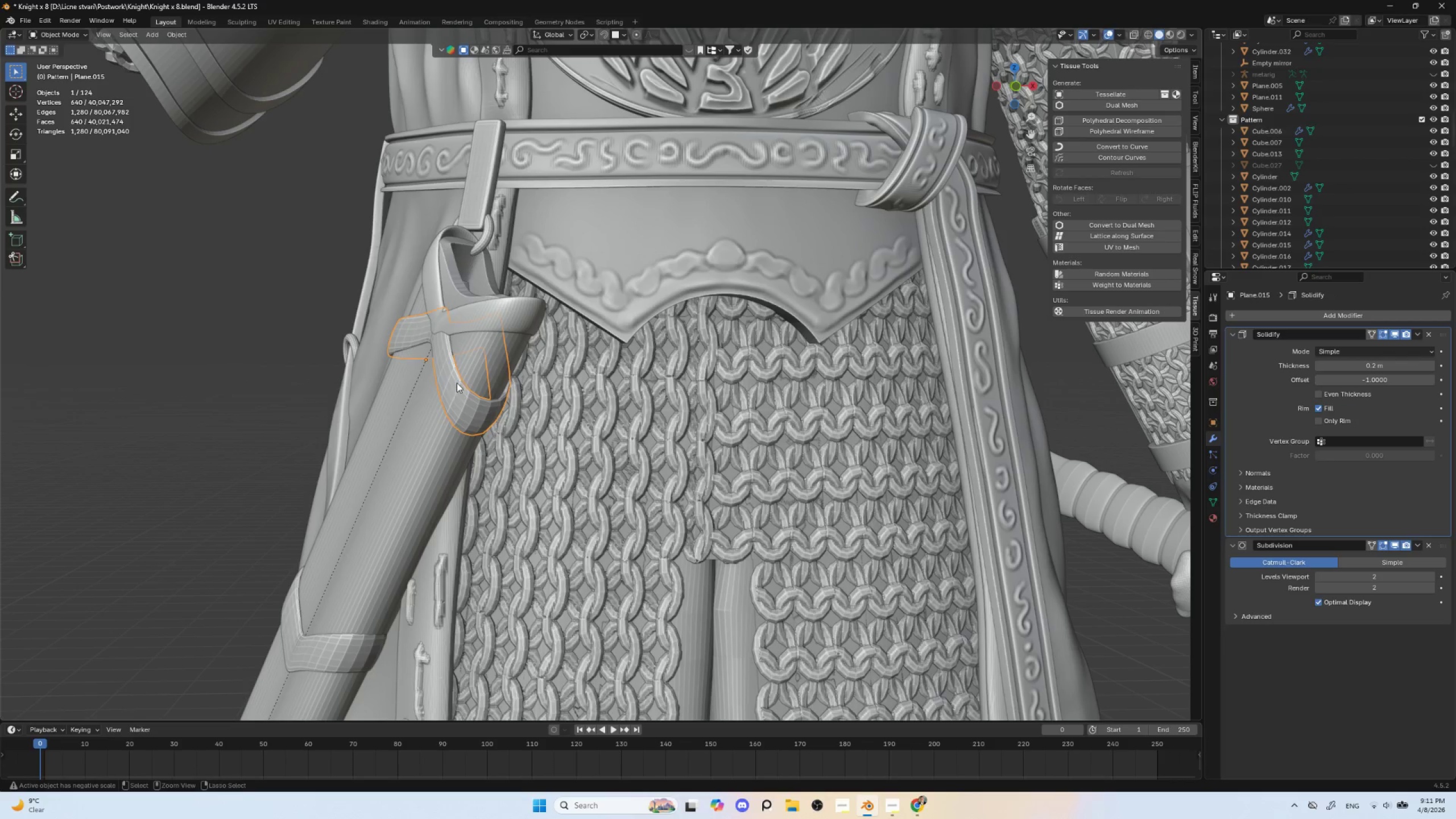 
key(Control+A)
 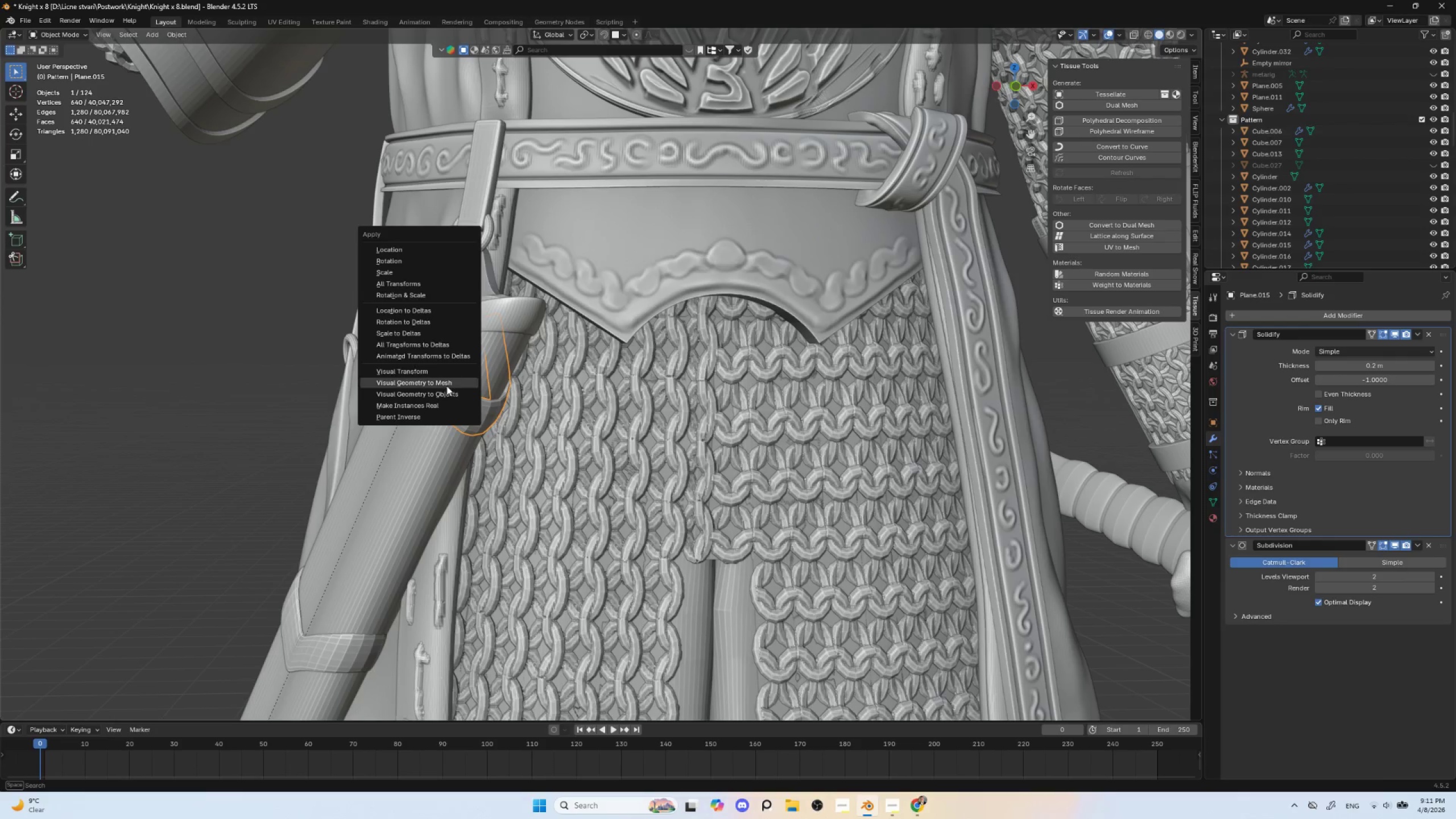 
left_click([449, 383])
 